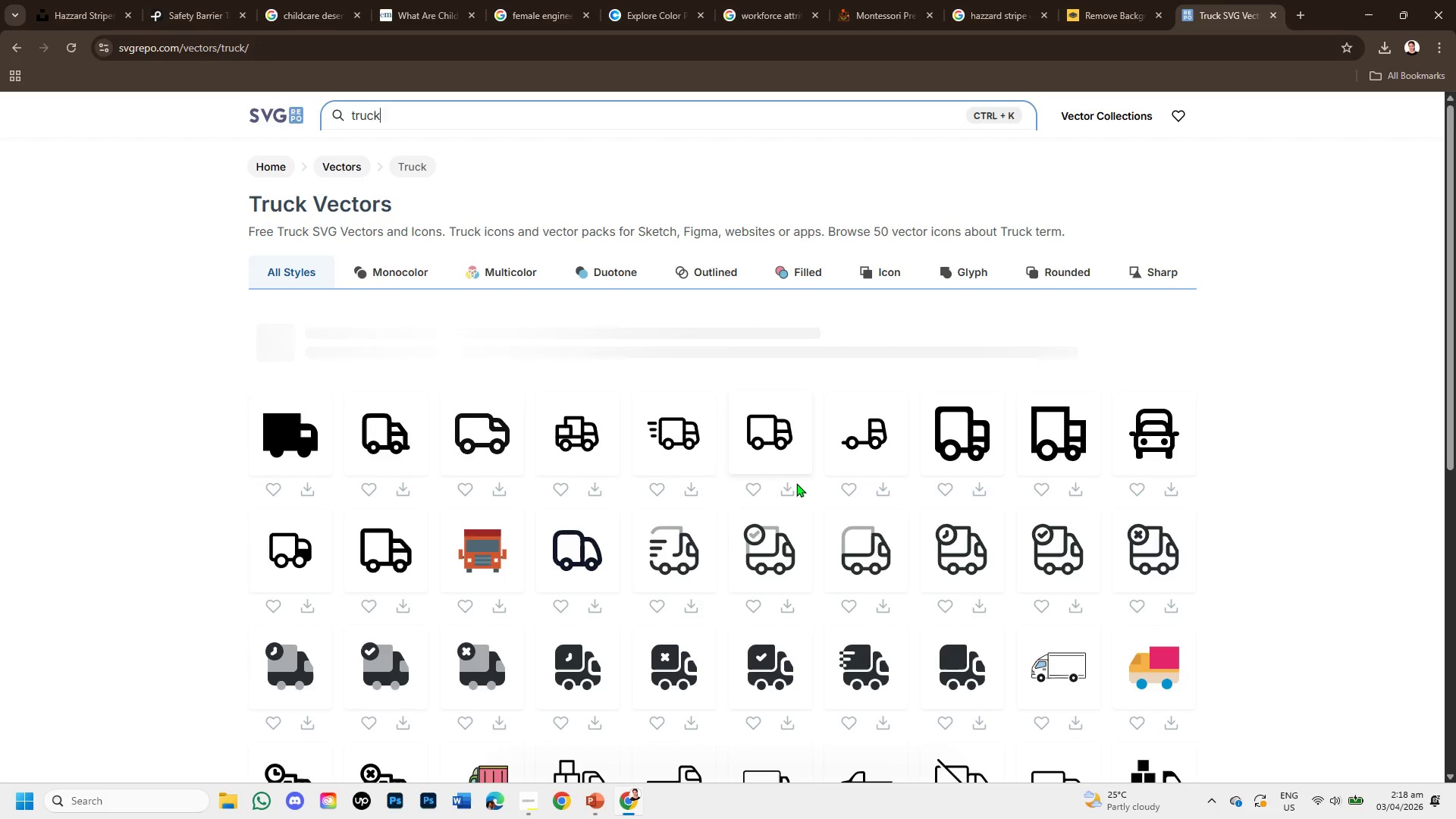 
scroll: coordinate [965, 590], scroll_direction: down, amount: 2.0
 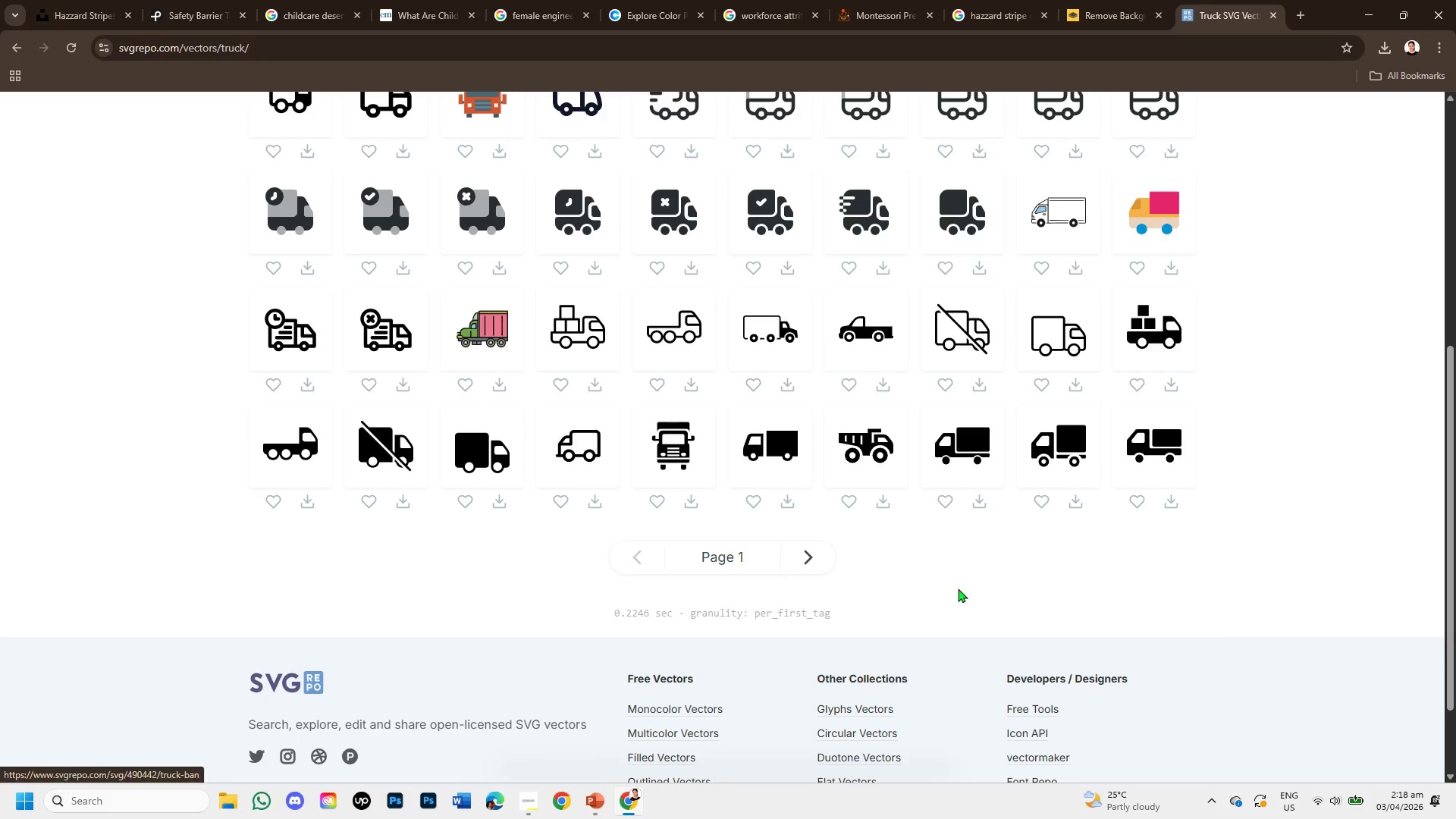 
scroll: coordinate [958, 588], scroll_direction: up, amount: 3.0
 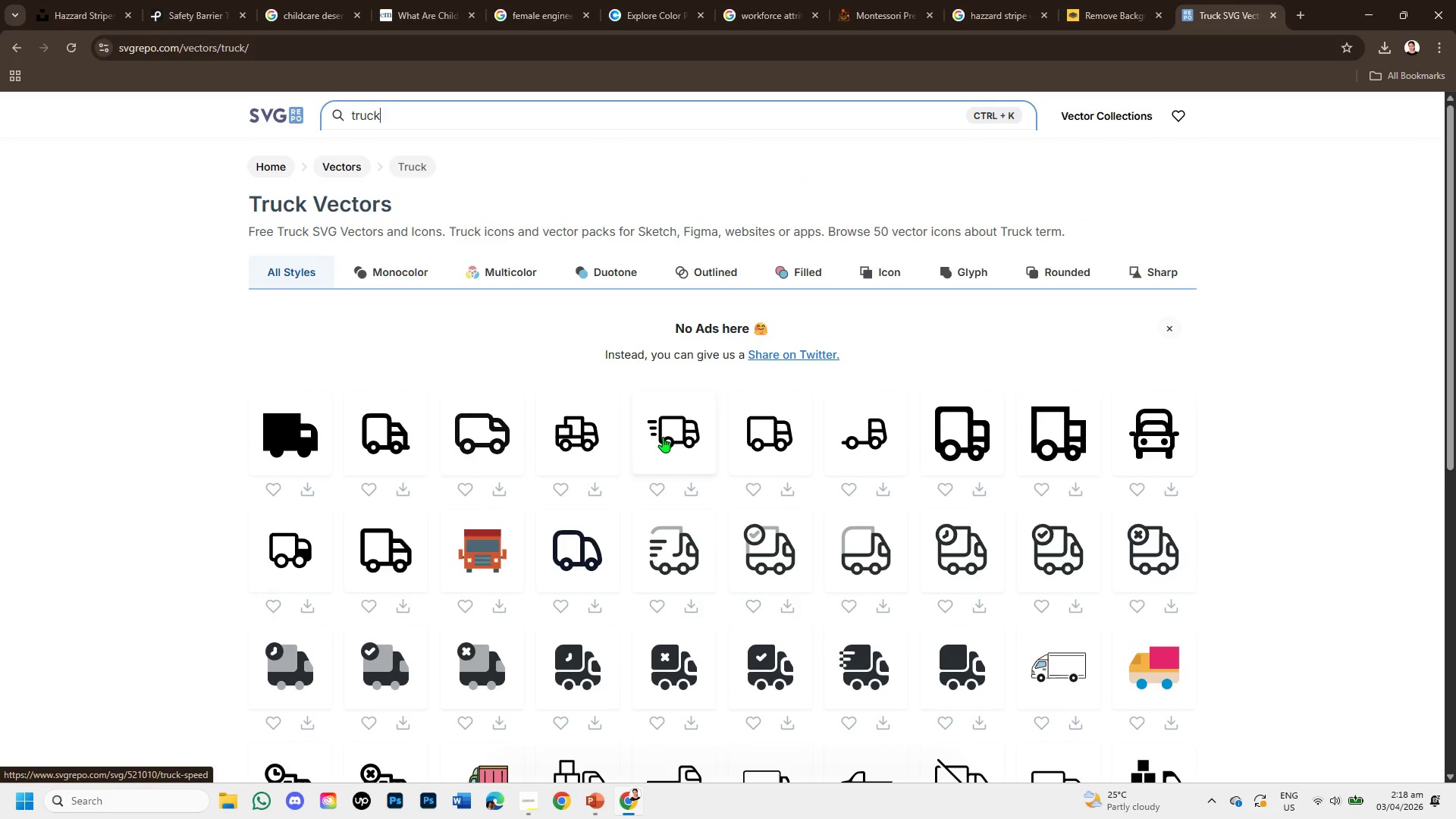 
left_click([664, 438])
 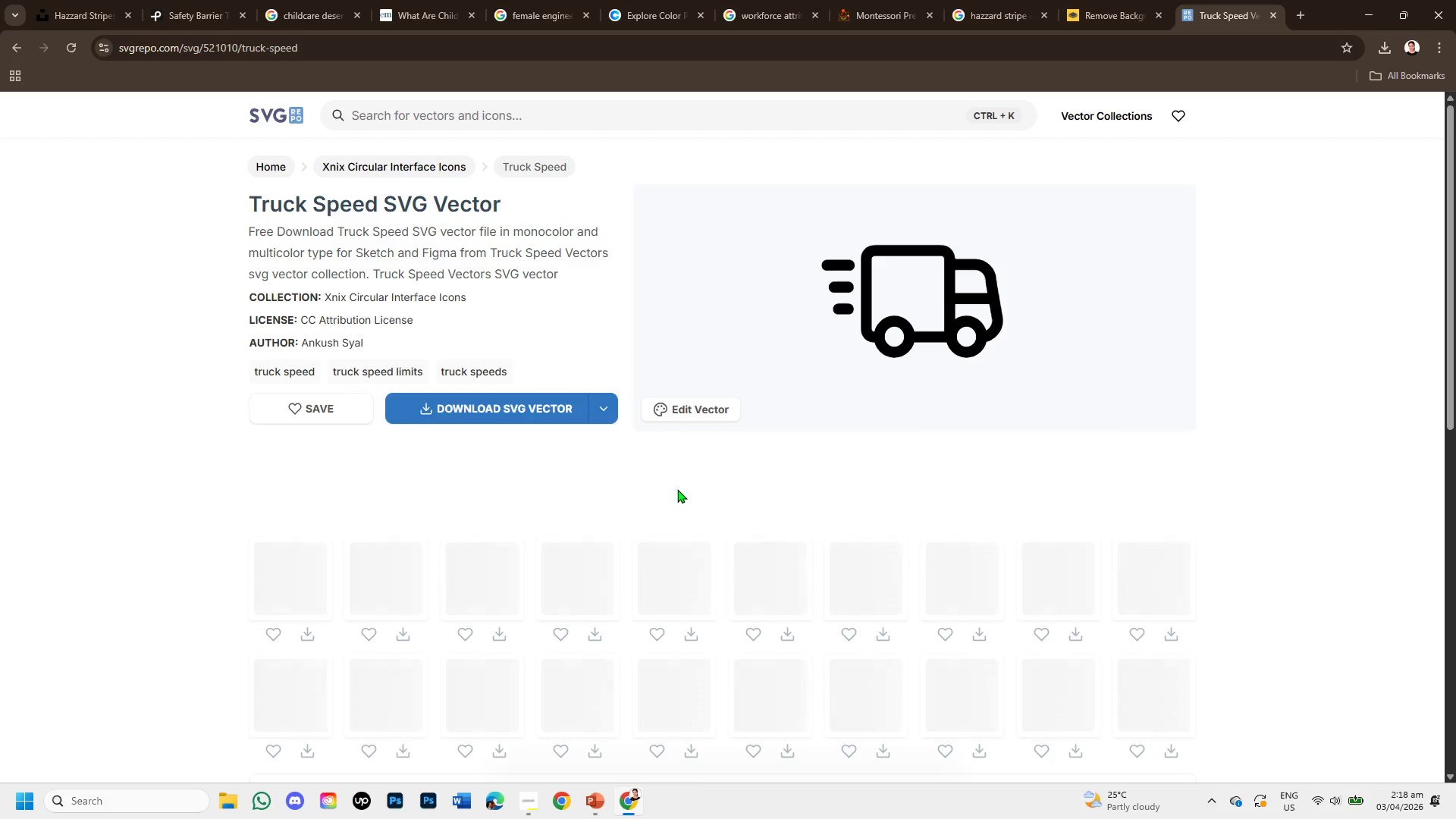 
scroll: coordinate [677, 489], scroll_direction: down, amount: 1.0
 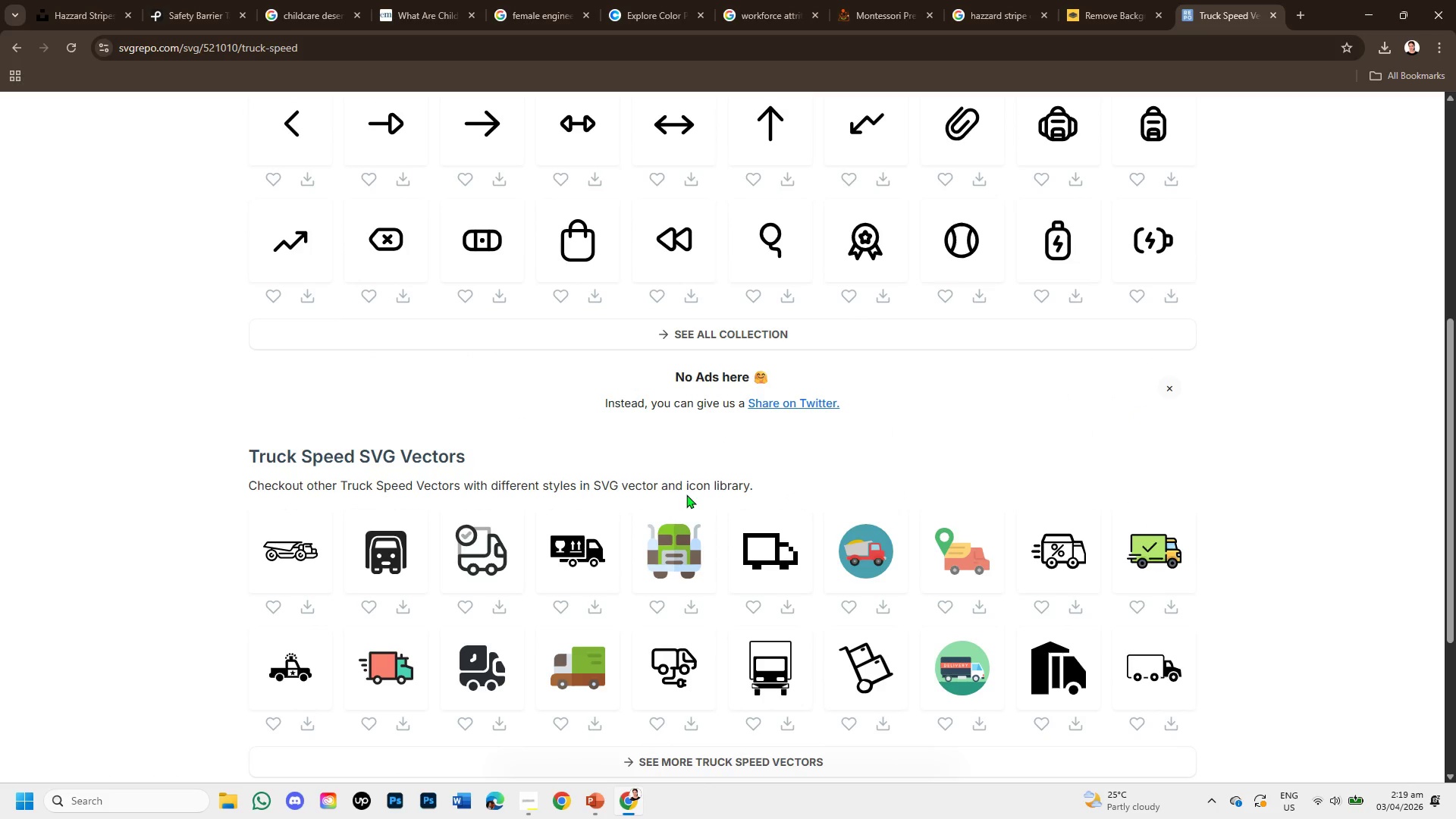 
wait(9.41)
 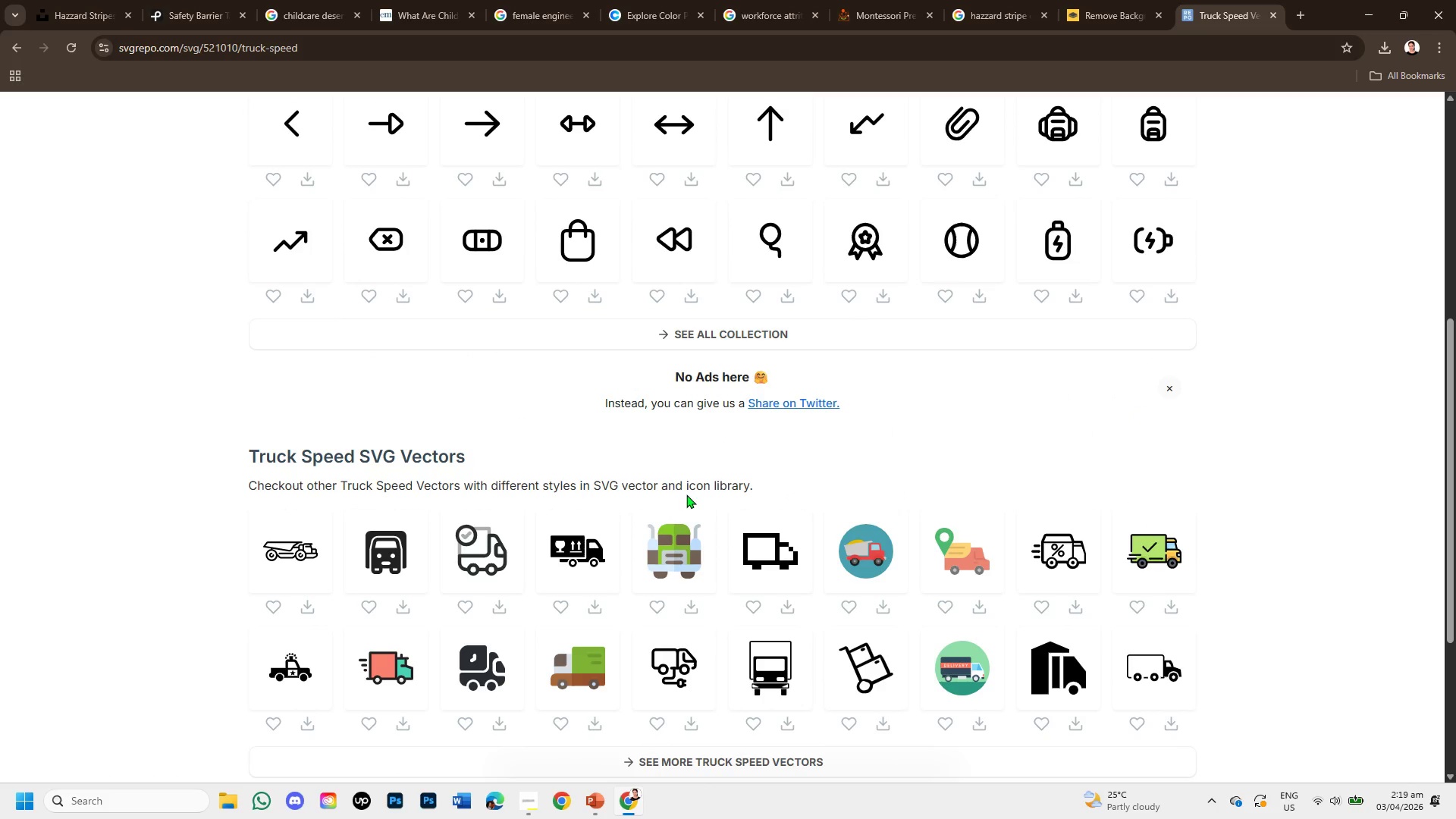 
scroll: coordinate [698, 615], scroll_direction: up, amount: 2.0
 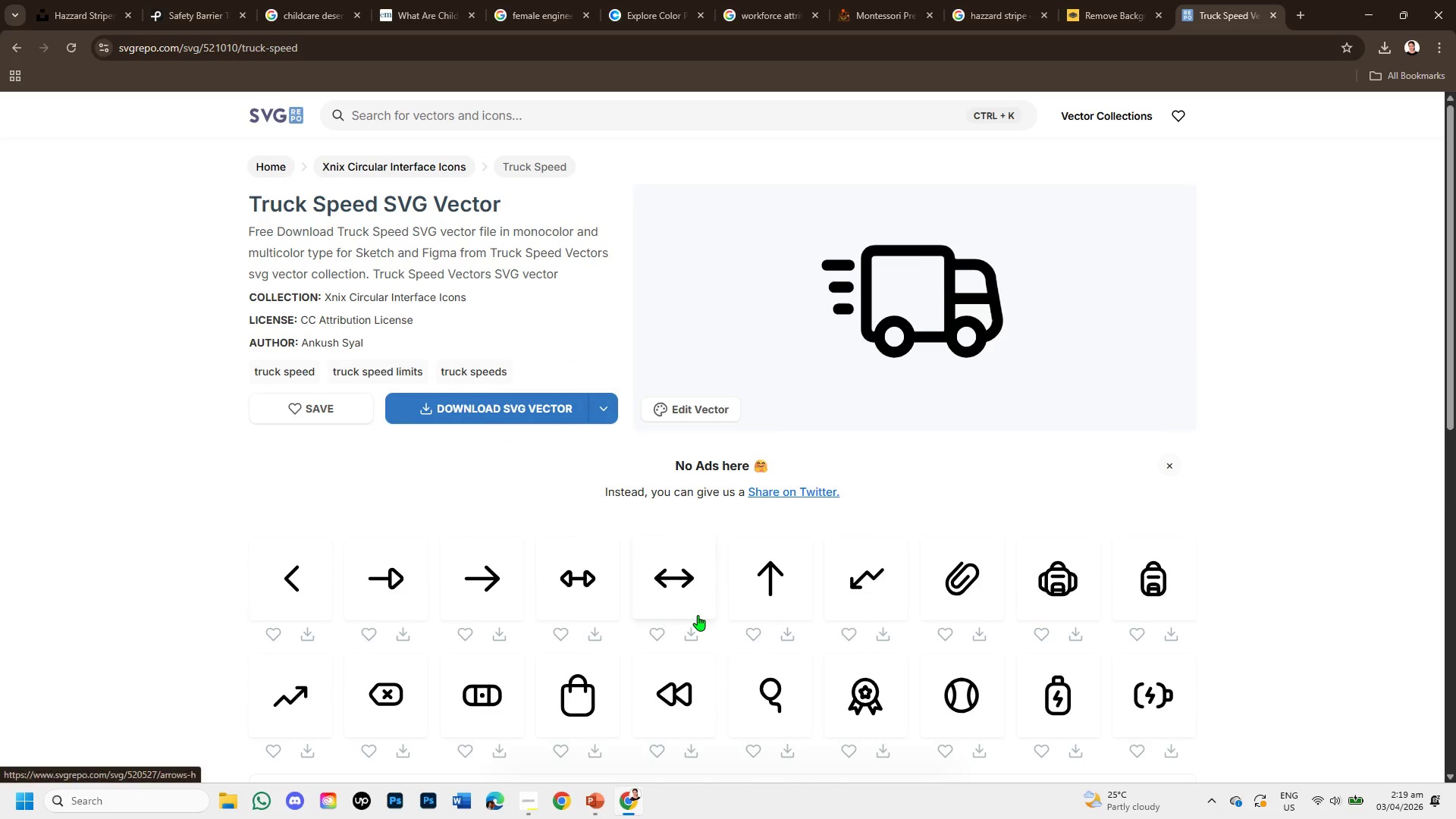 
scroll: coordinate [698, 615], scroll_direction: down, amount: 2.0
 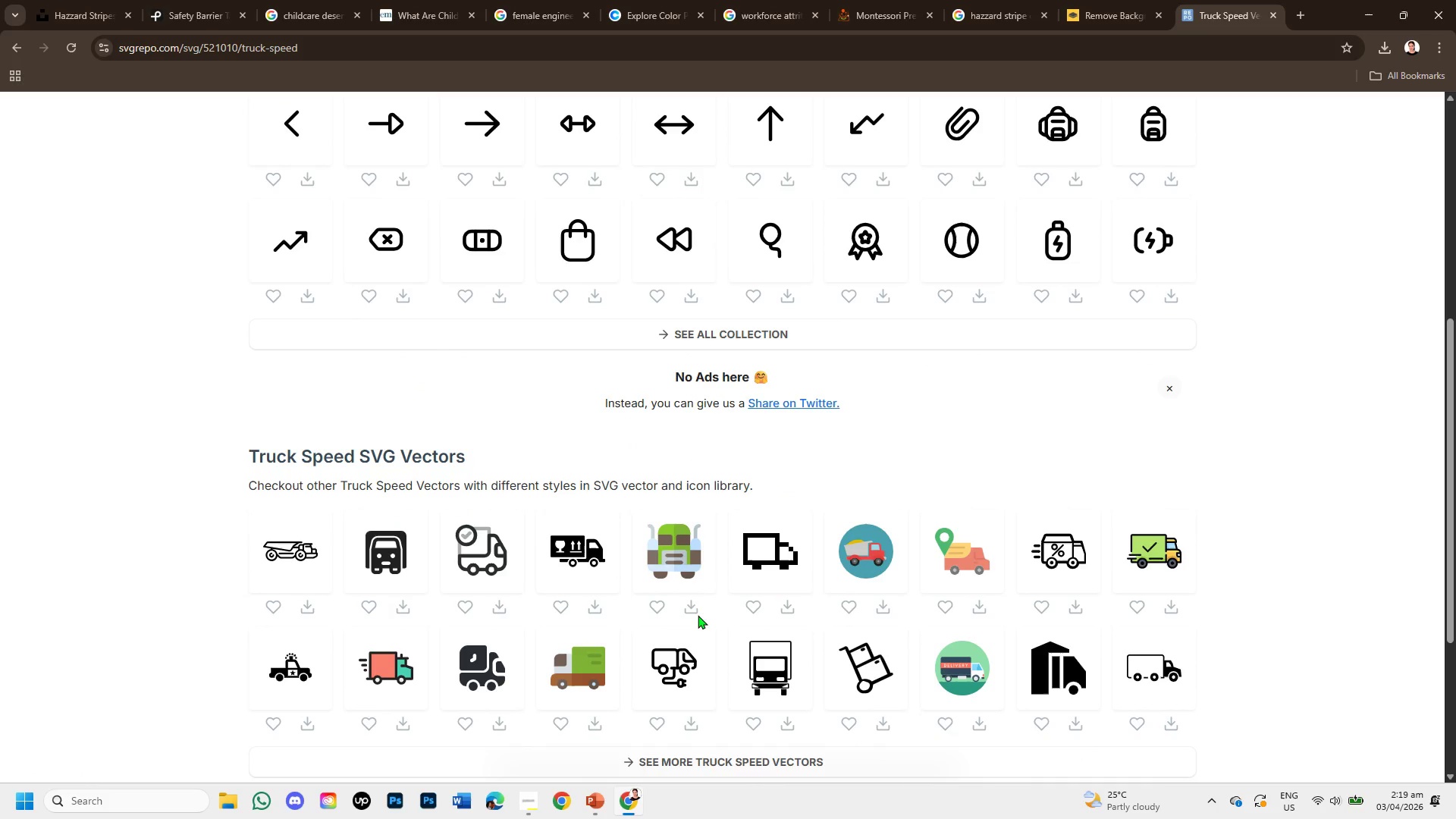 
scroll: coordinate [703, 583], scroll_direction: up, amount: 2.0
 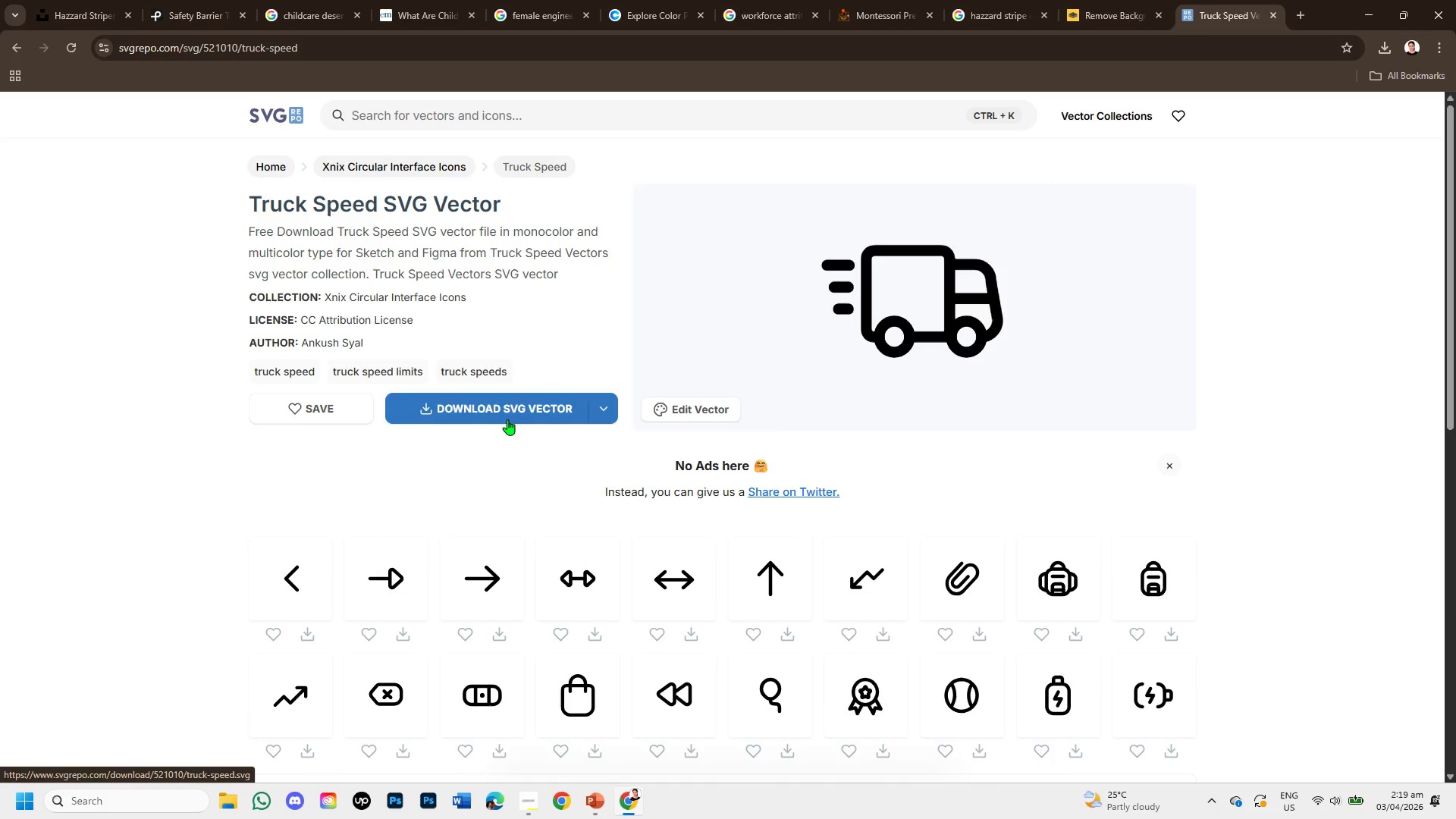 
left_click([504, 413])
 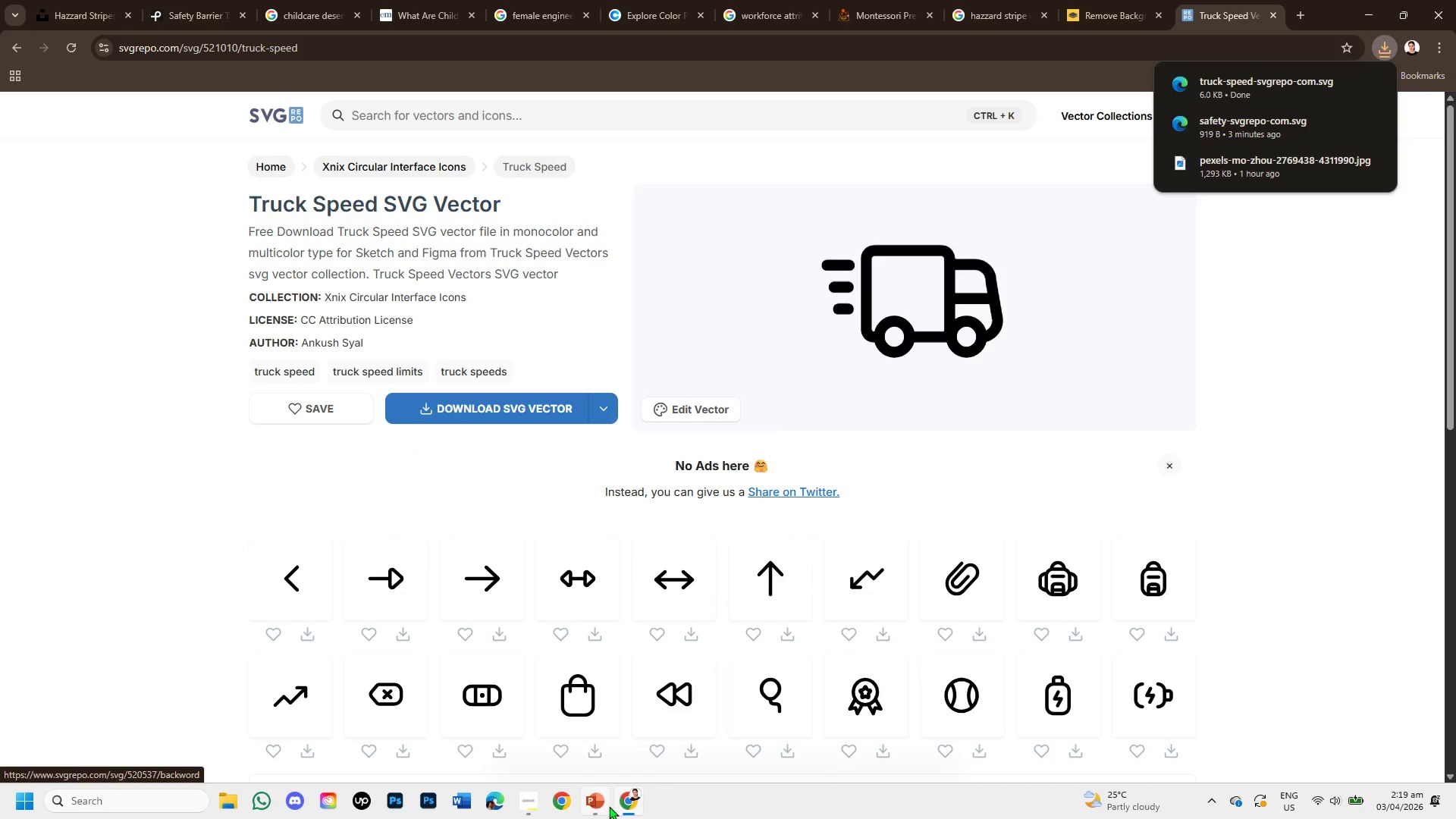 
left_click([592, 805])
 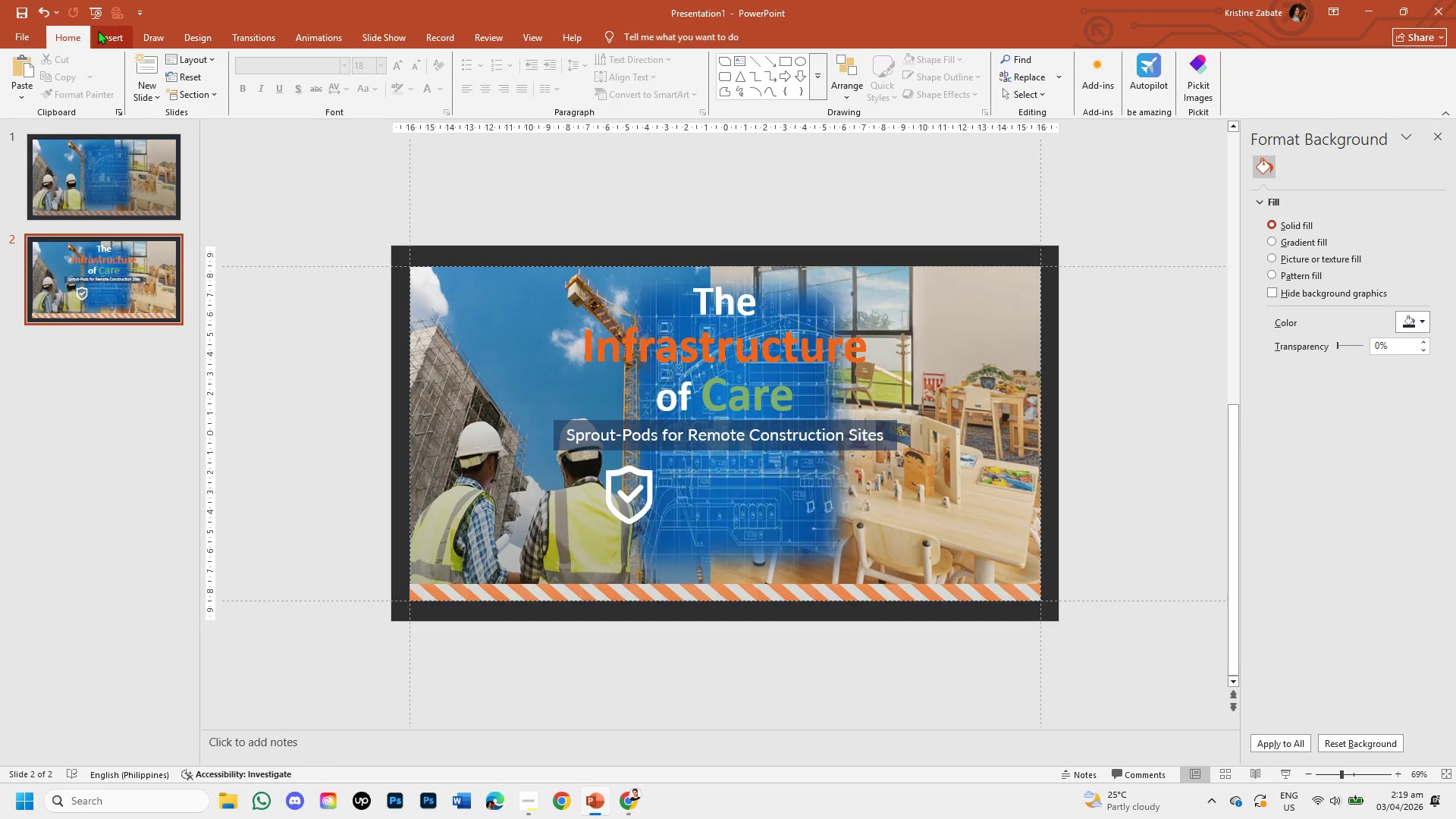 
left_click([103, 37])
 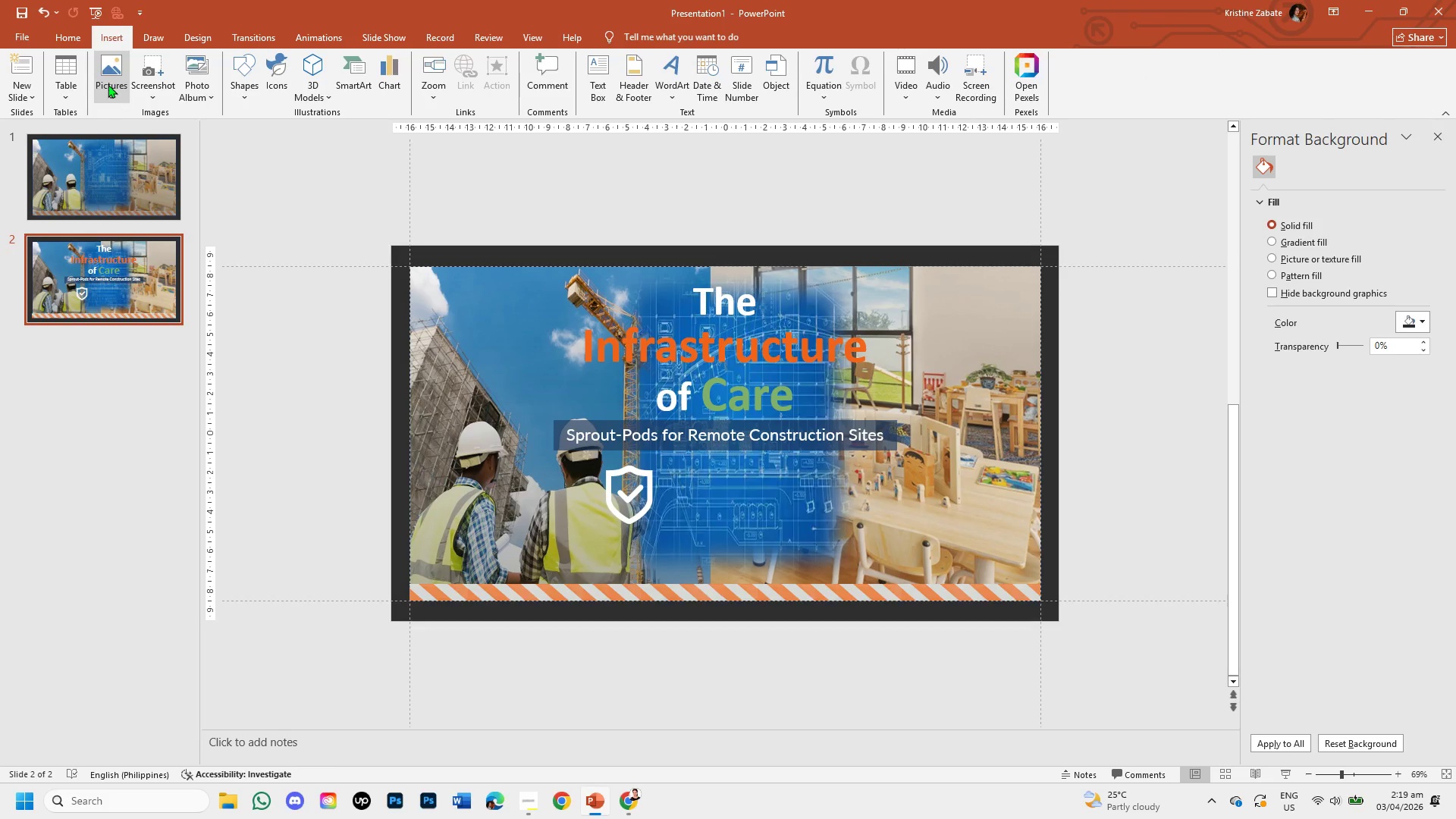 
left_click([108, 84])
 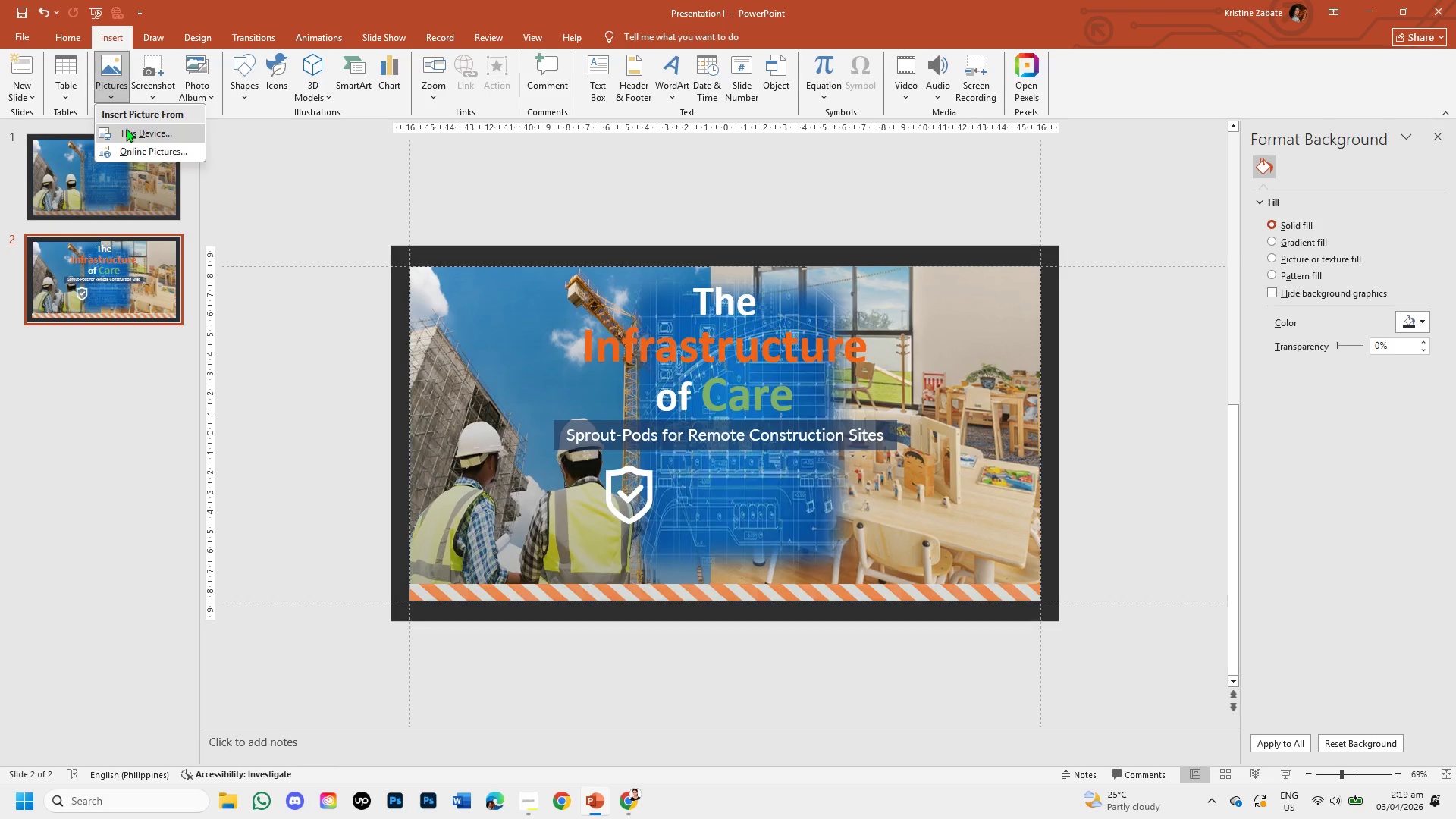 
left_click([126, 128])
 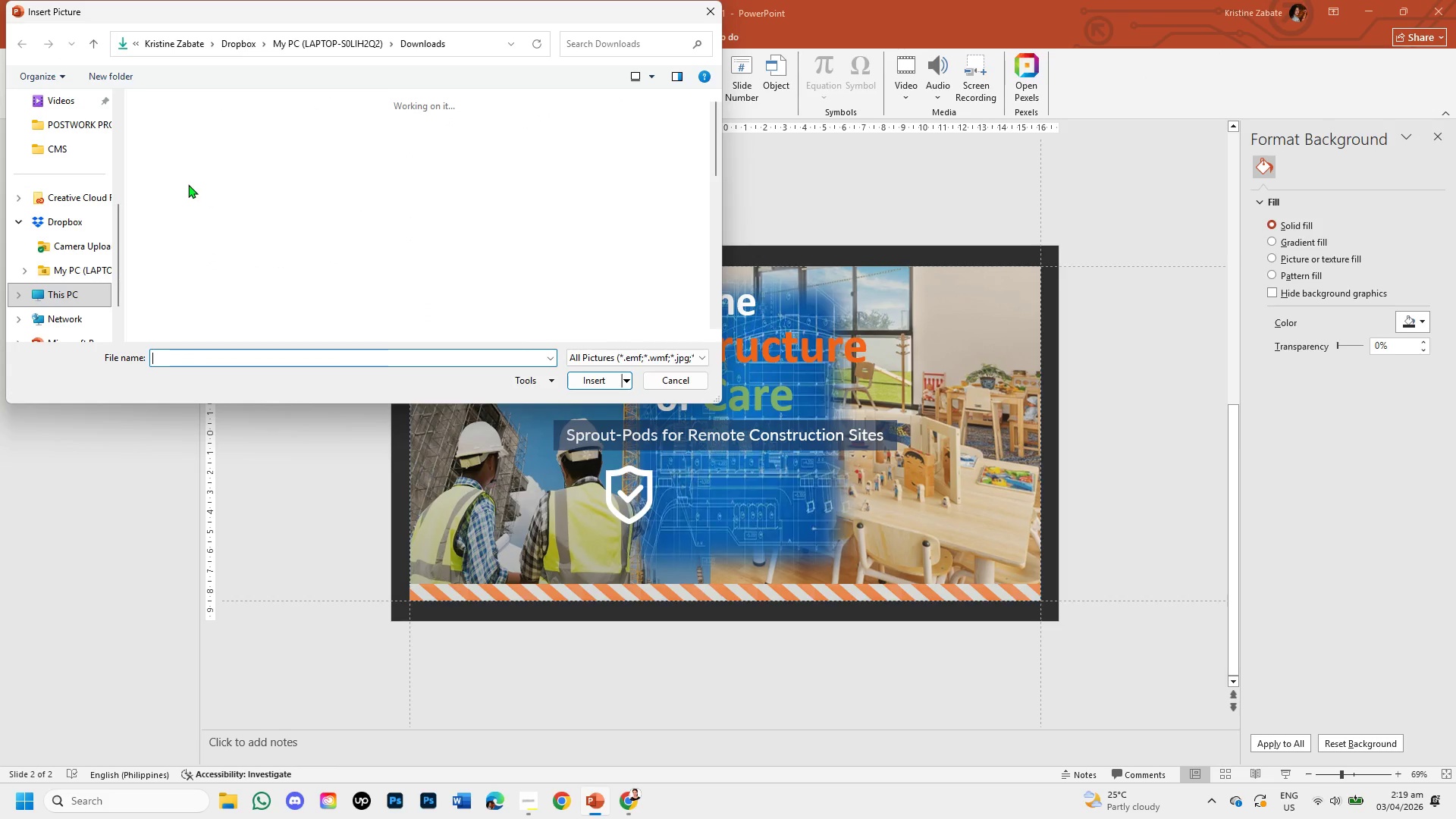 
double_click([180, 180])
 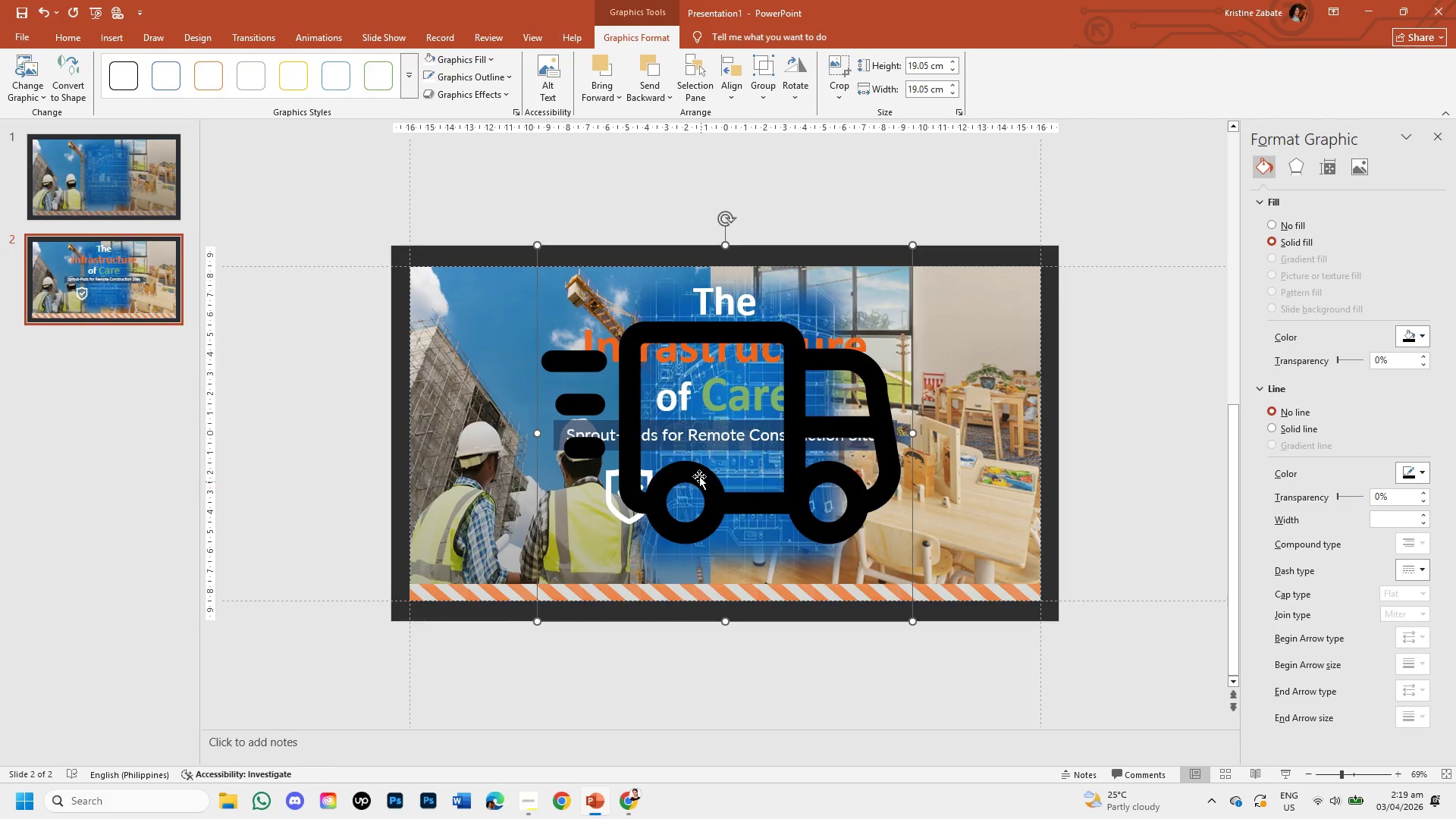 
double_click([699, 472])
 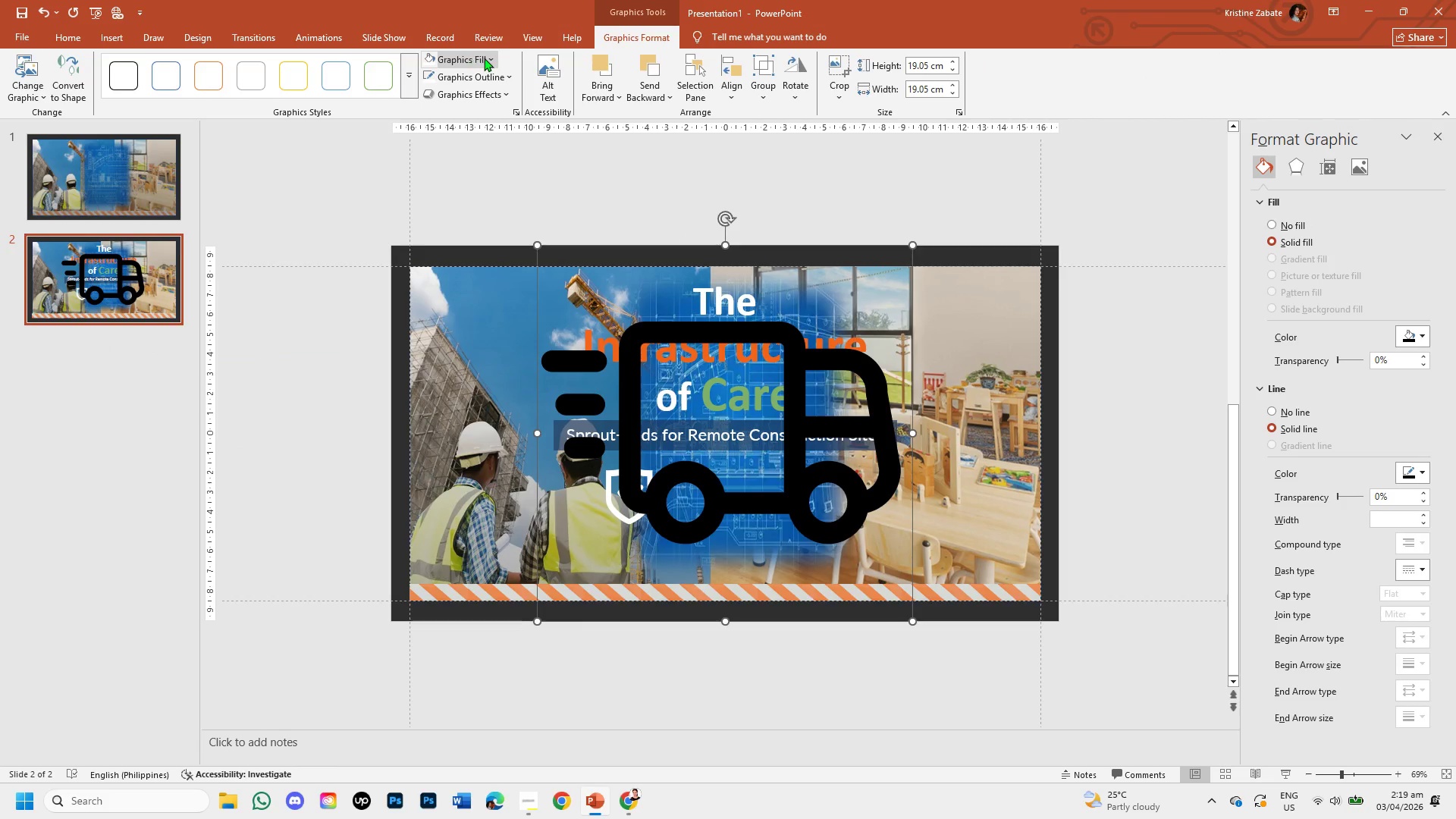 
left_click([485, 58])
 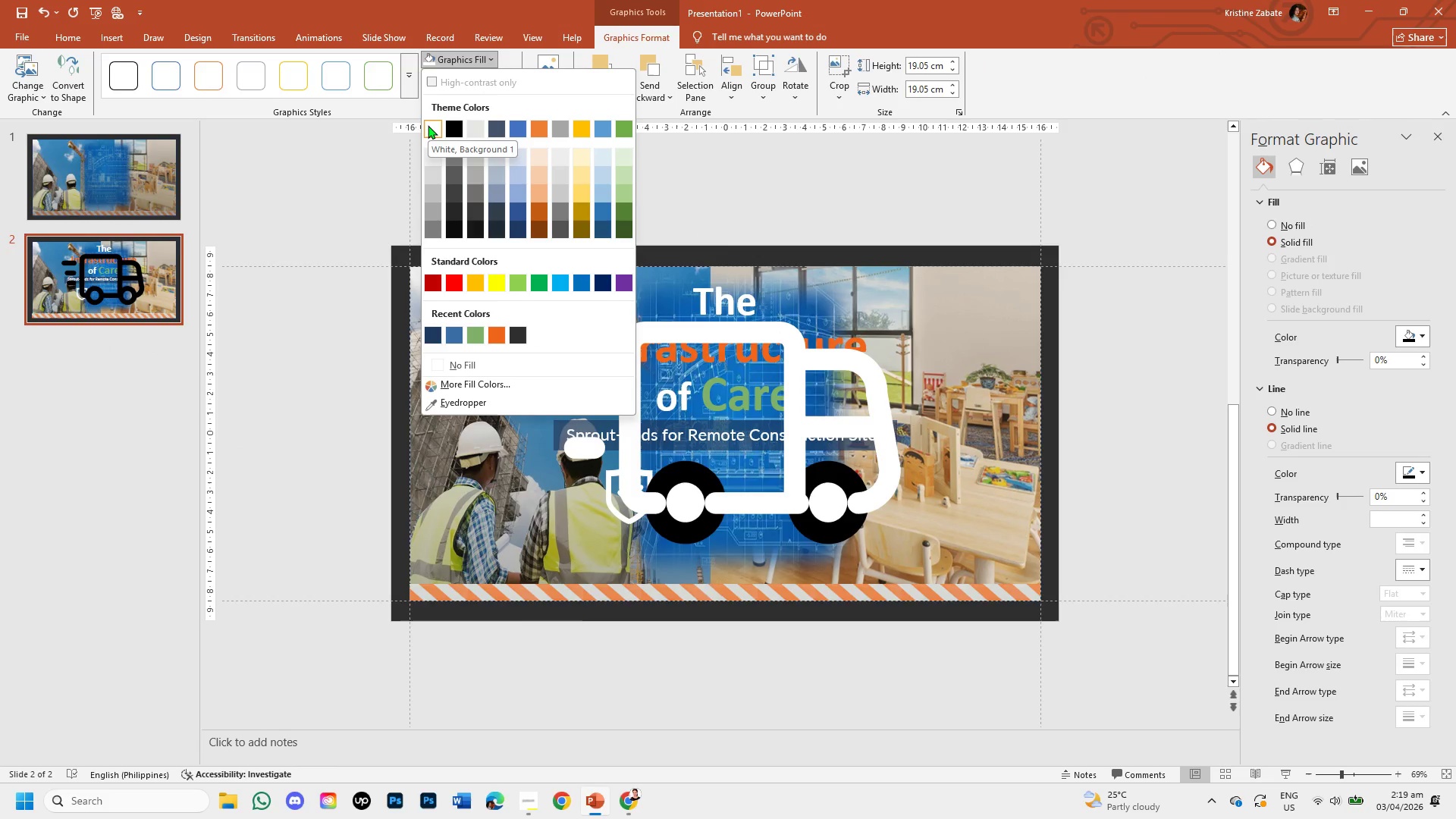 
left_click([428, 125])
 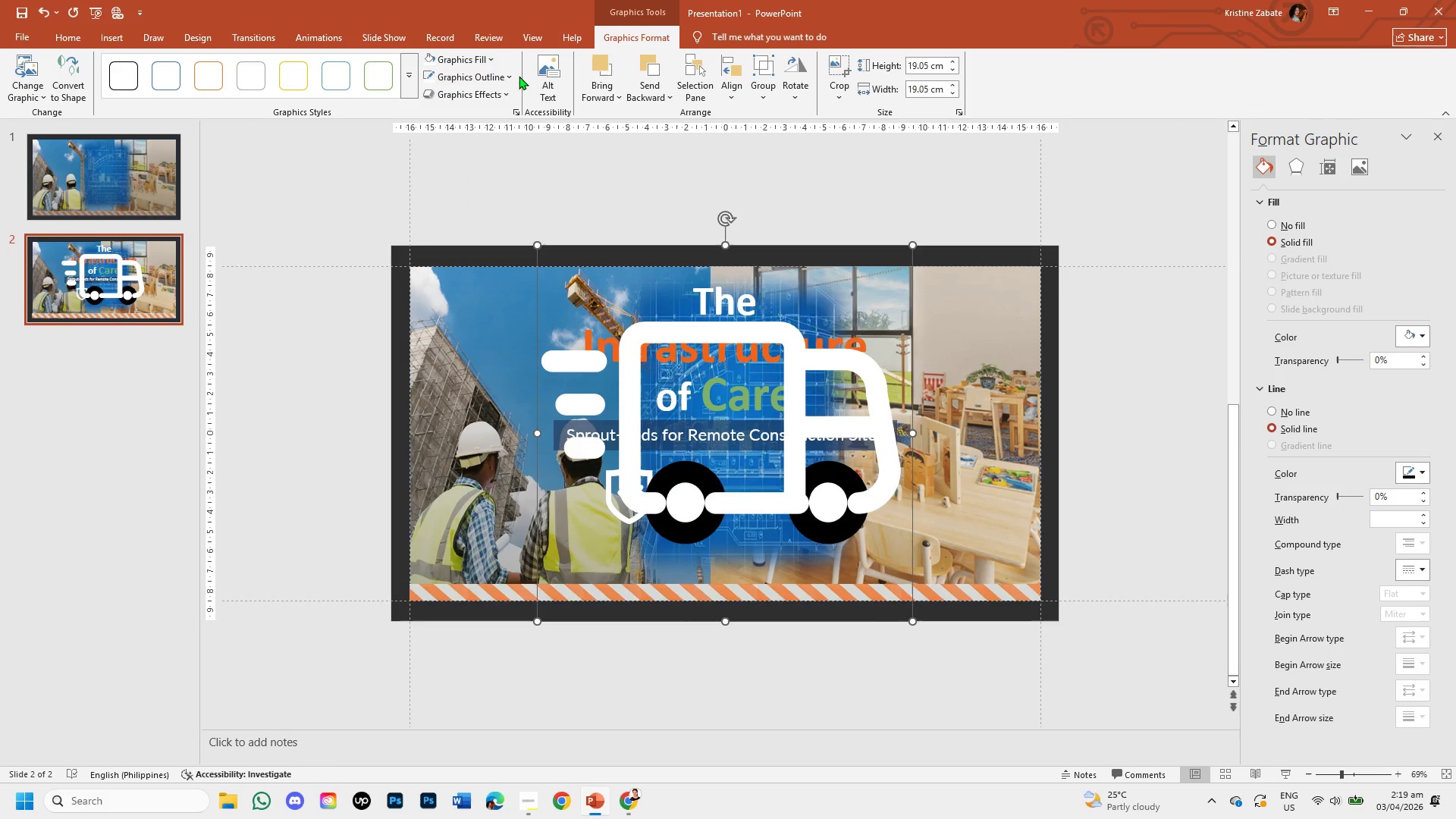 
left_click([512, 74])
 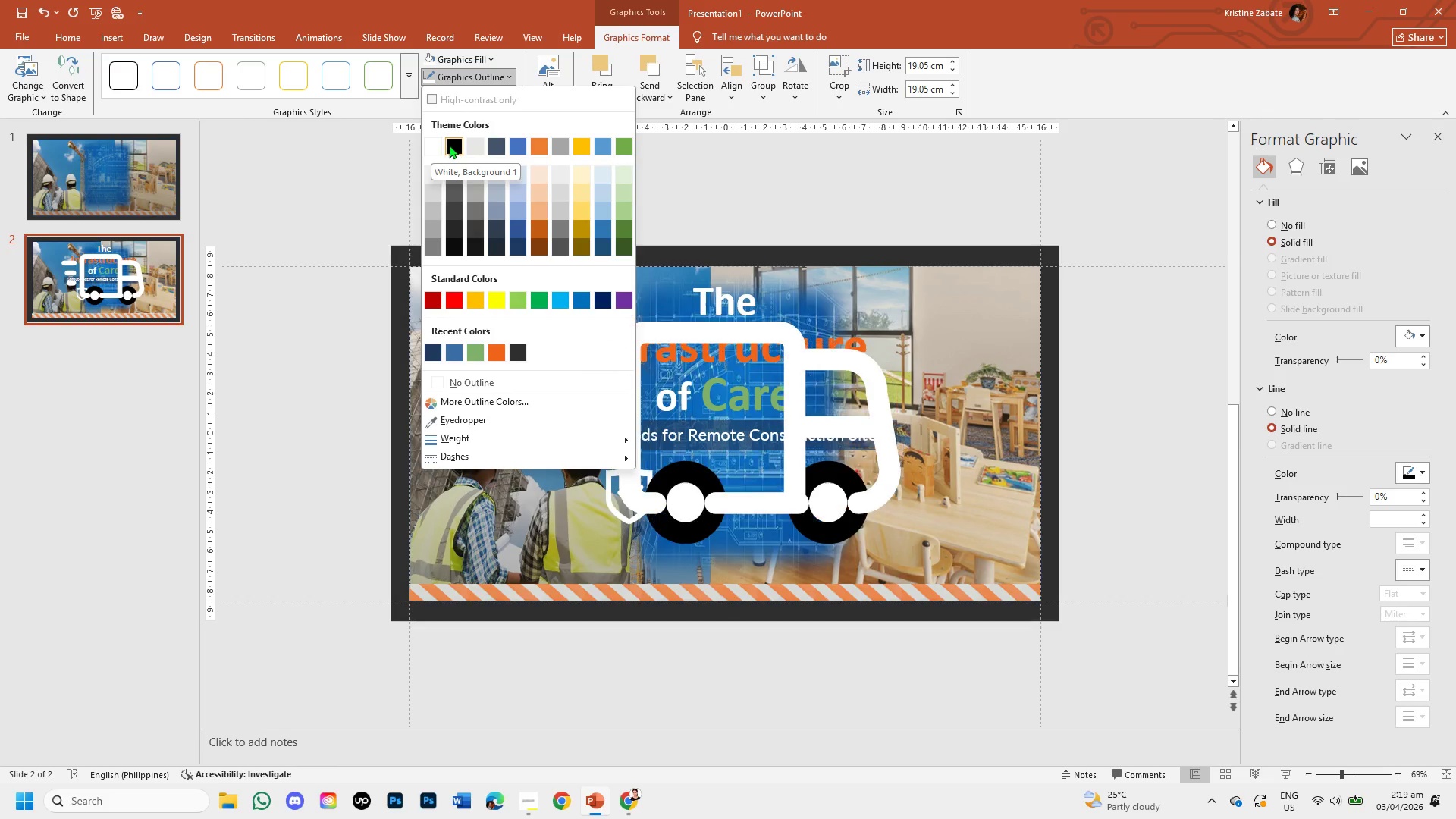 
wait(8.74)
 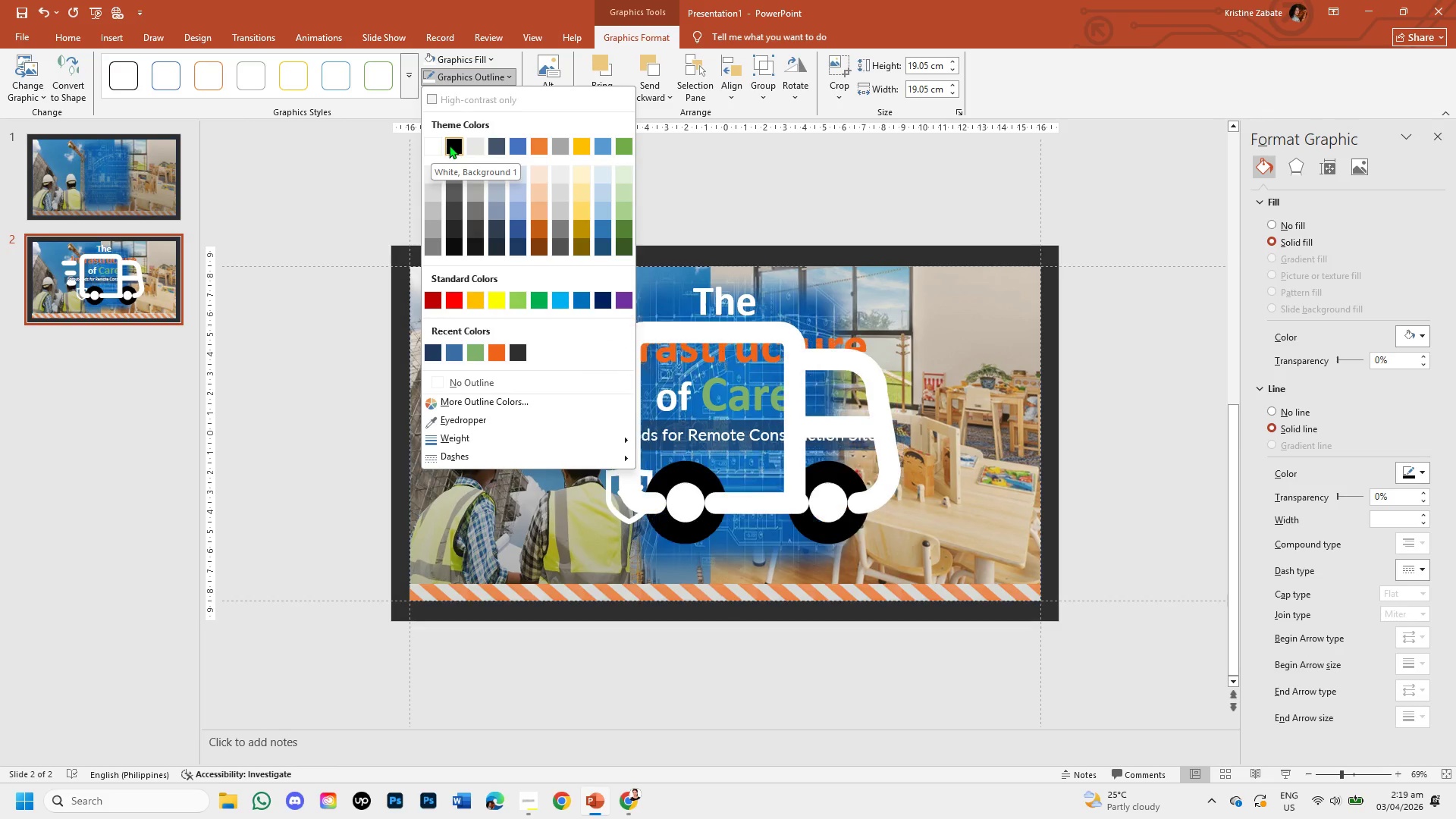 
left_click([463, 146])
 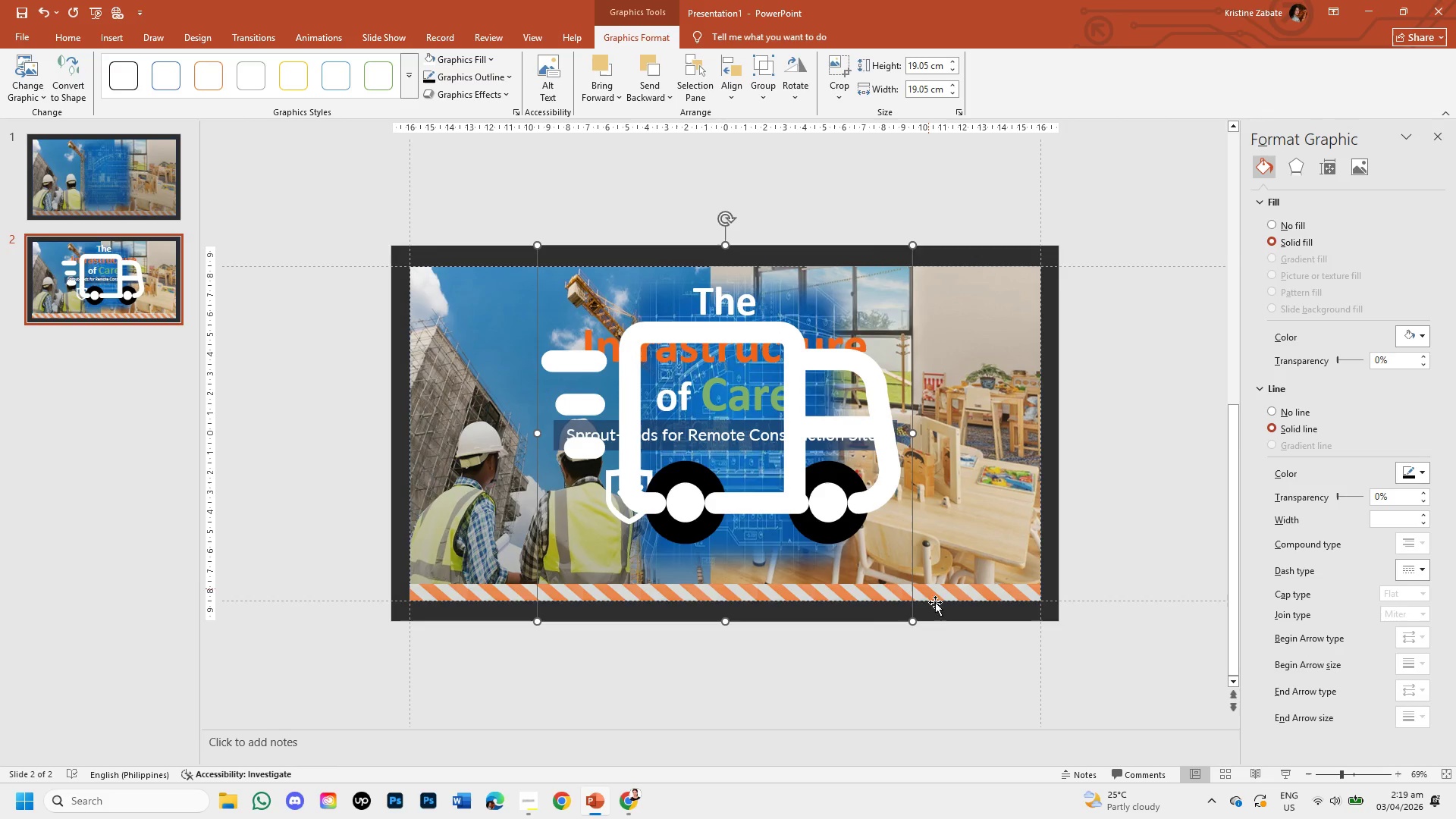 
wait(6.45)
 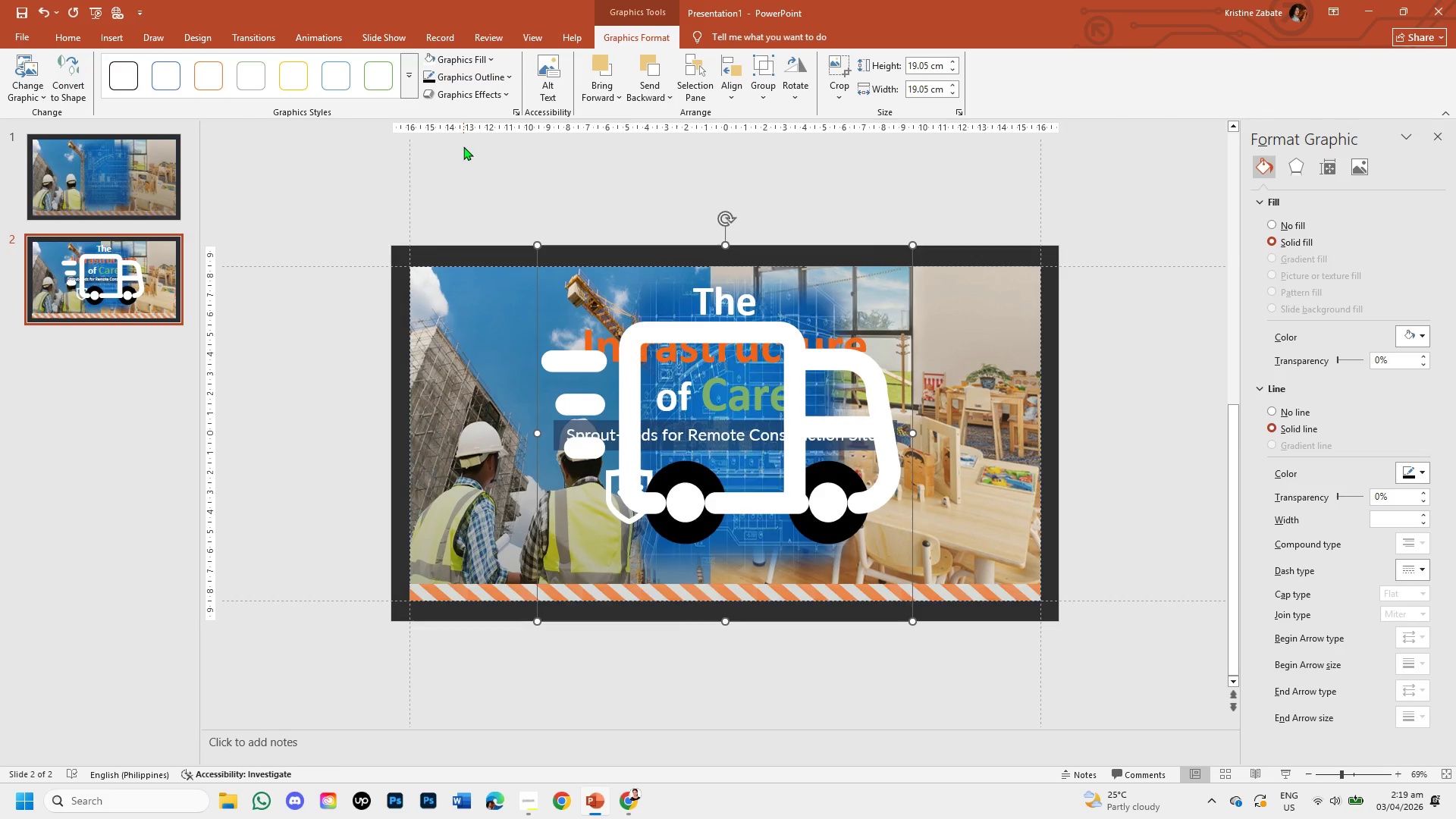 
left_click([500, 70])
 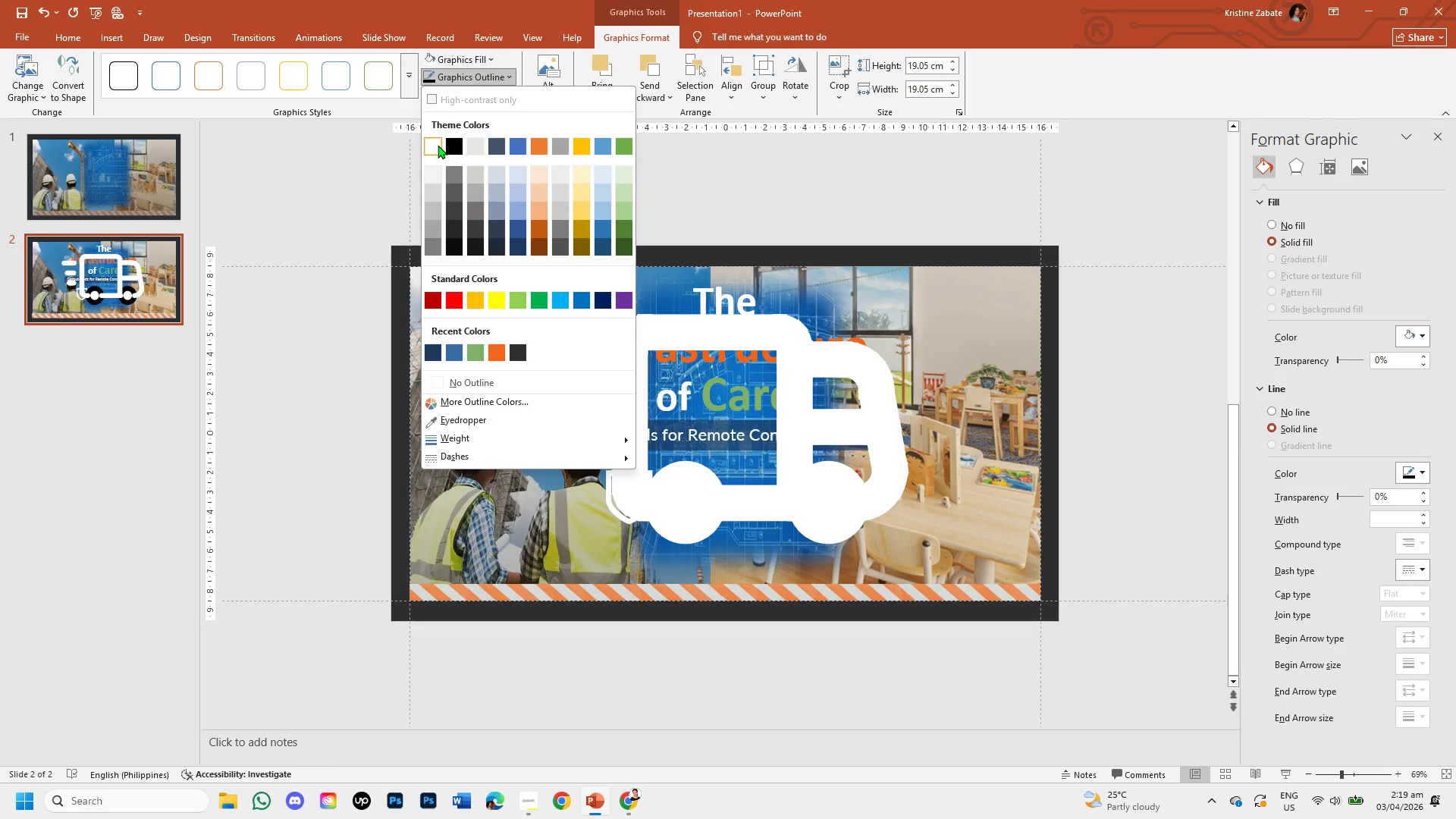 
left_click([438, 145])
 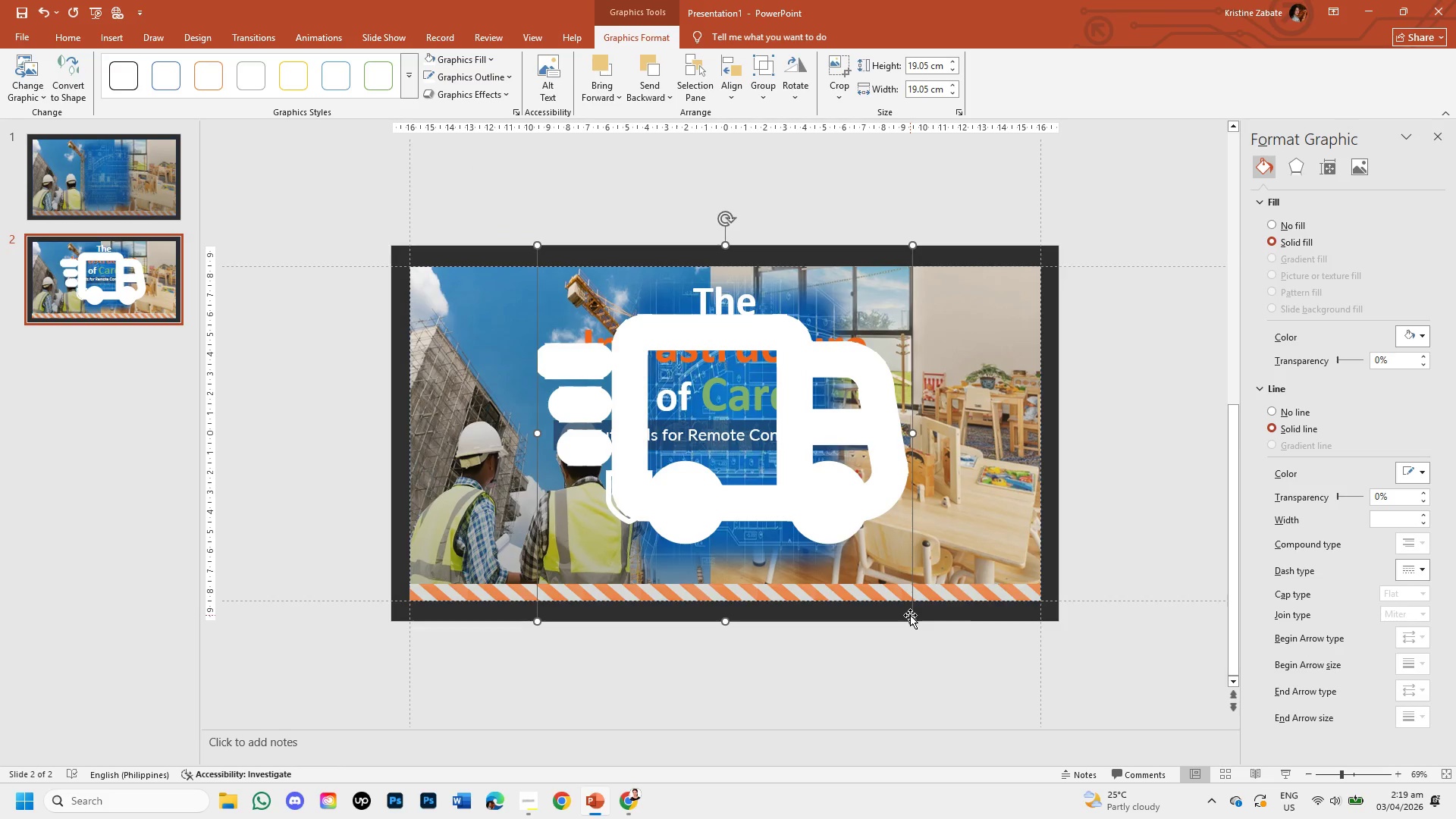 
left_click_drag(start_coordinate=[910, 615], to_coordinate=[899, 604])
 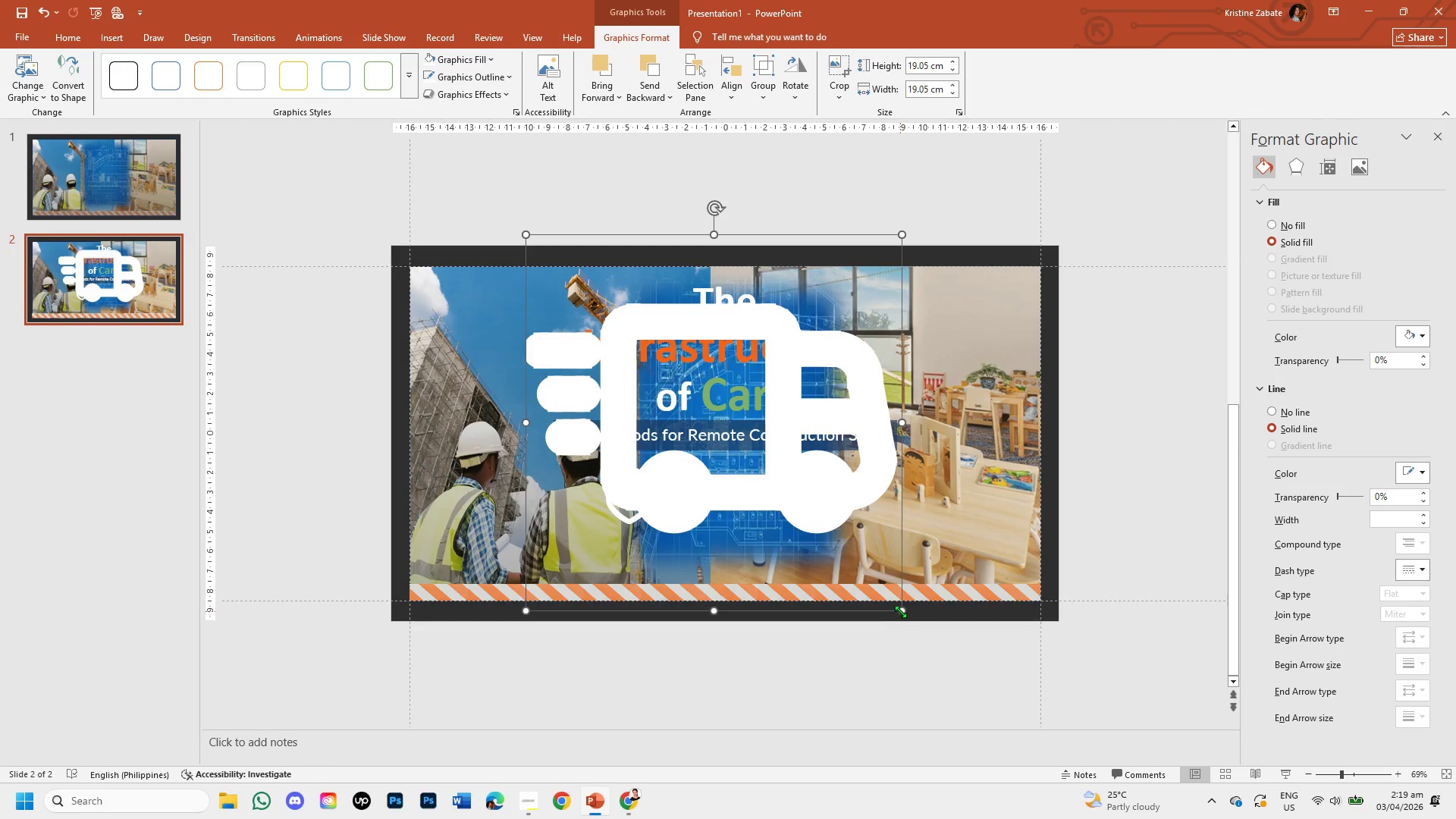 
left_click_drag(start_coordinate=[900, 611], to_coordinate=[645, 360])
 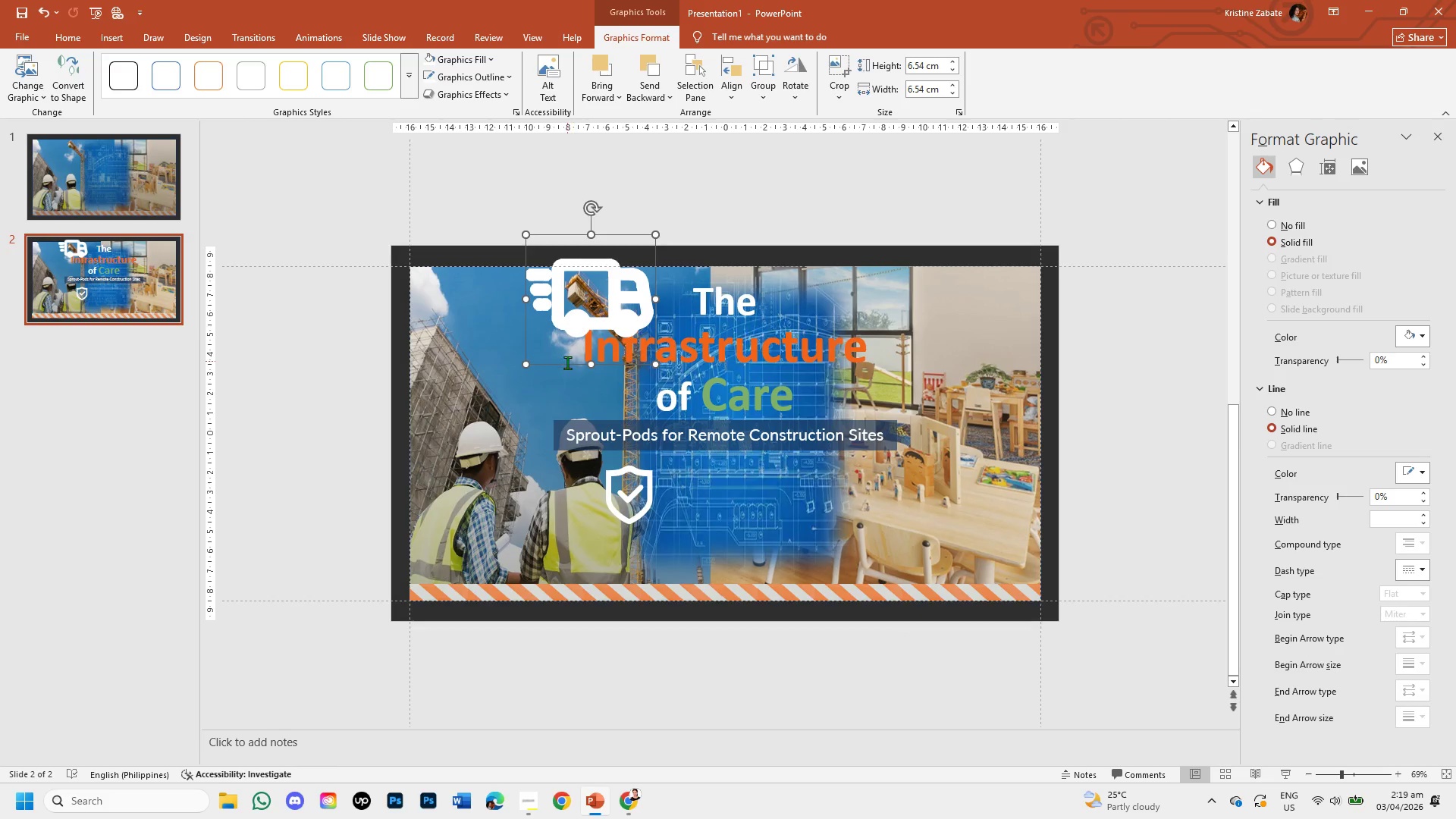 
left_click([567, 362])
 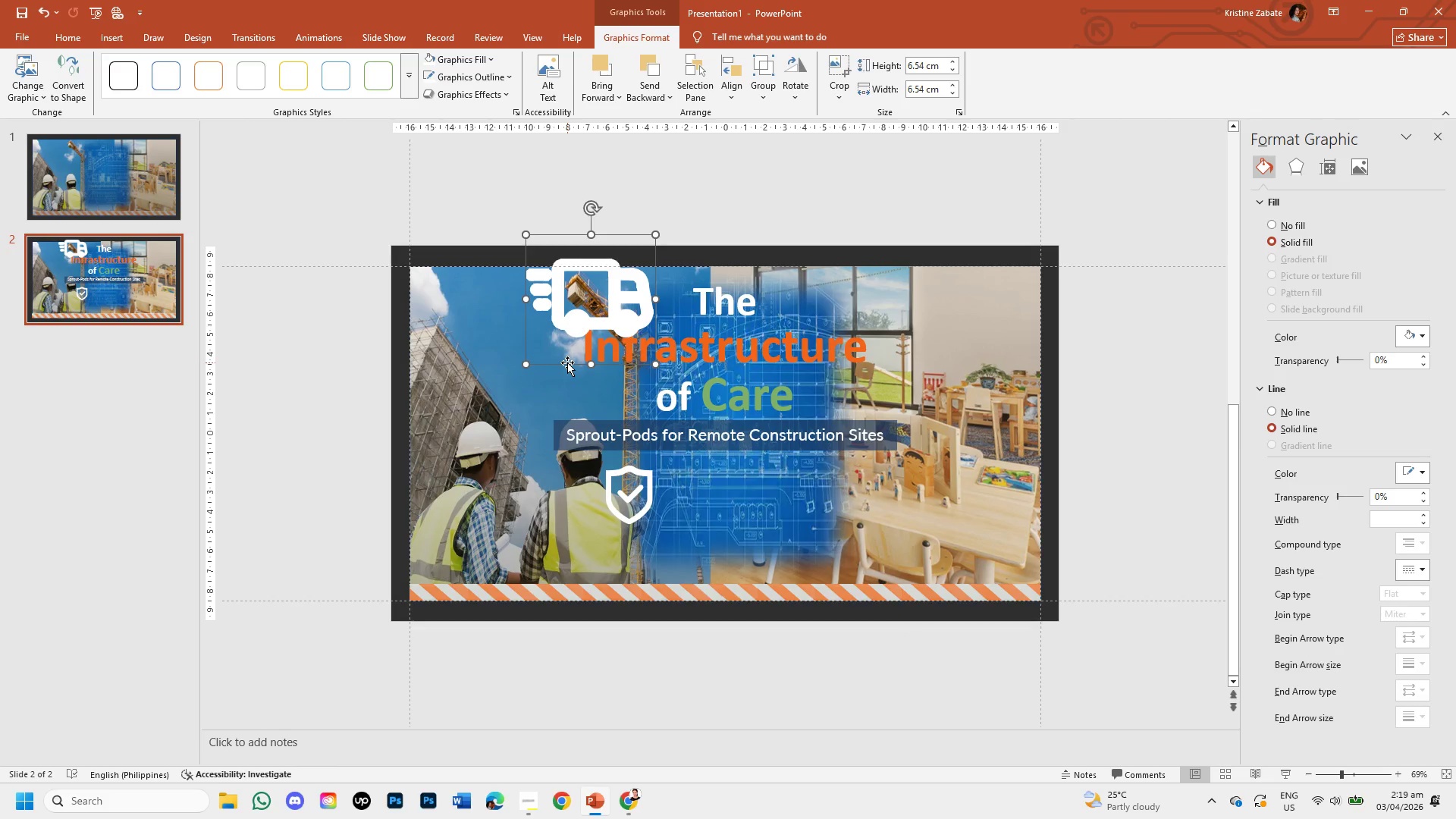 
left_click_drag(start_coordinate=[567, 362], to_coordinate=[718, 557])
 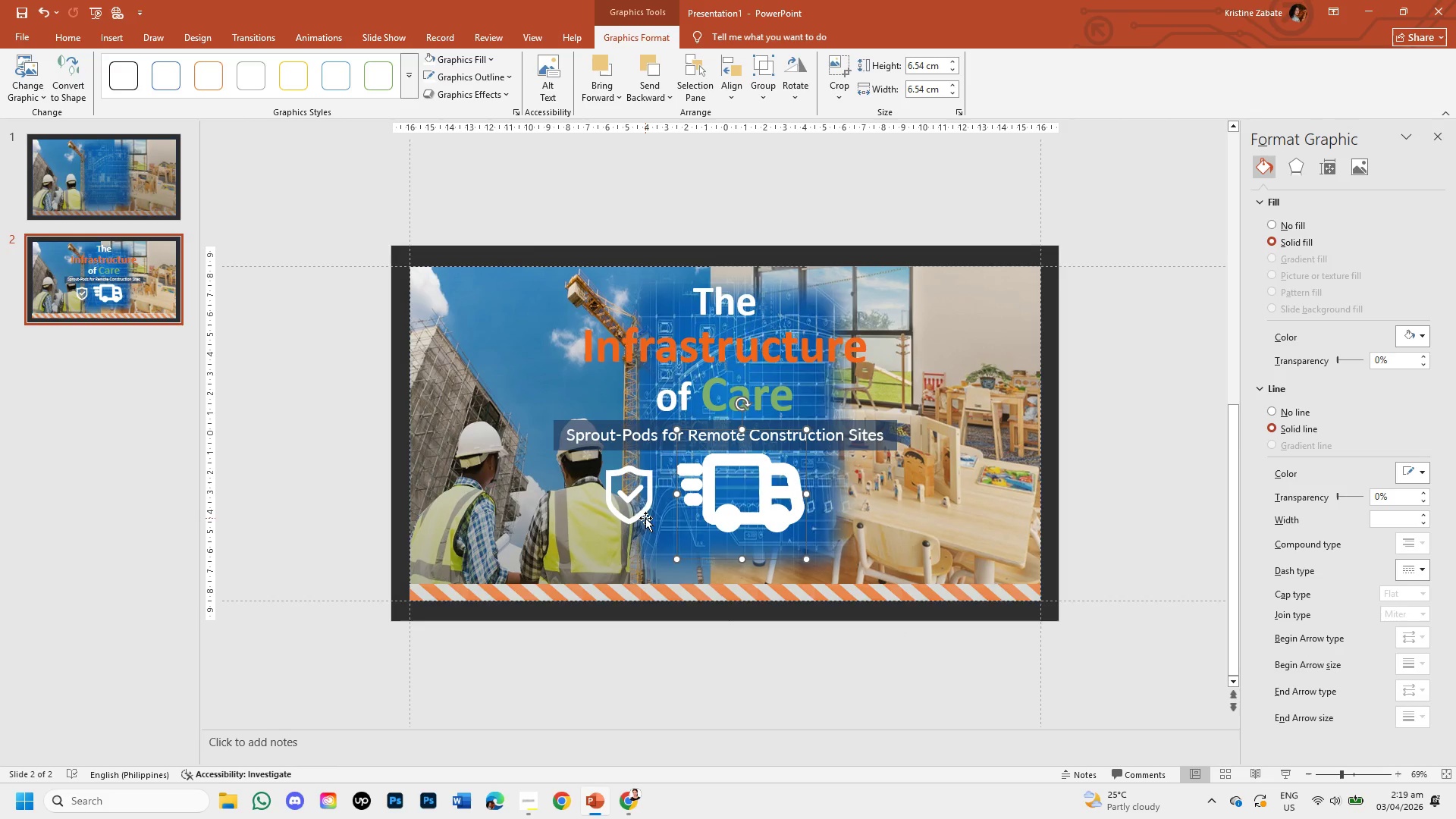 
left_click([644, 515])
 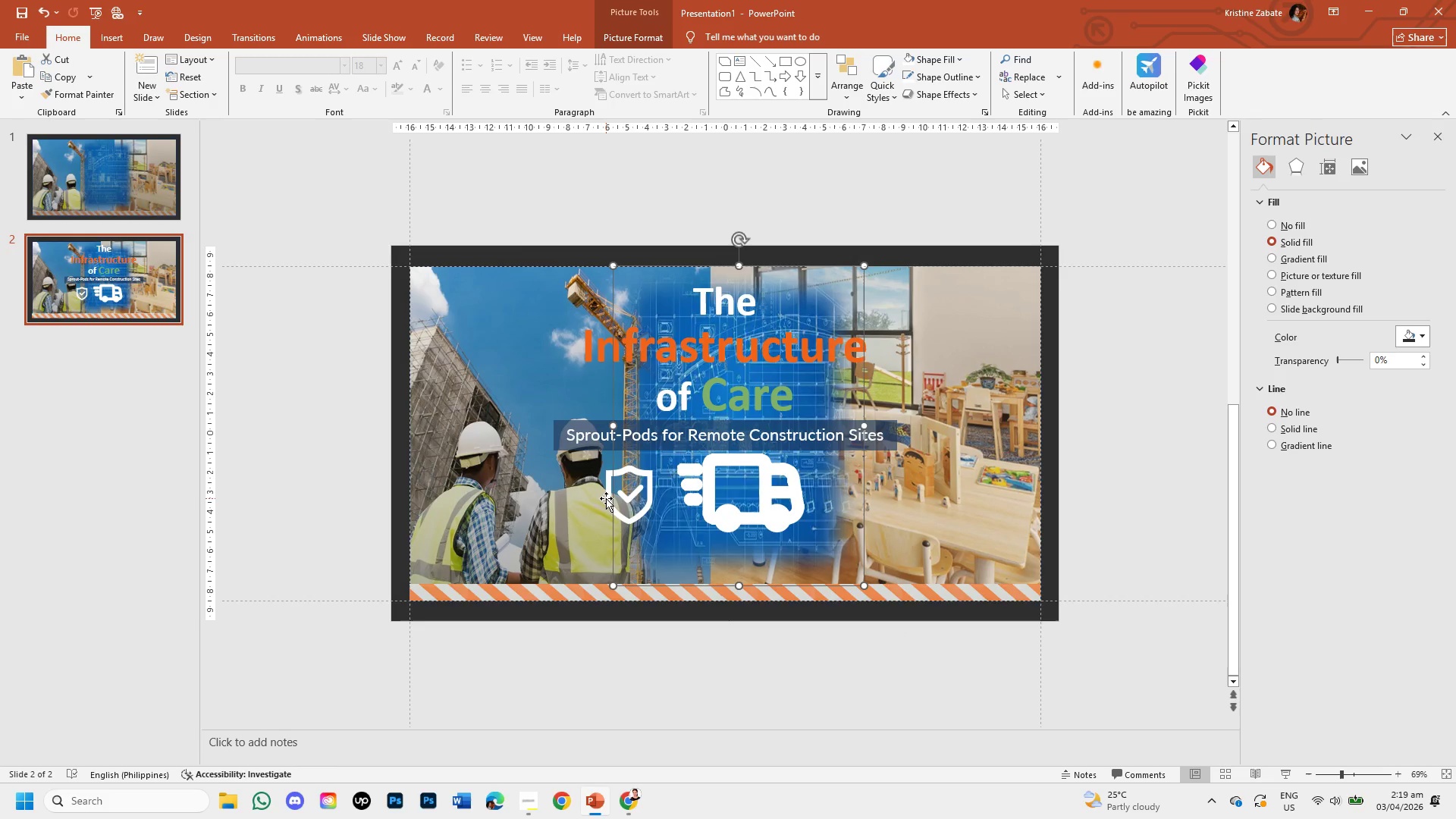 
left_click([604, 495])
 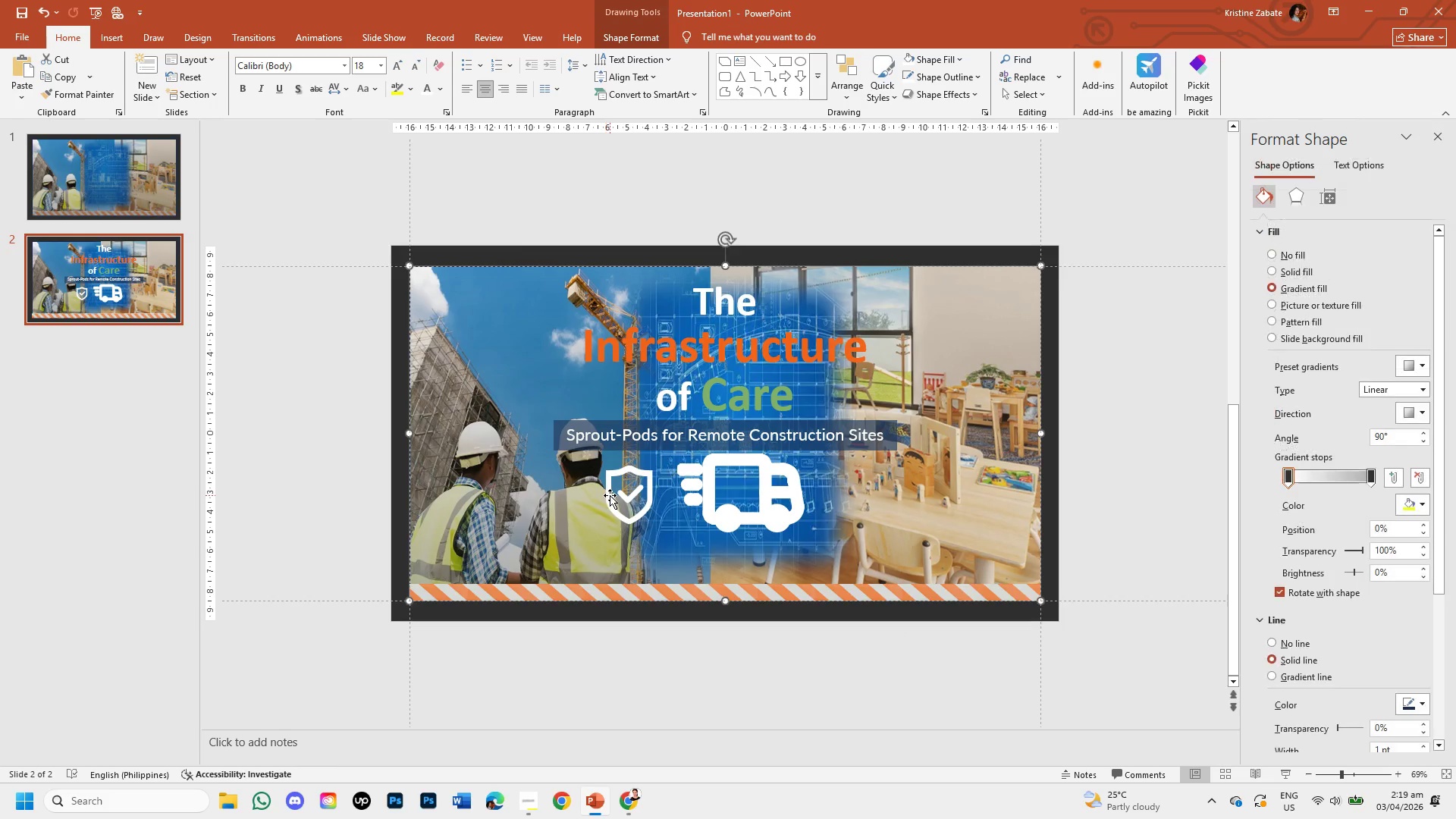 
left_click([610, 495])
 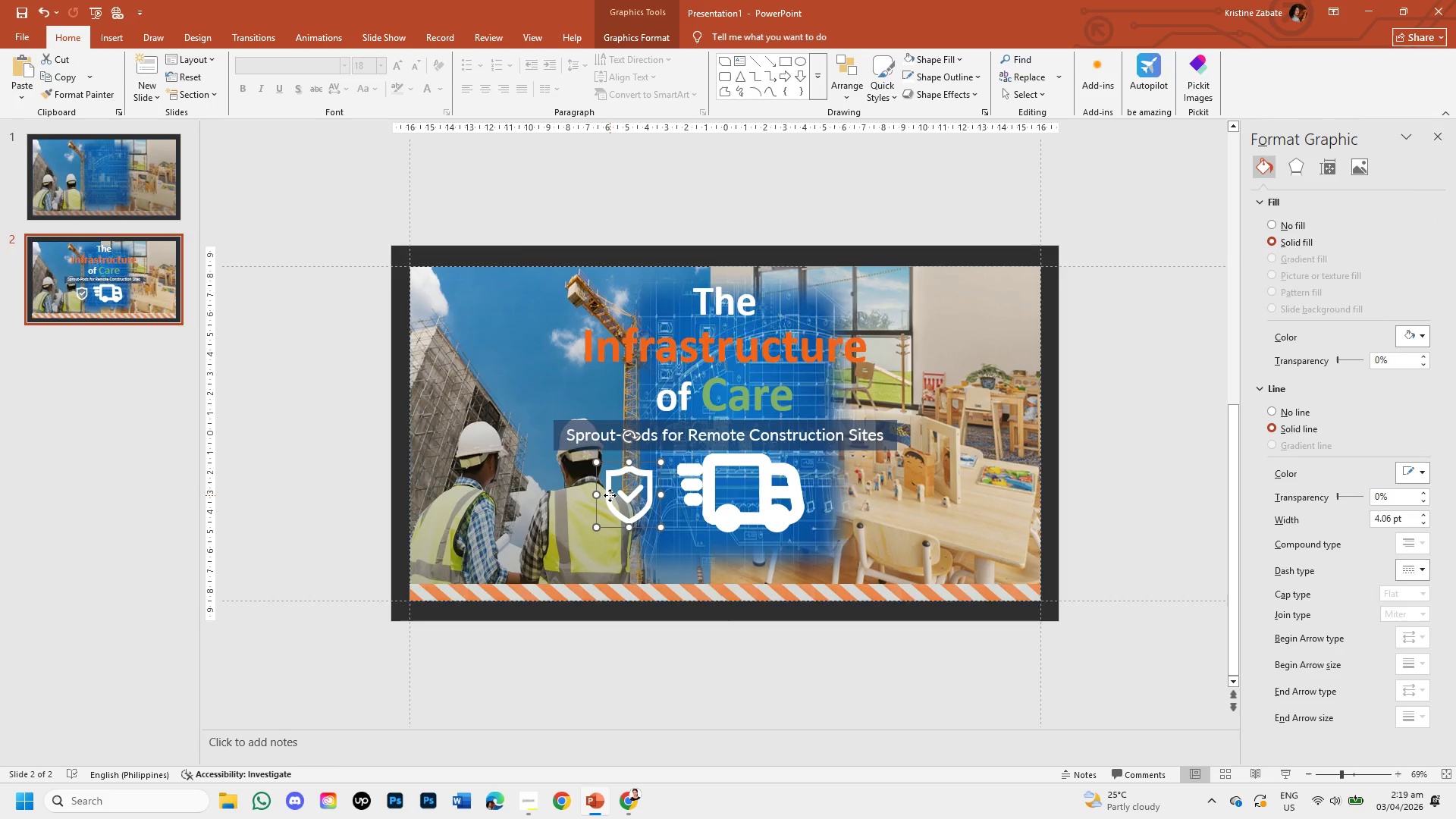 
double_click([610, 495])
 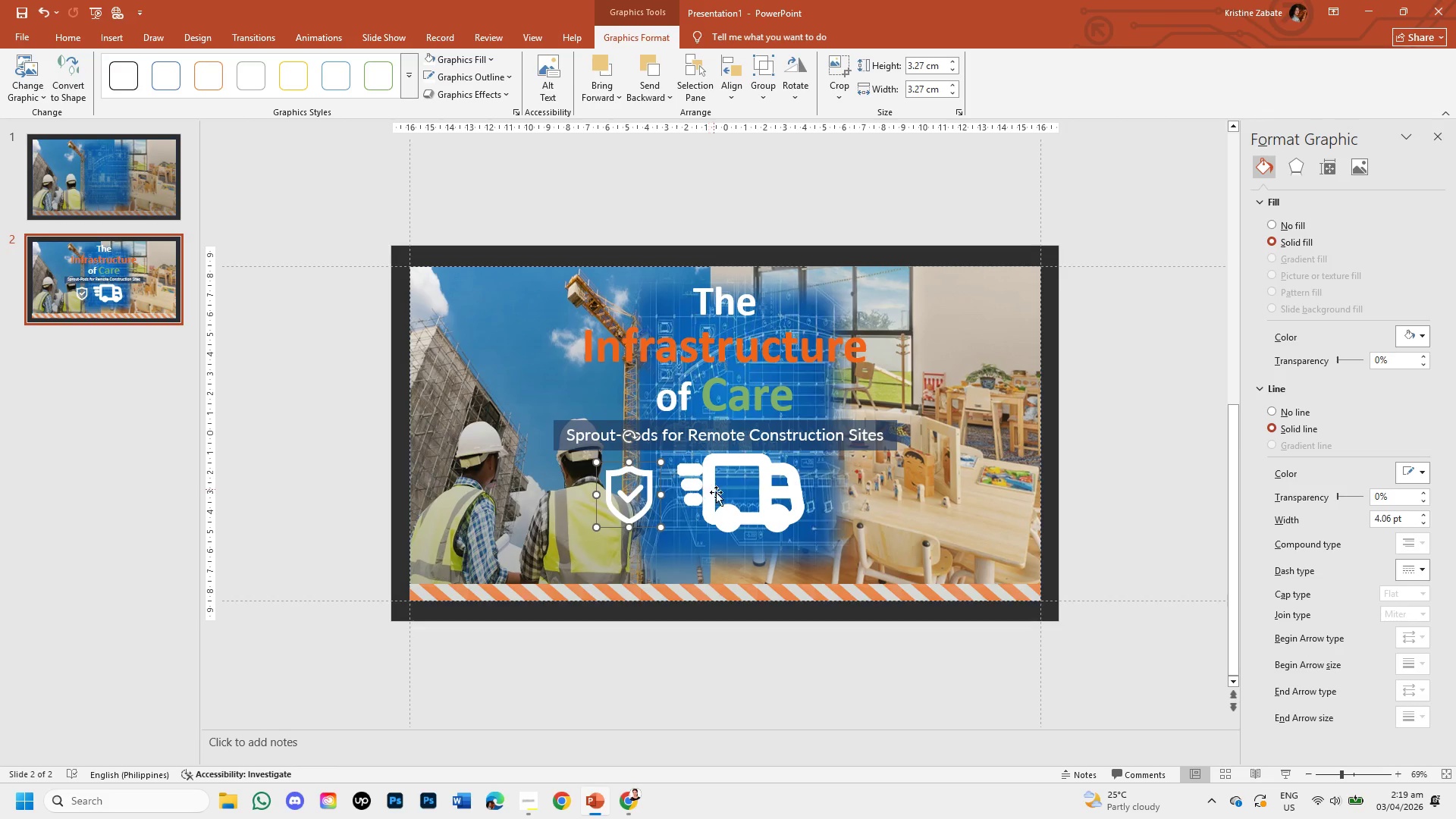 
double_click([734, 511])
 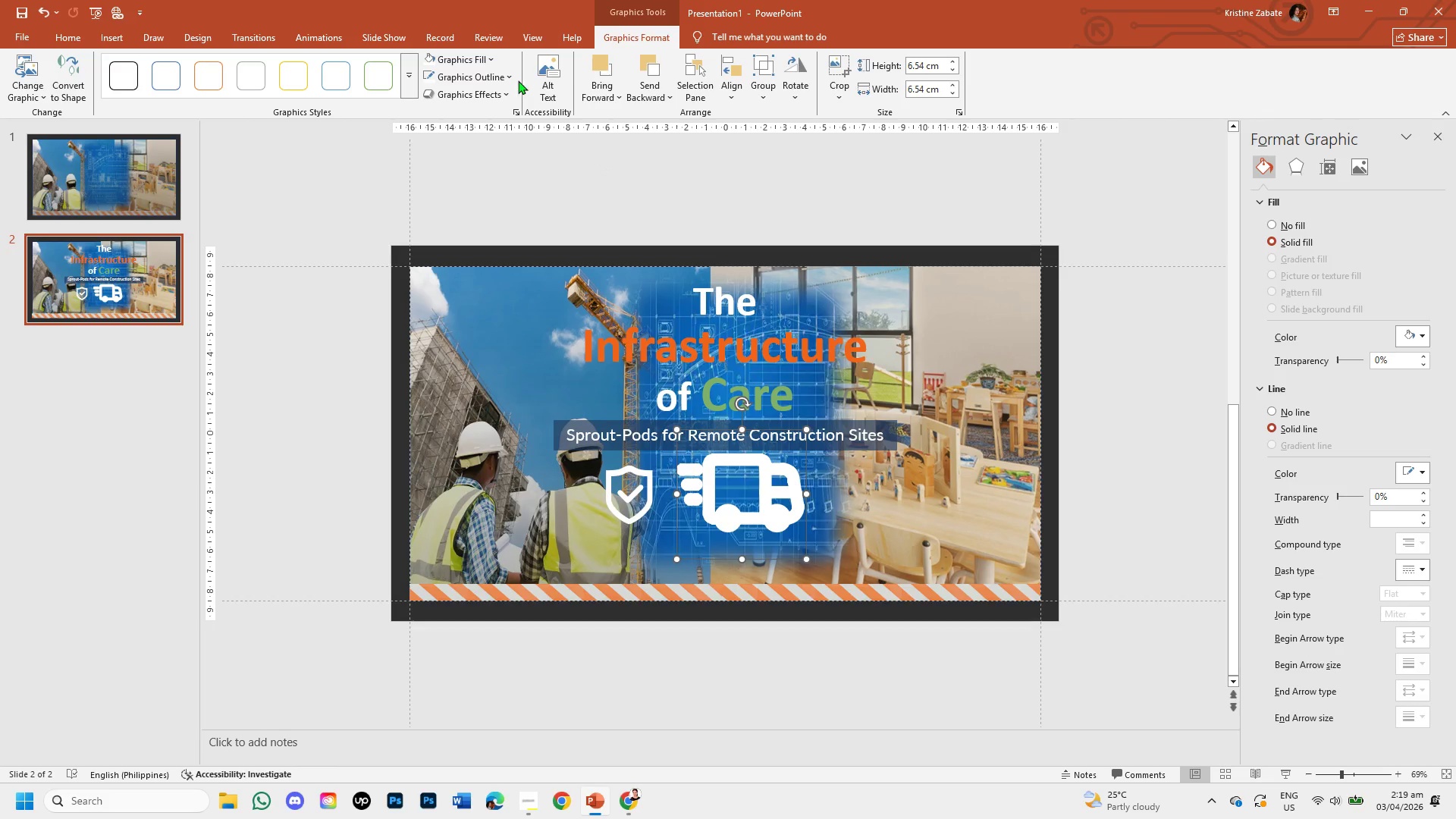 
left_click([510, 77])
 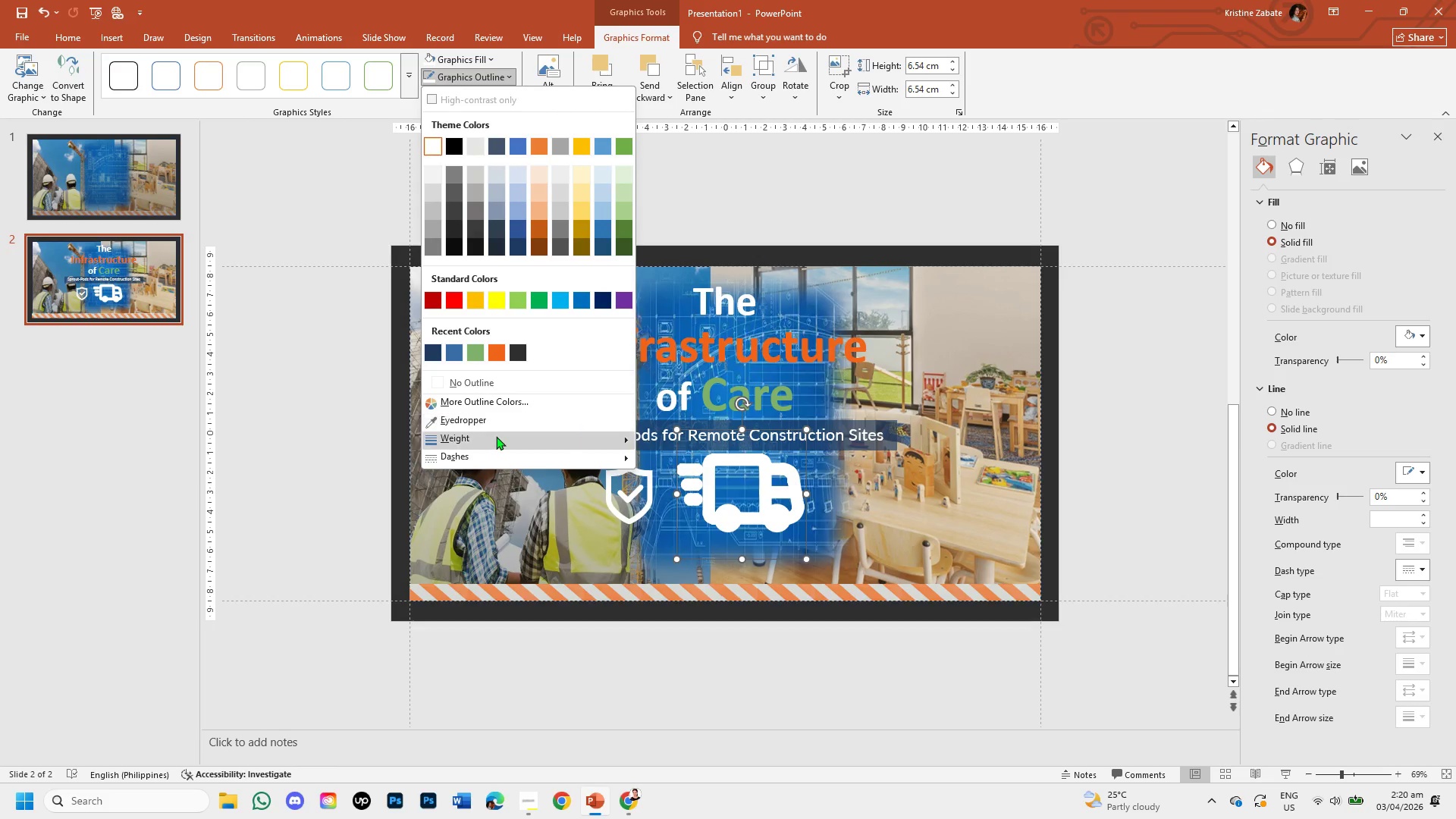 
left_click([496, 438])
 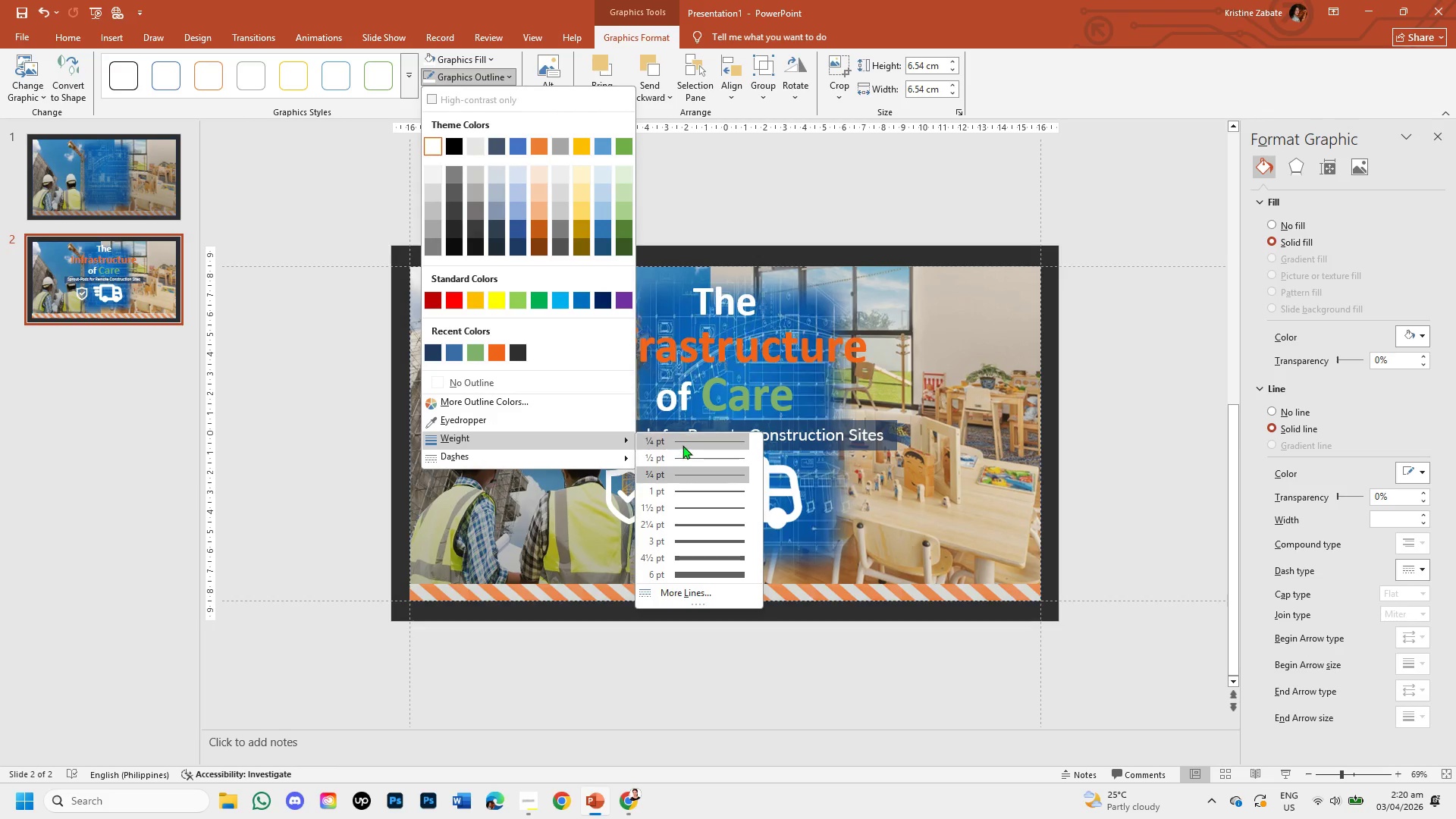 
left_click([682, 444])
 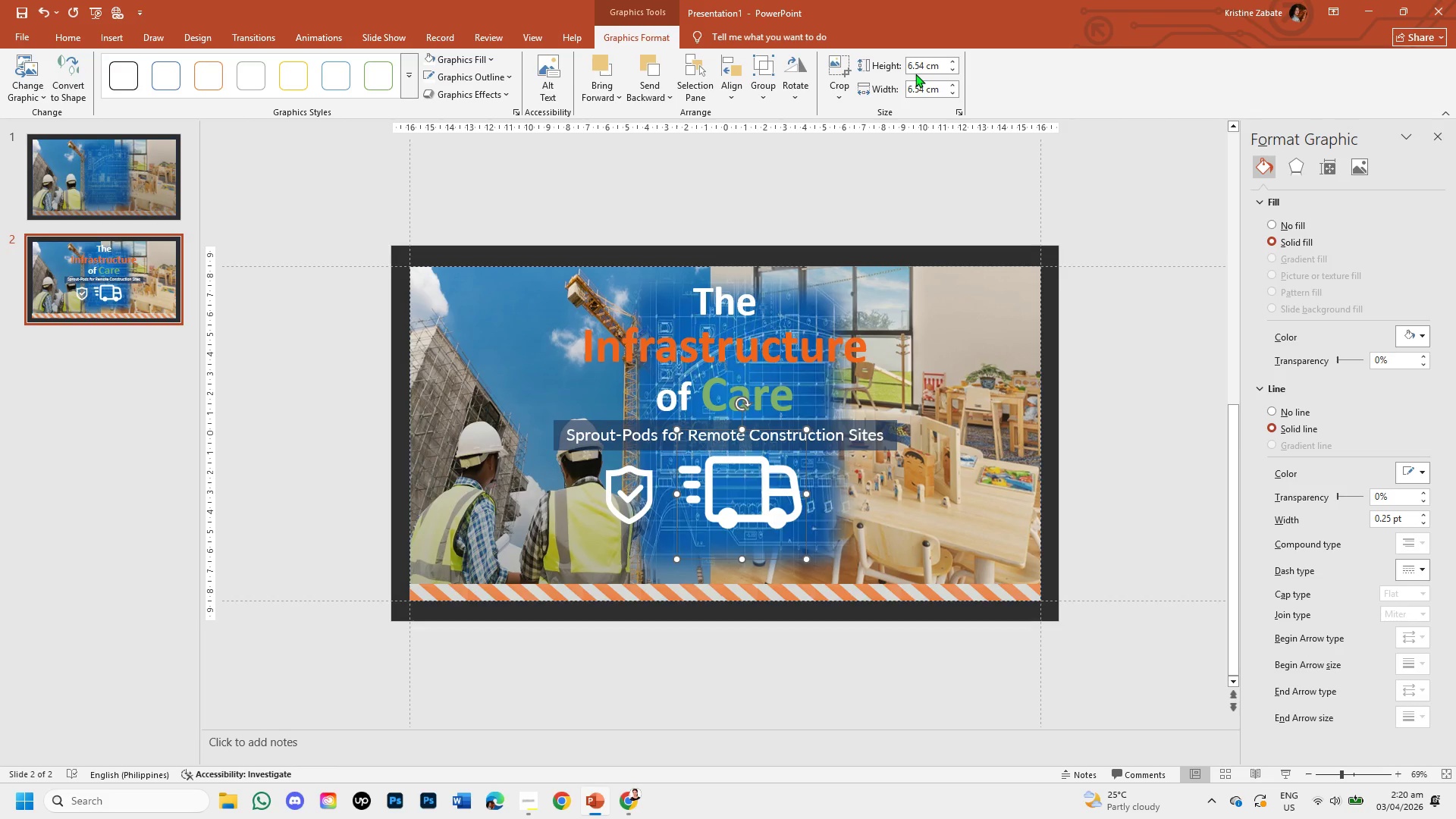 
double_click([922, 65])
 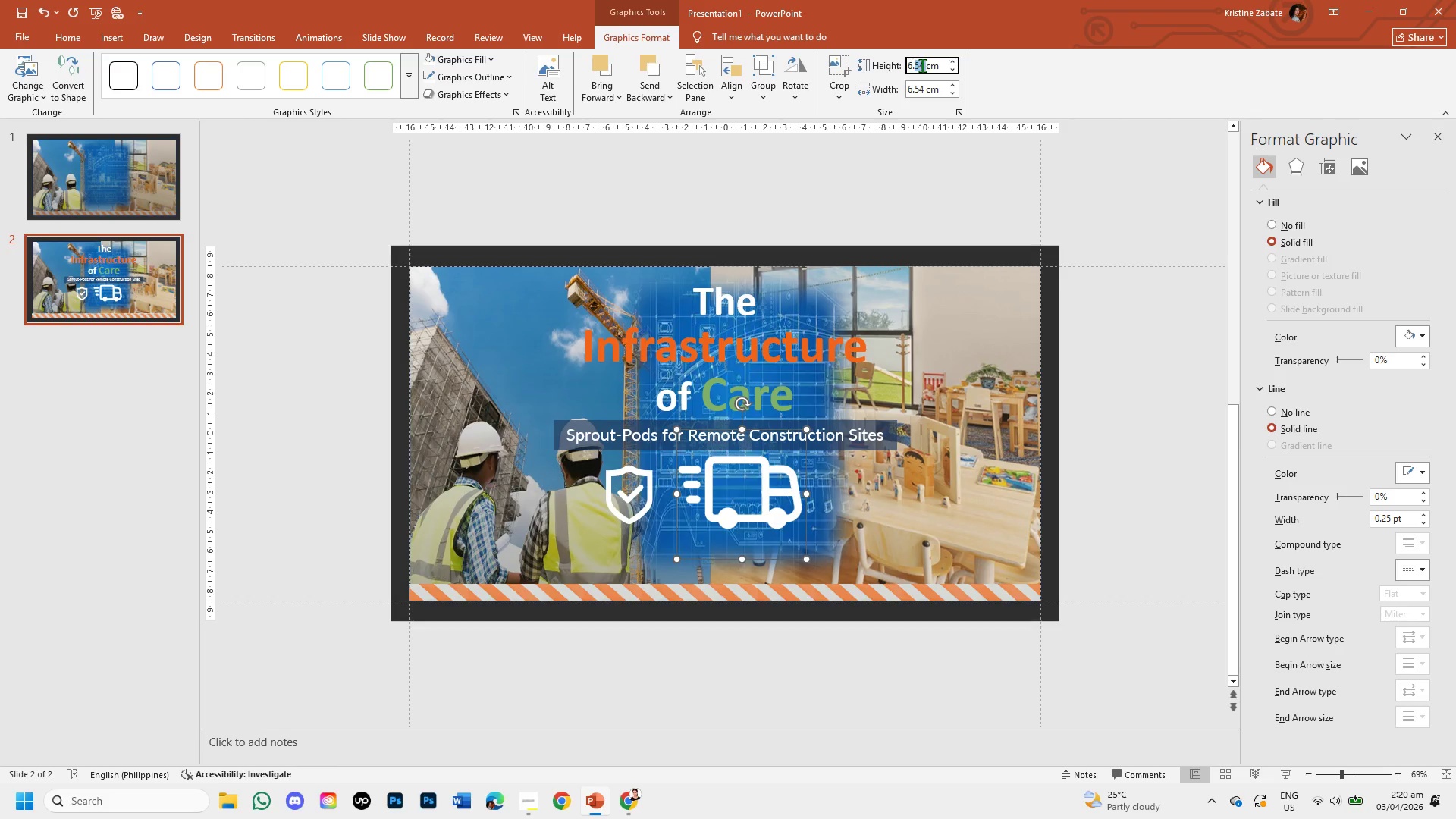 
key(Backspace)
 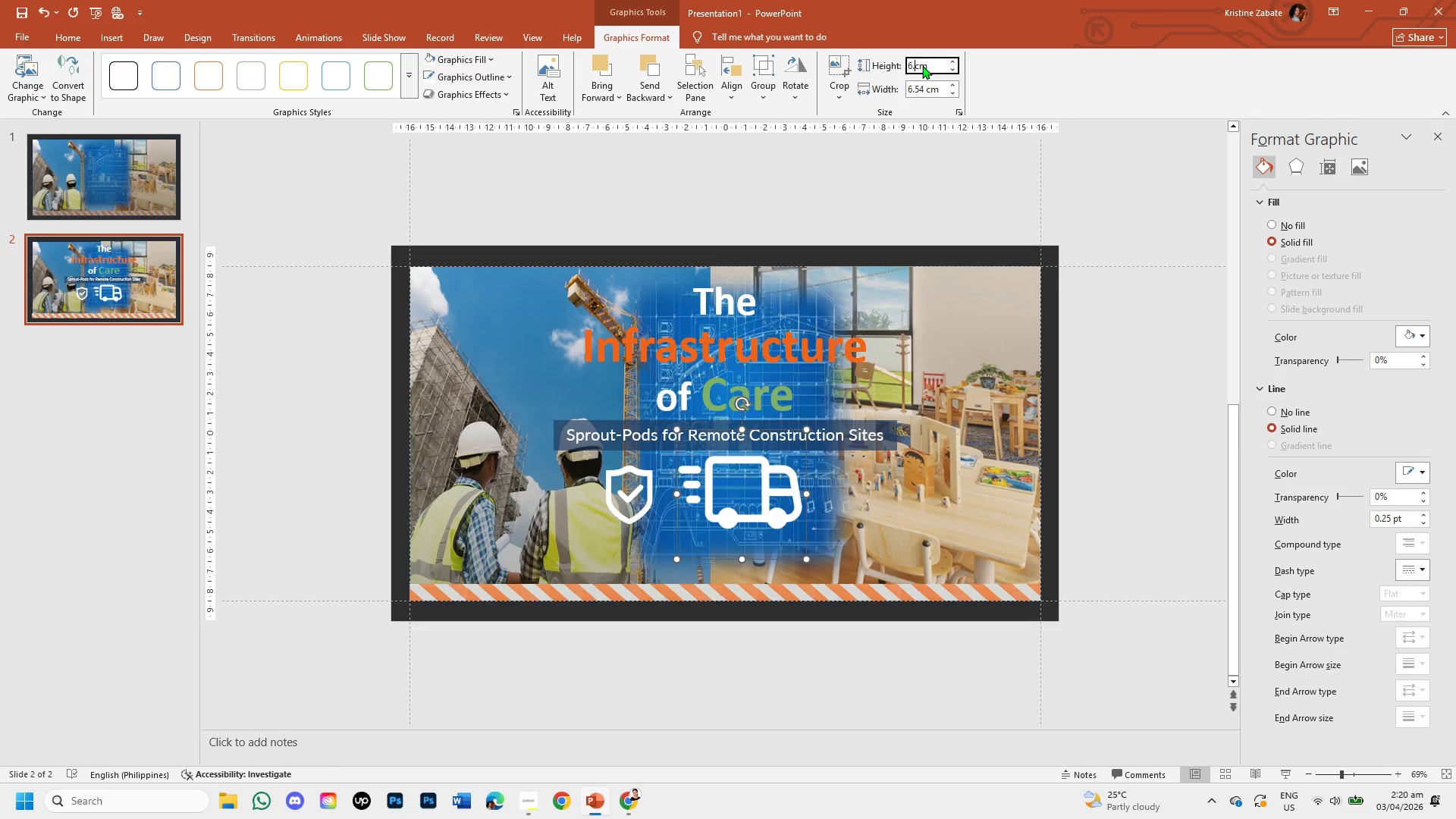 
key(Backspace)
 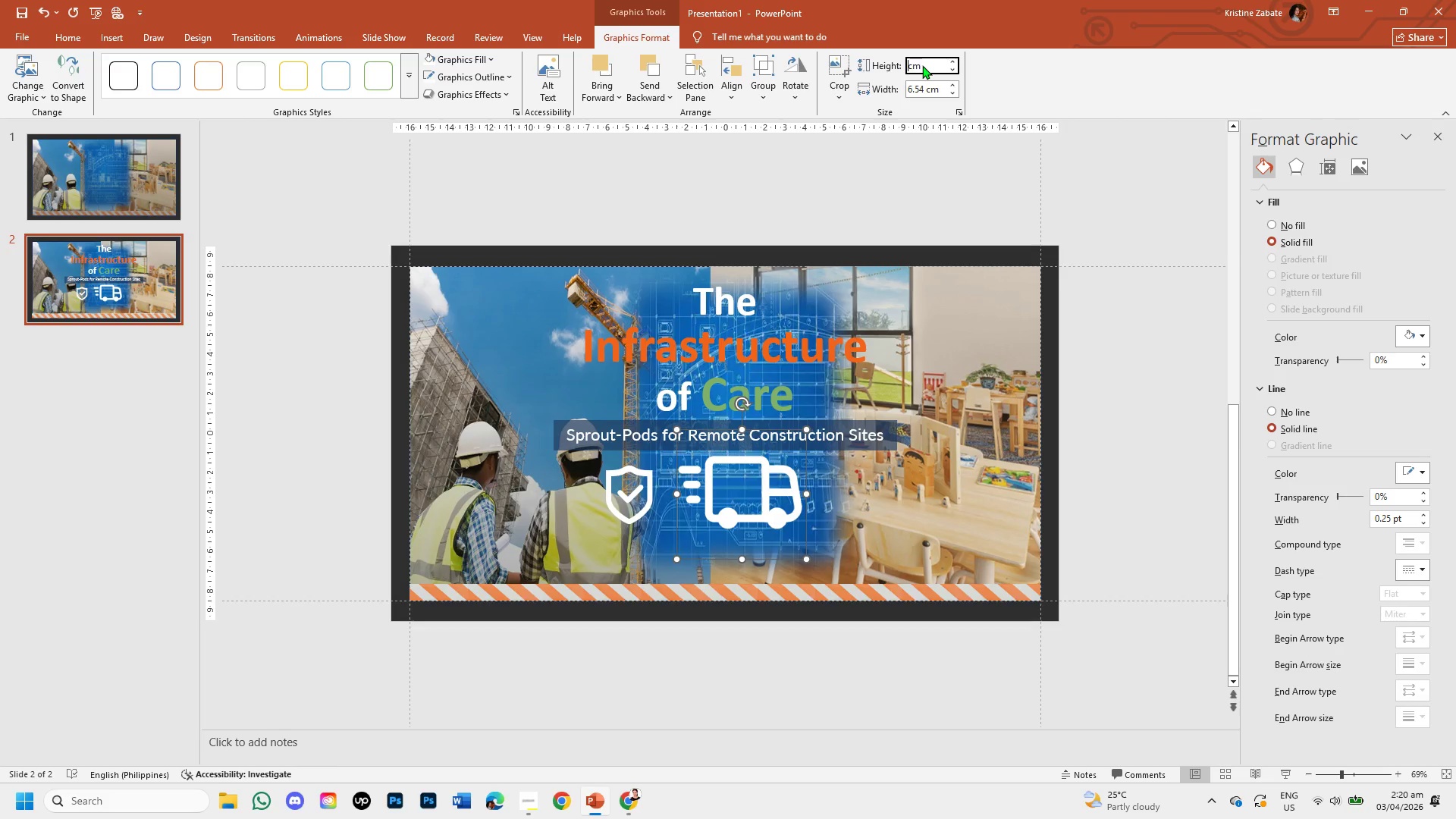 
key(Backspace)
 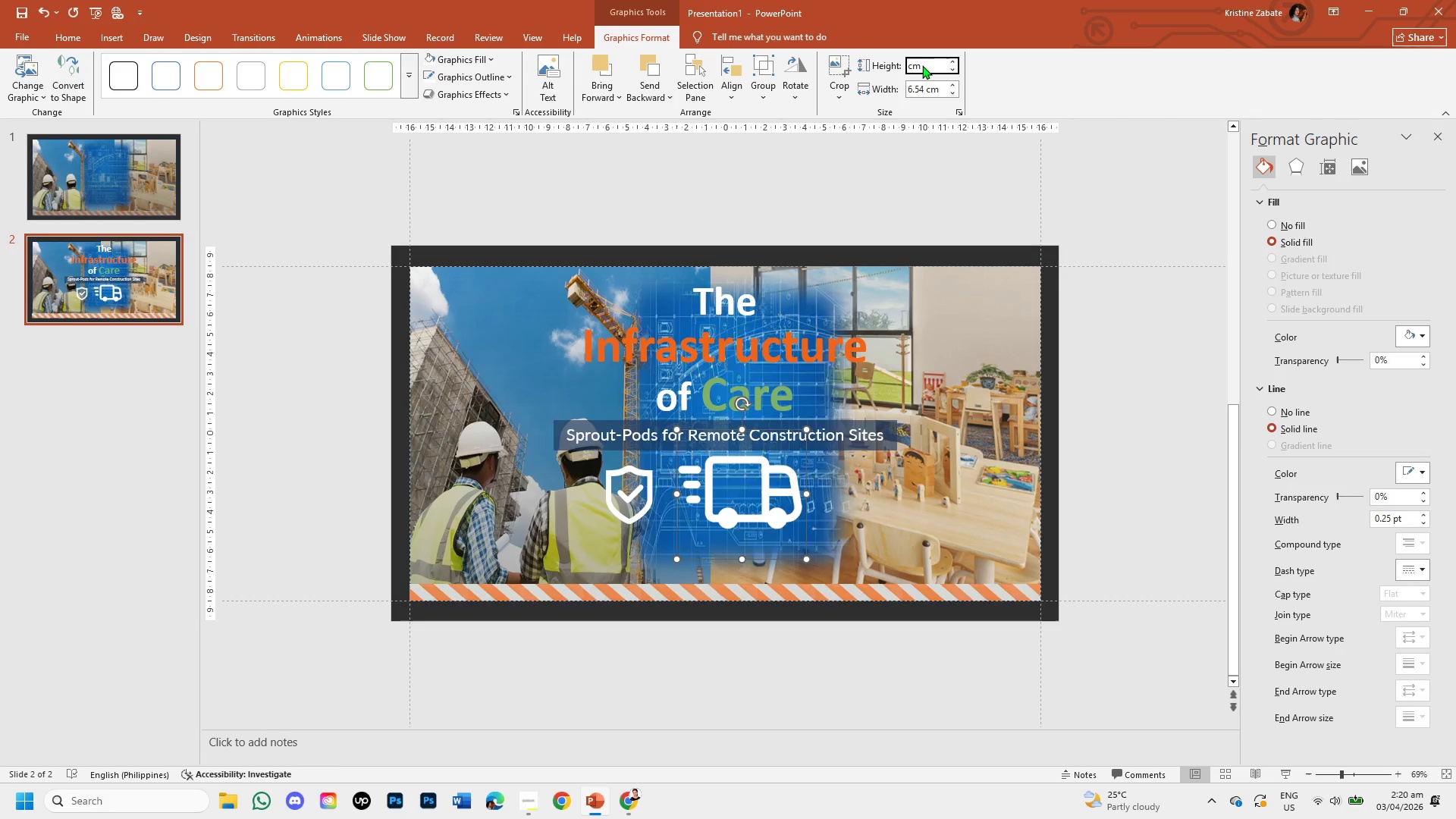 
key(Numpad3)
 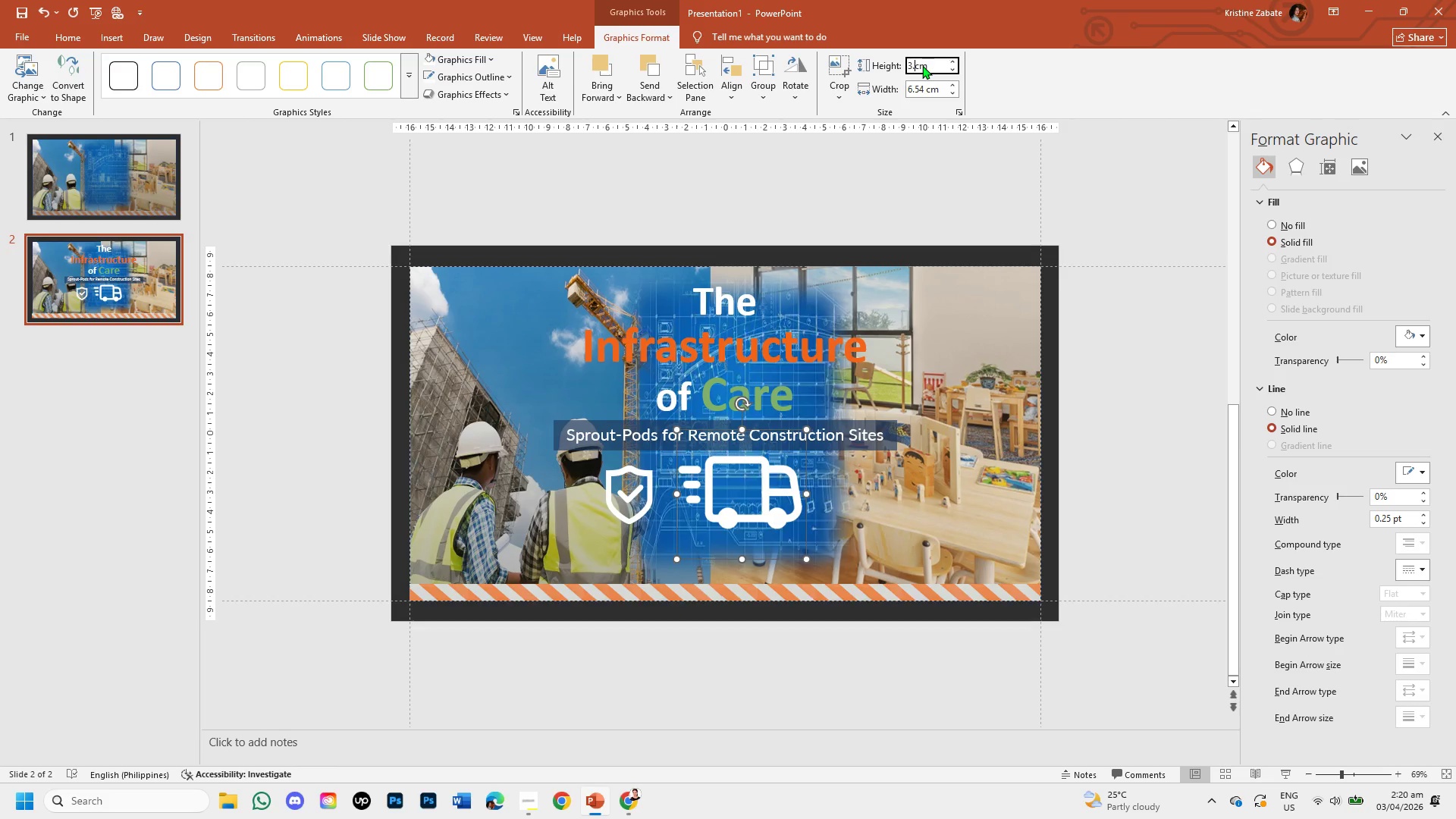 
key(NumpadDecimal)
 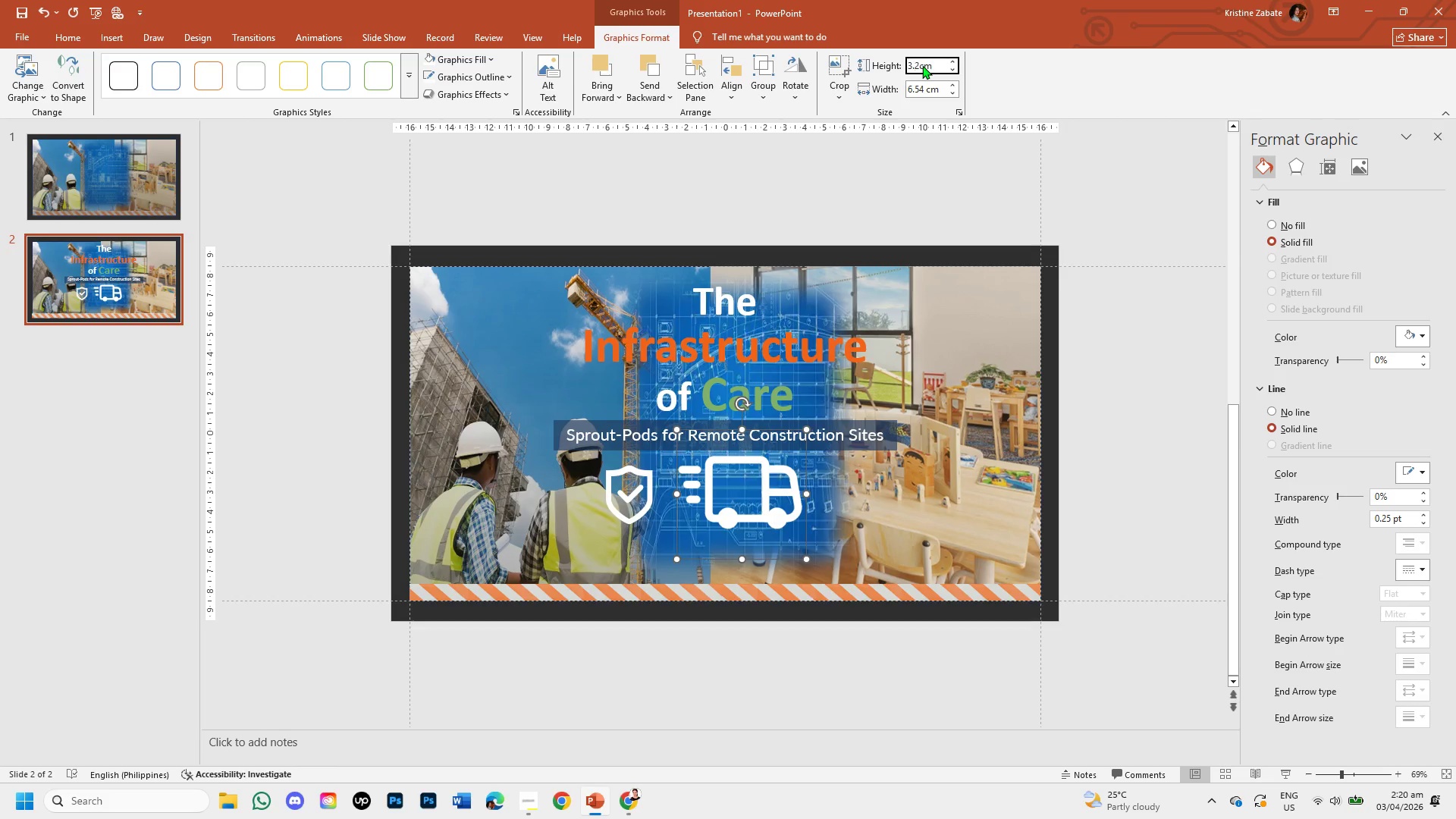 
key(Numpad2)
 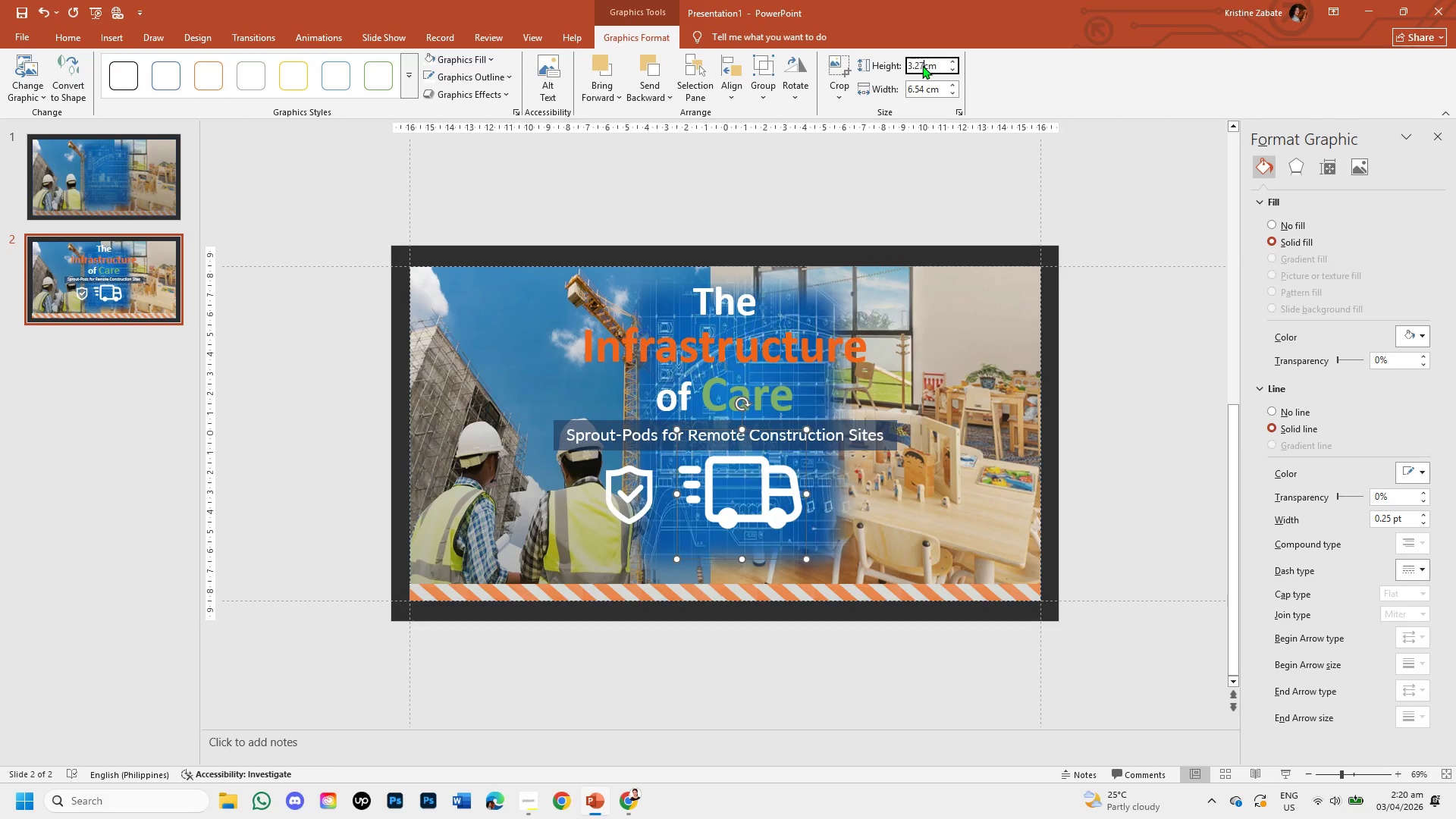 
key(Numpad7)
 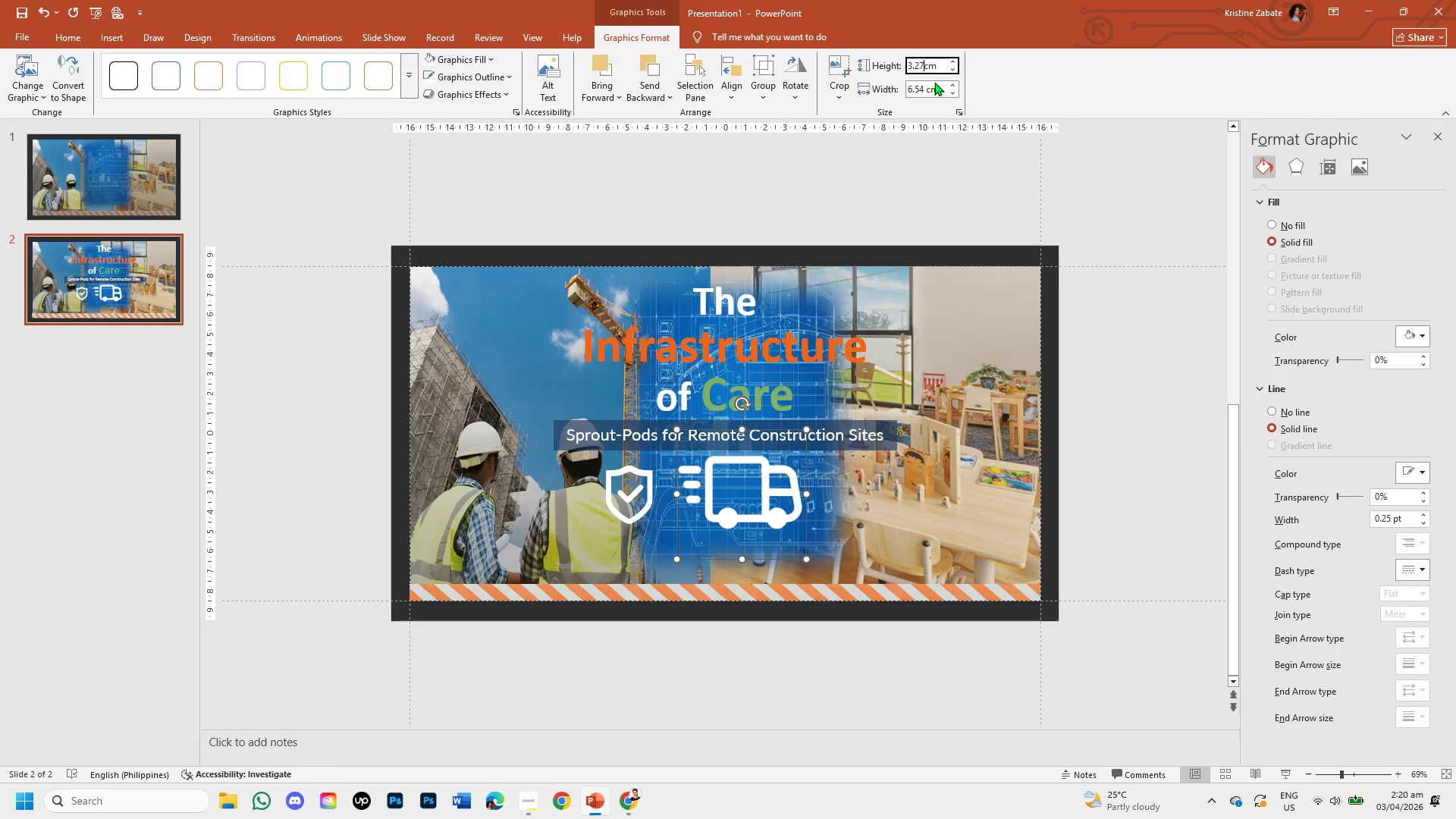 
left_click([930, 86])
 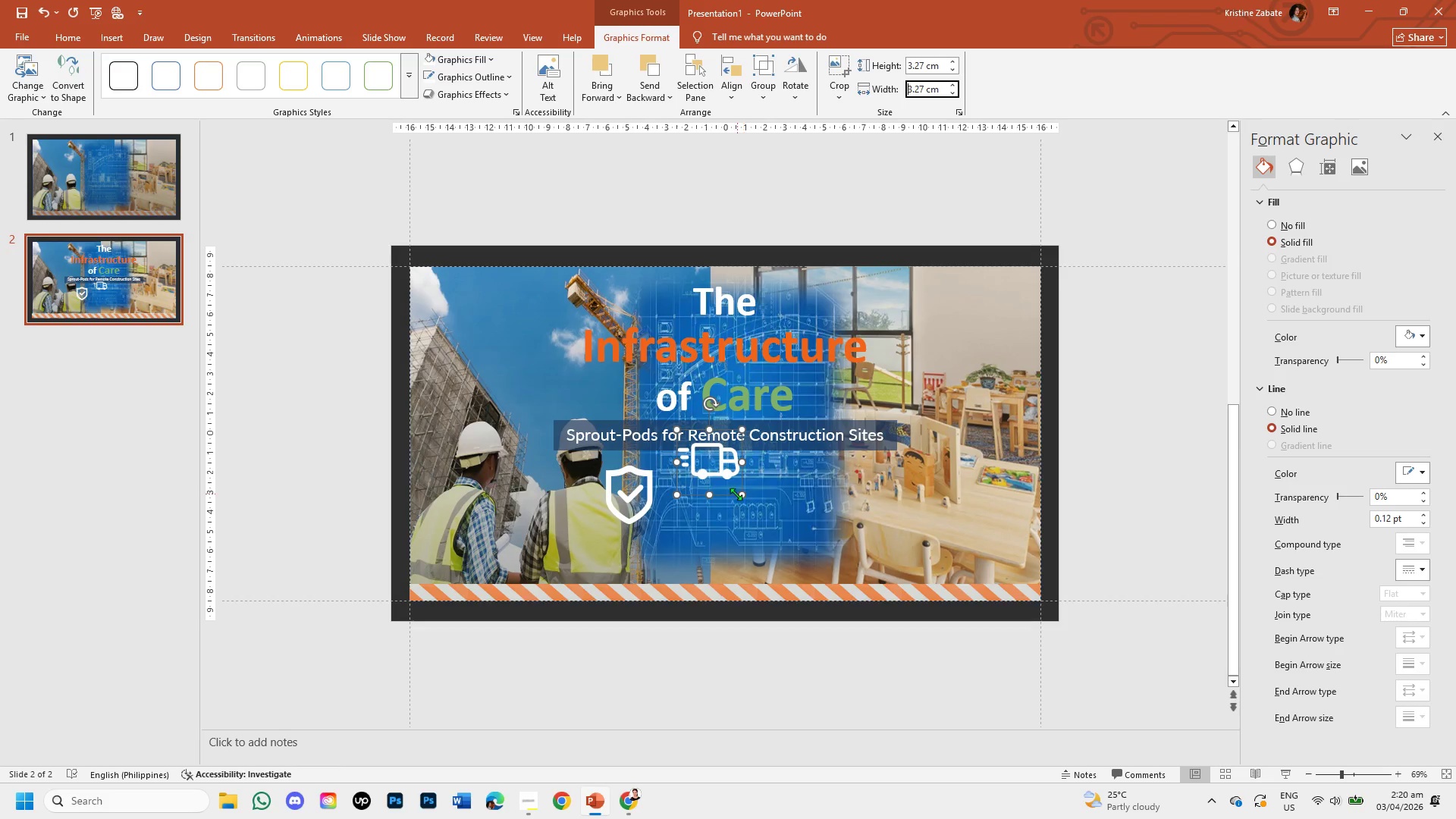 
left_click_drag(start_coordinate=[733, 494], to_coordinate=[746, 526])
 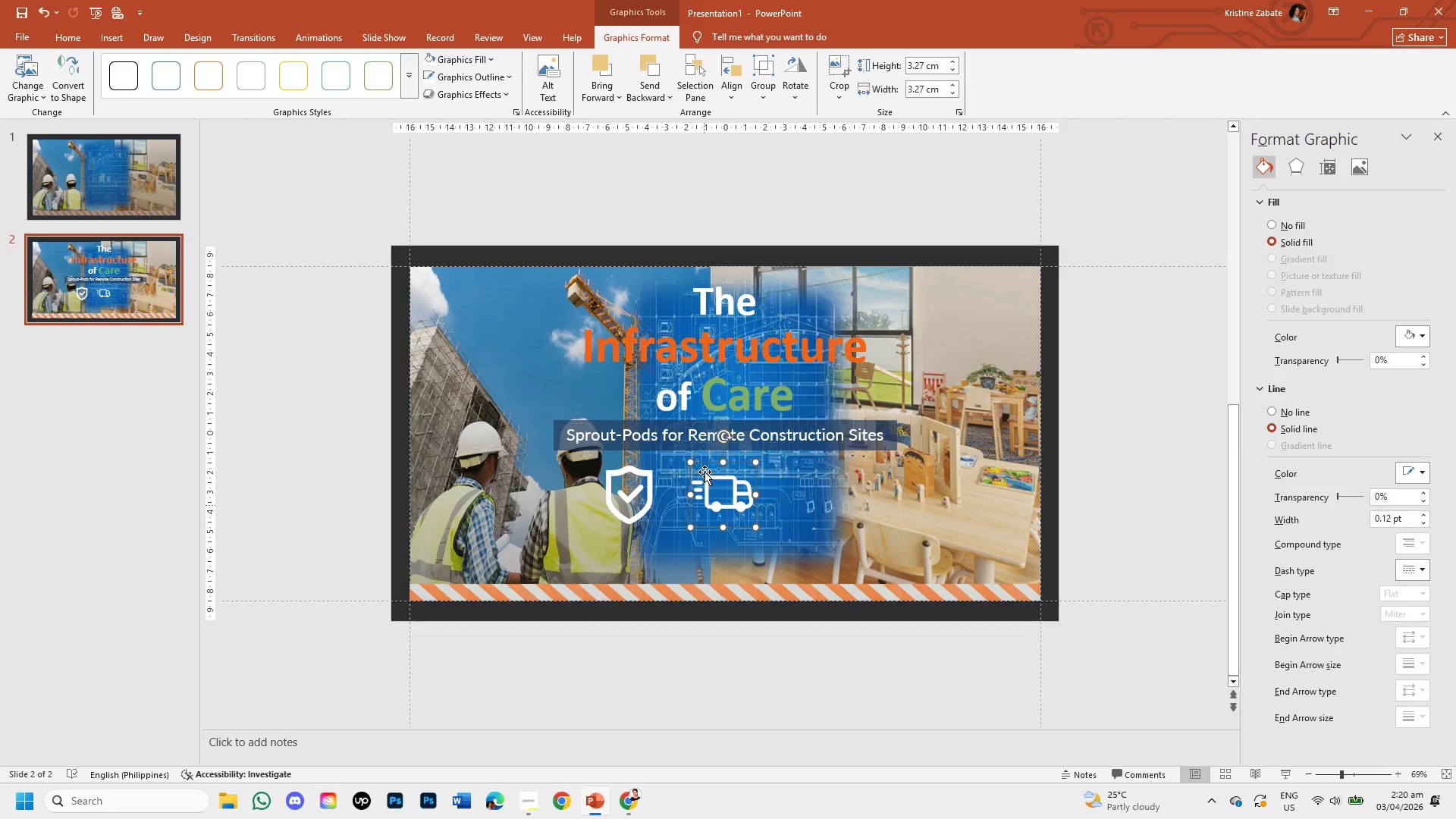 
left_click([504, 77])
 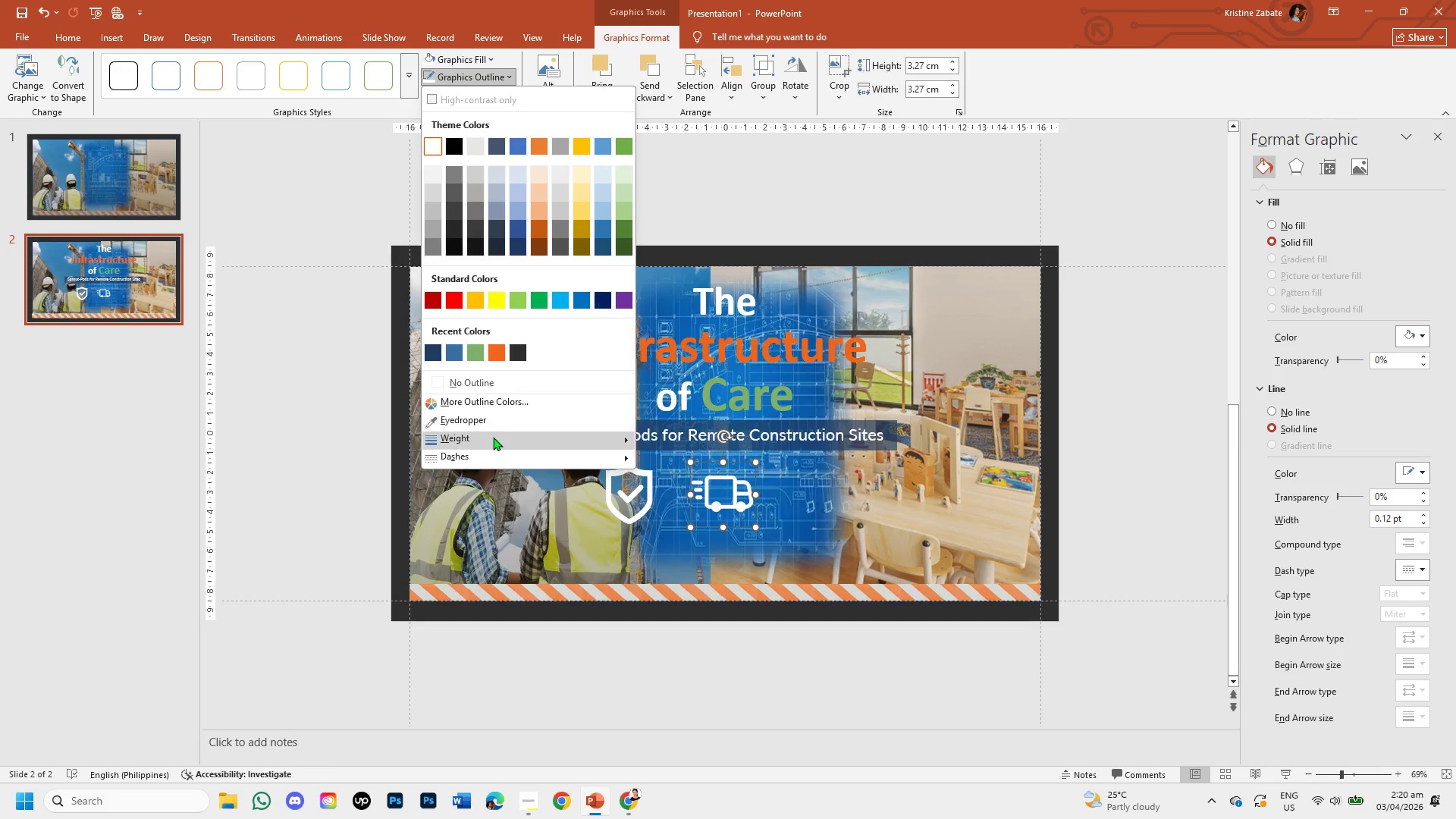 
left_click([493, 437])
 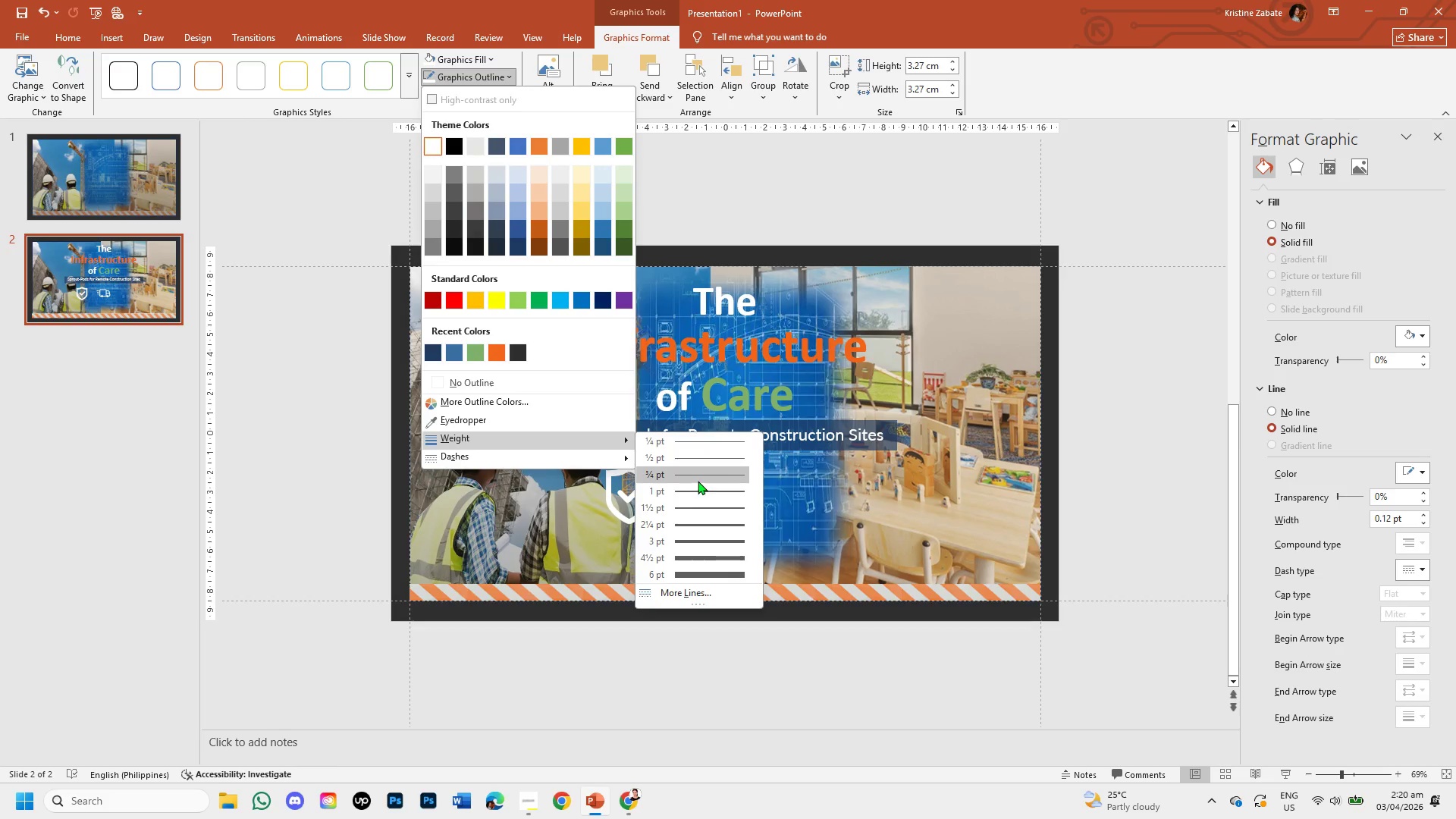 
left_click([702, 479])
 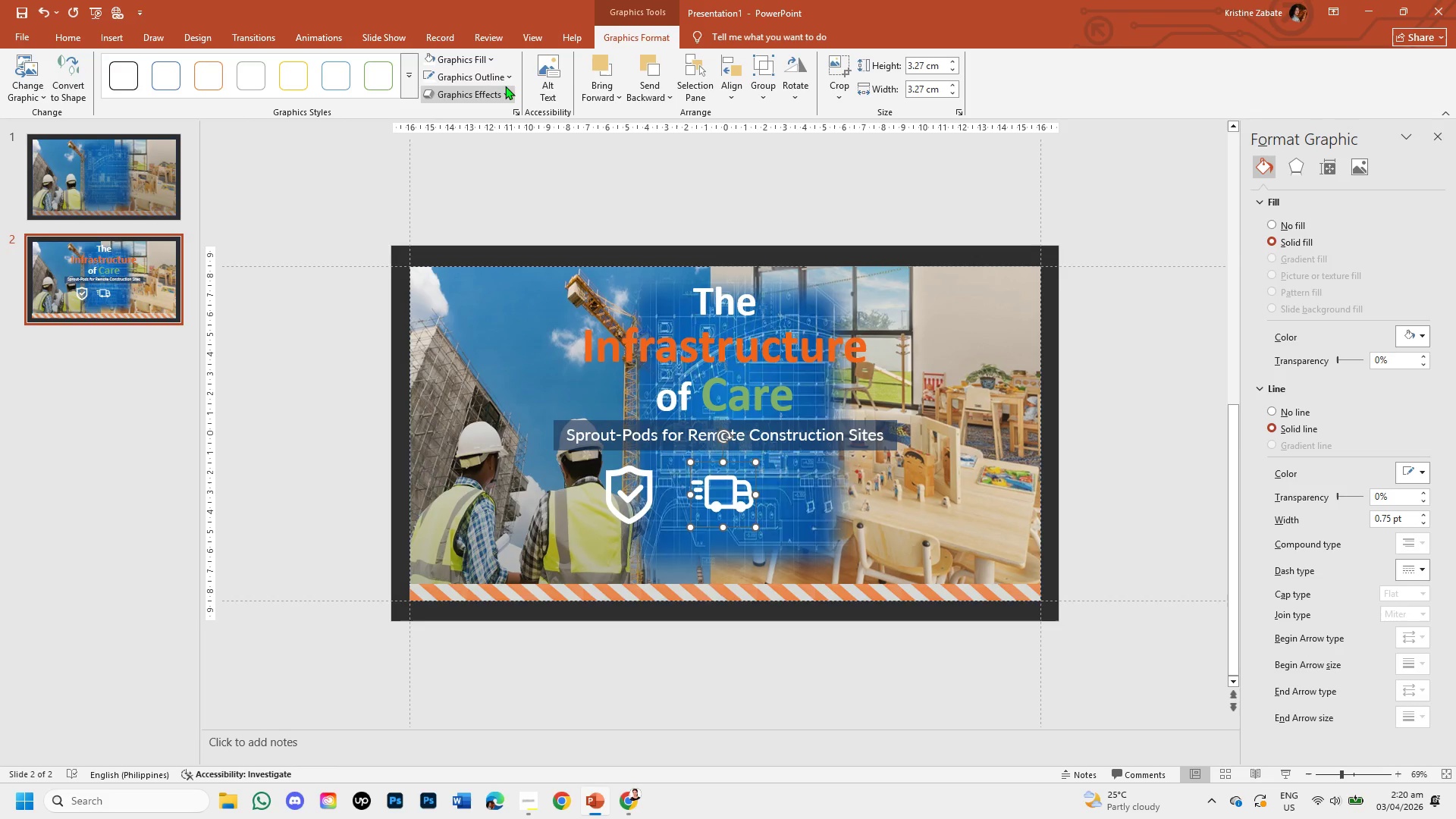 
left_click([507, 77])
 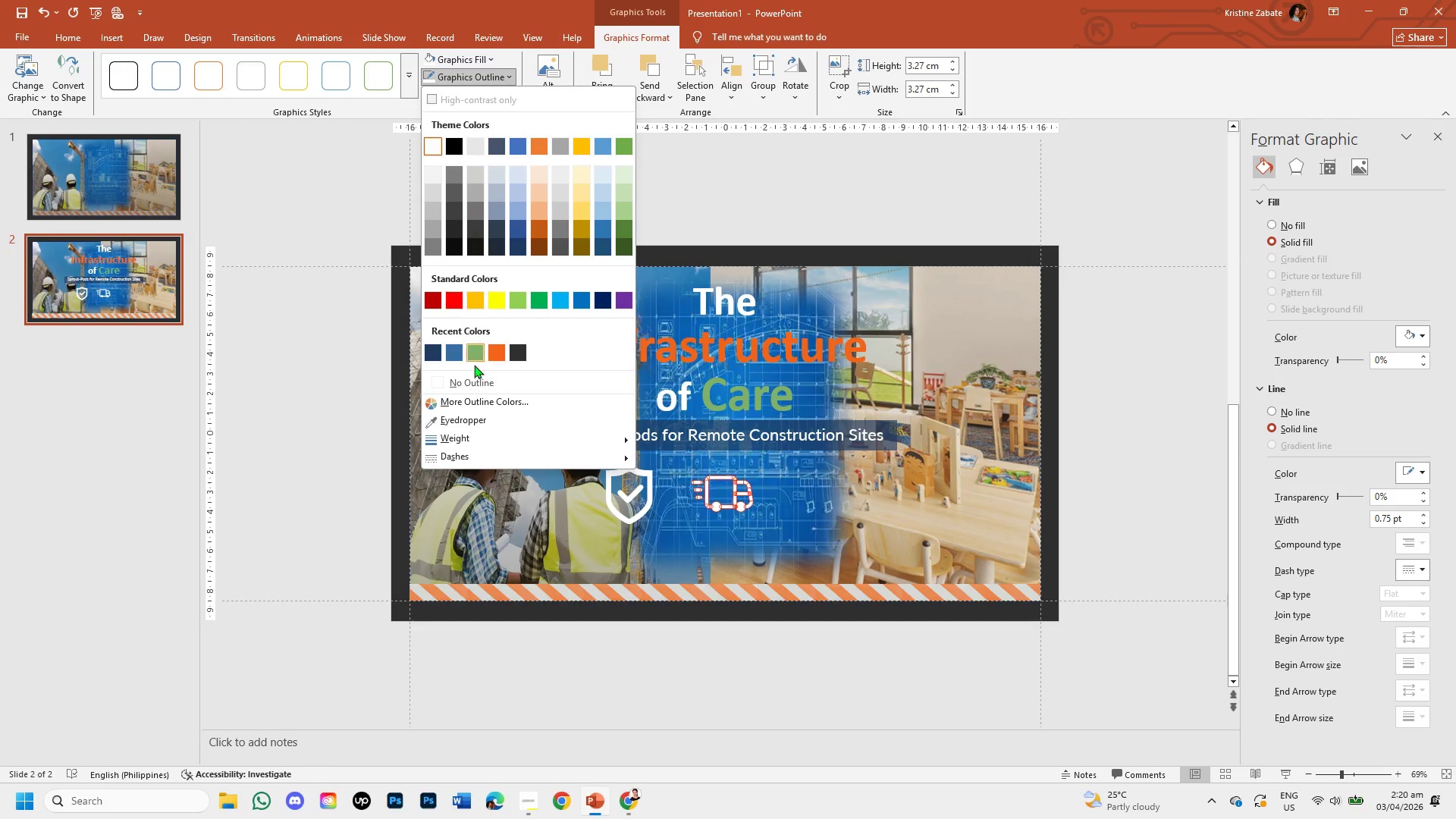 
left_click([480, 431])
 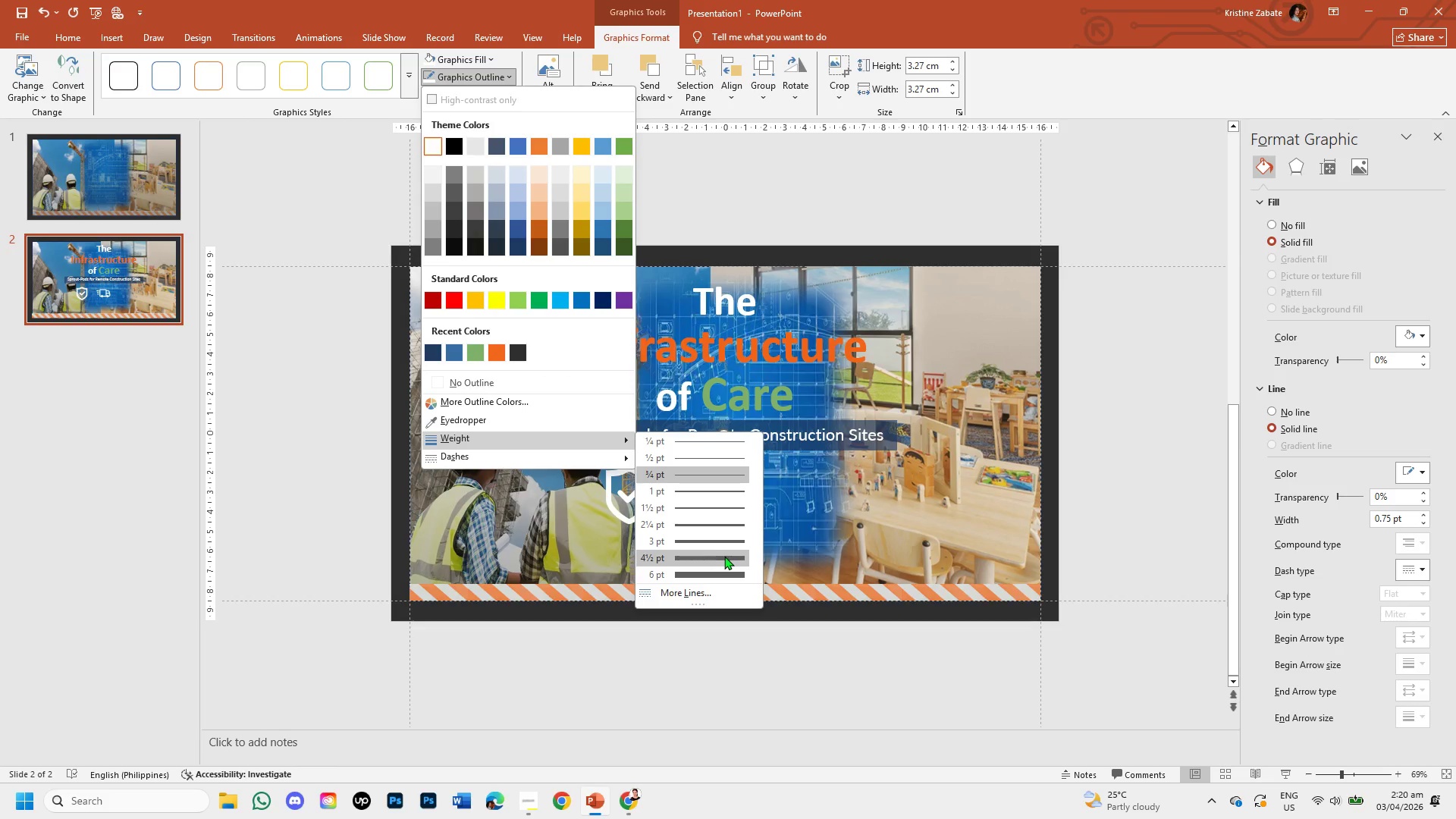 
left_click([711, 539])
 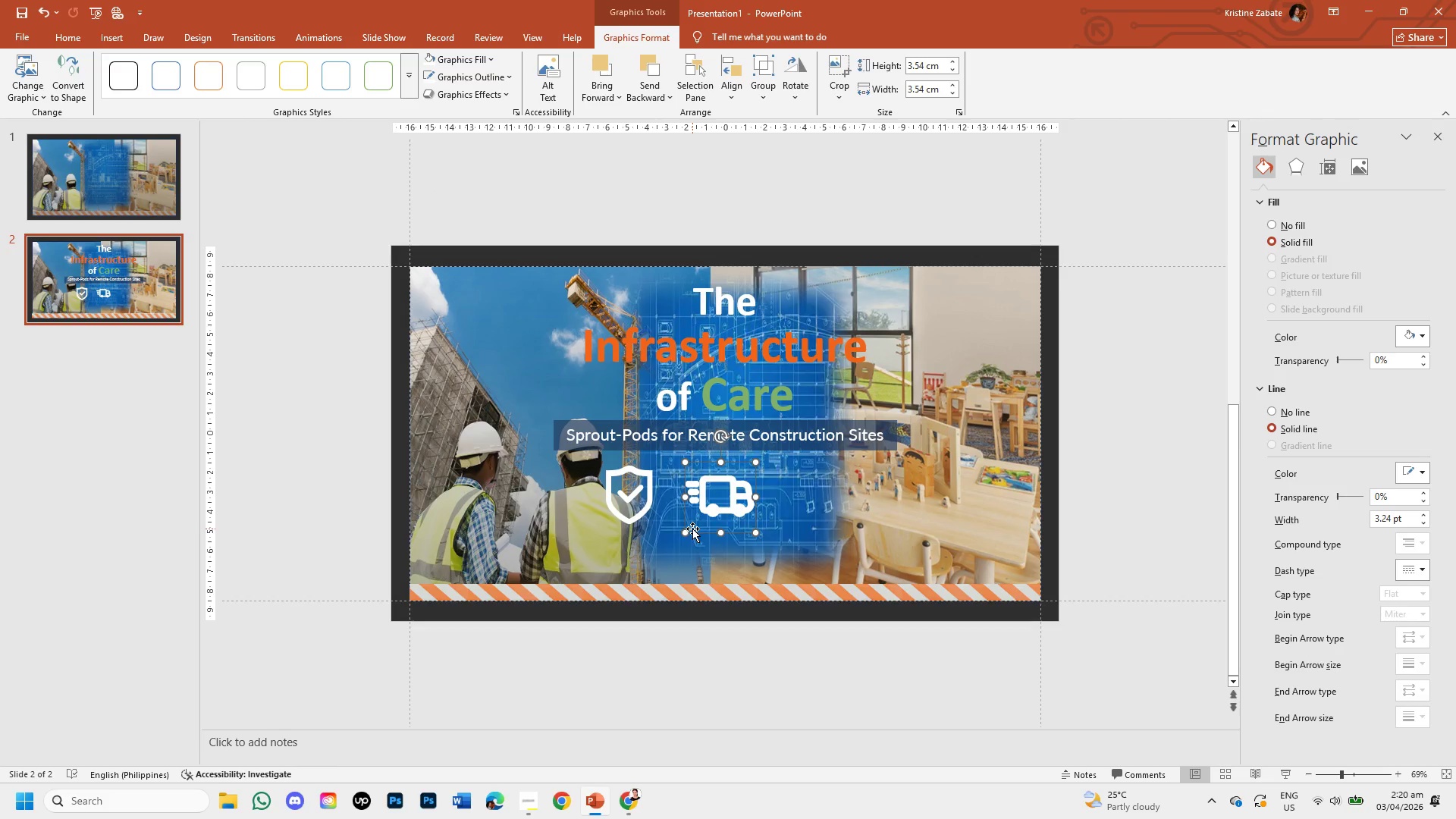 
wait(5.56)
 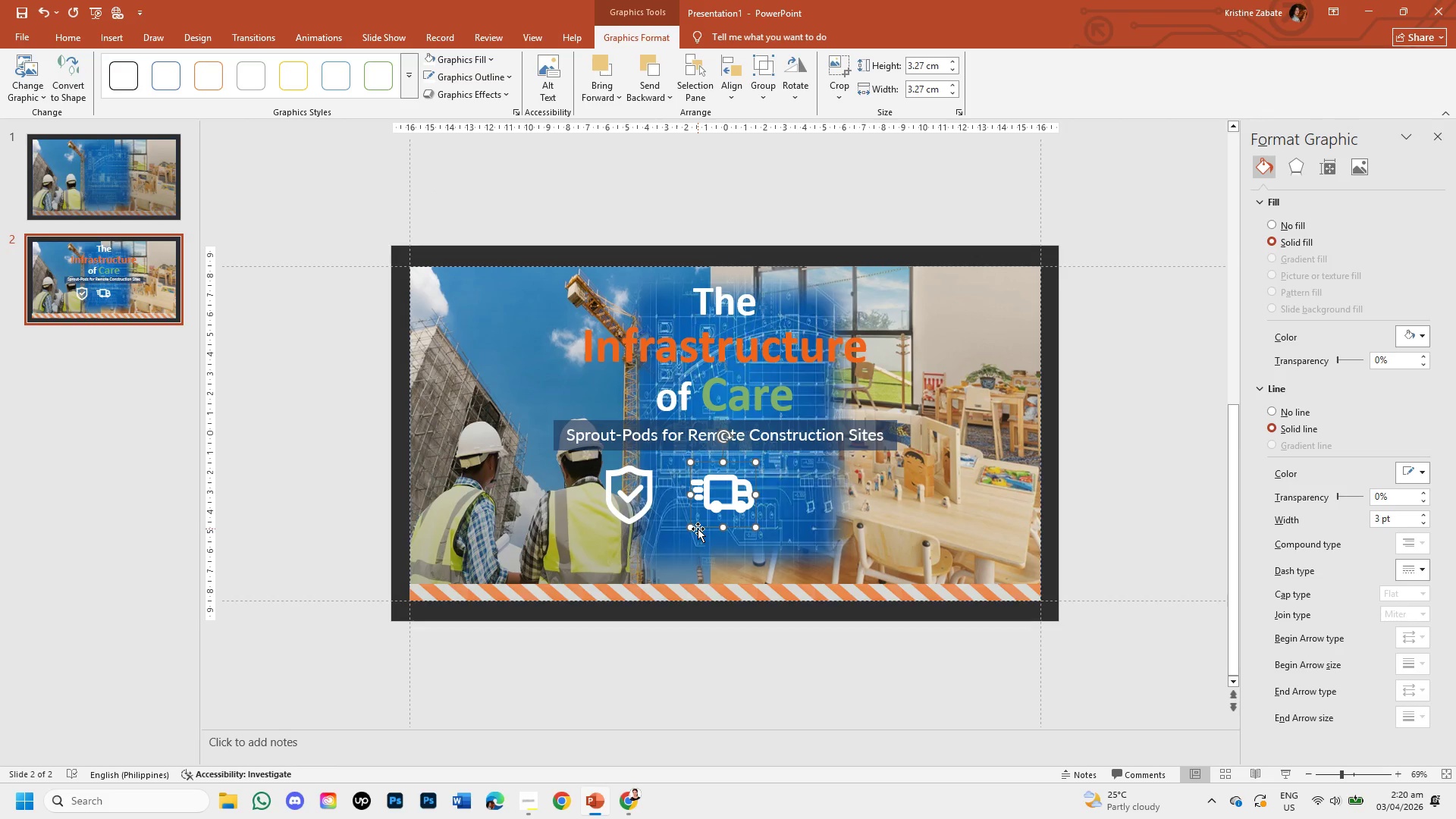 
left_click([630, 525])
 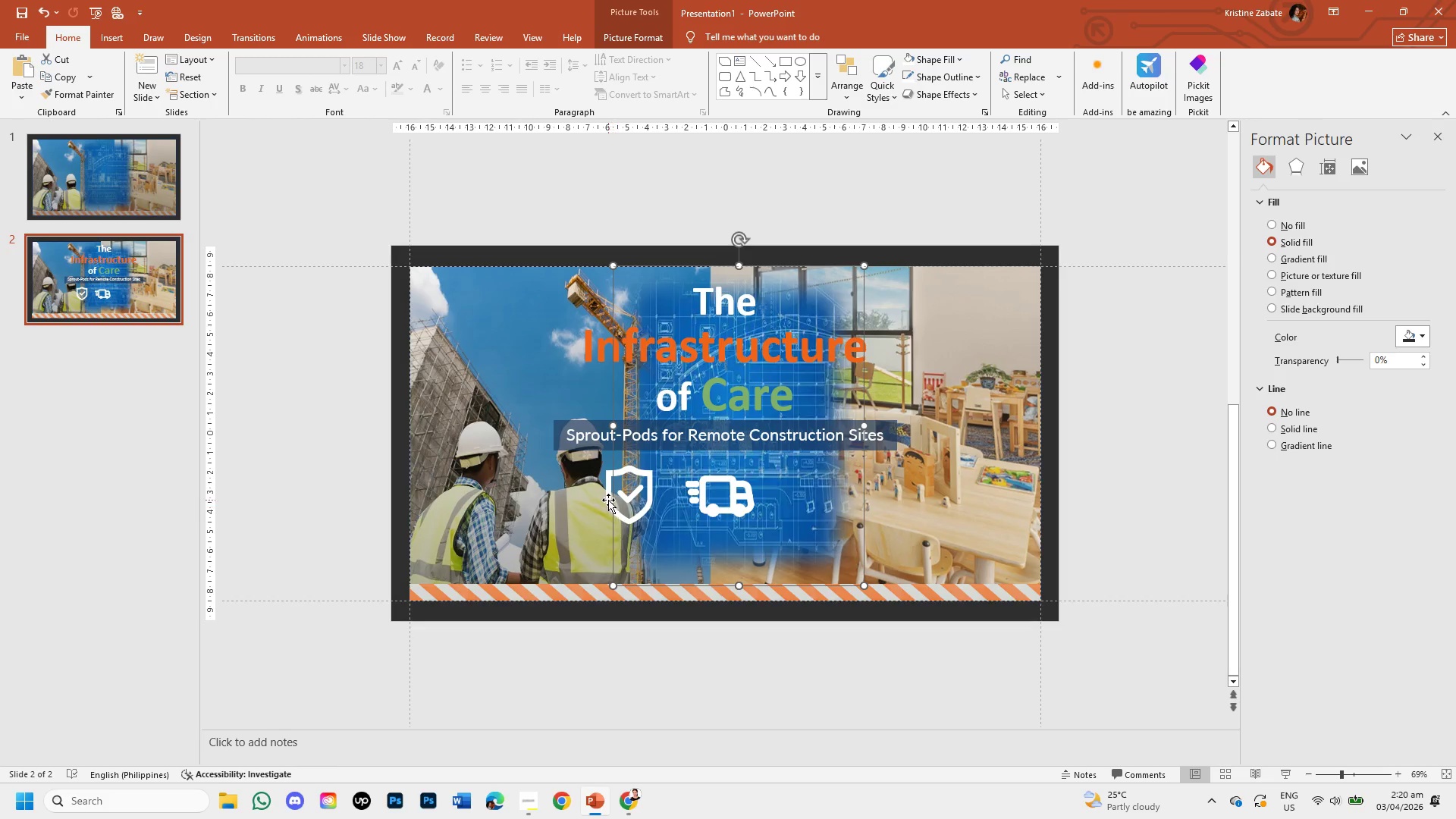 
double_click([608, 500])
 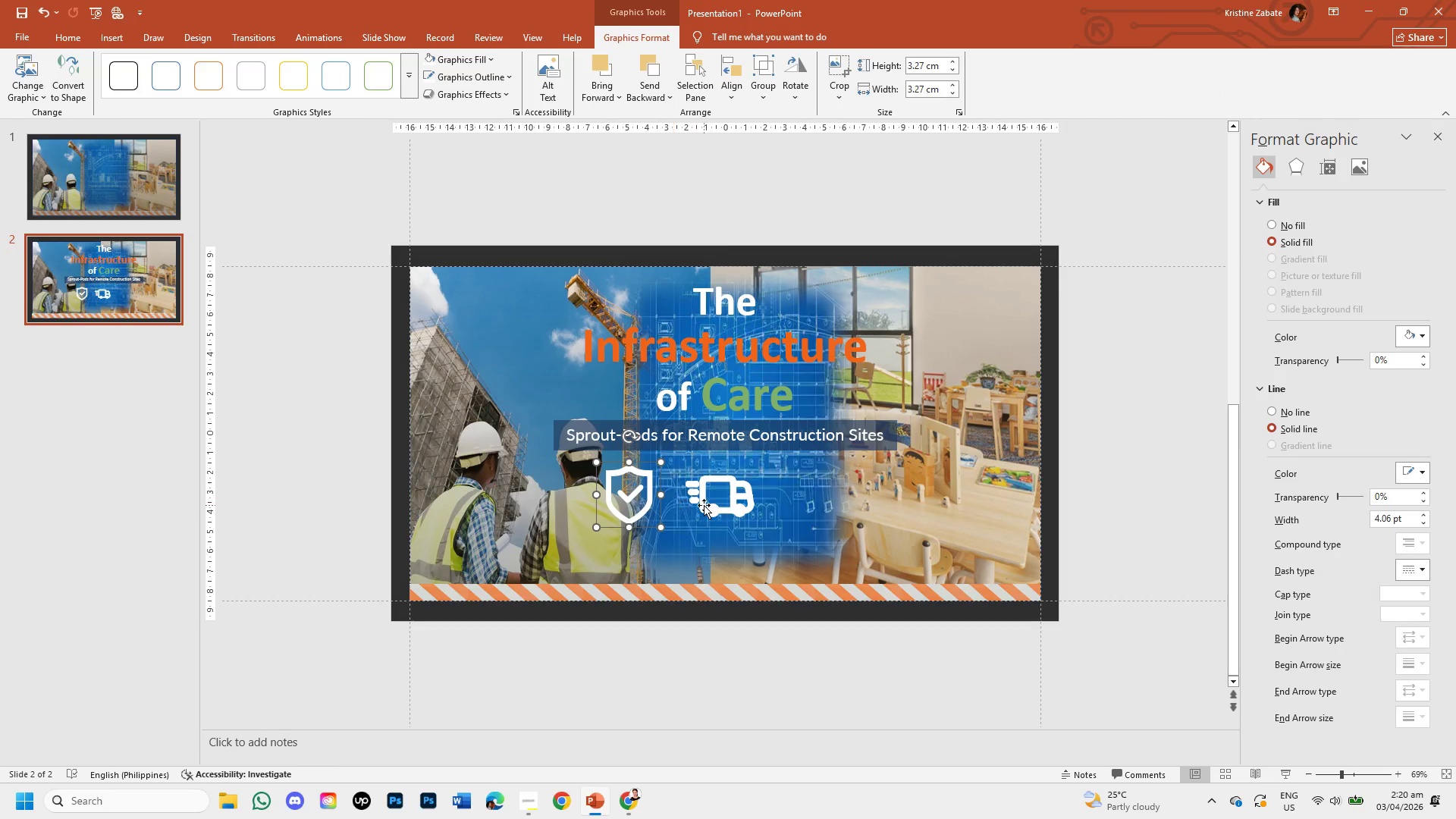 
double_click([710, 509])
 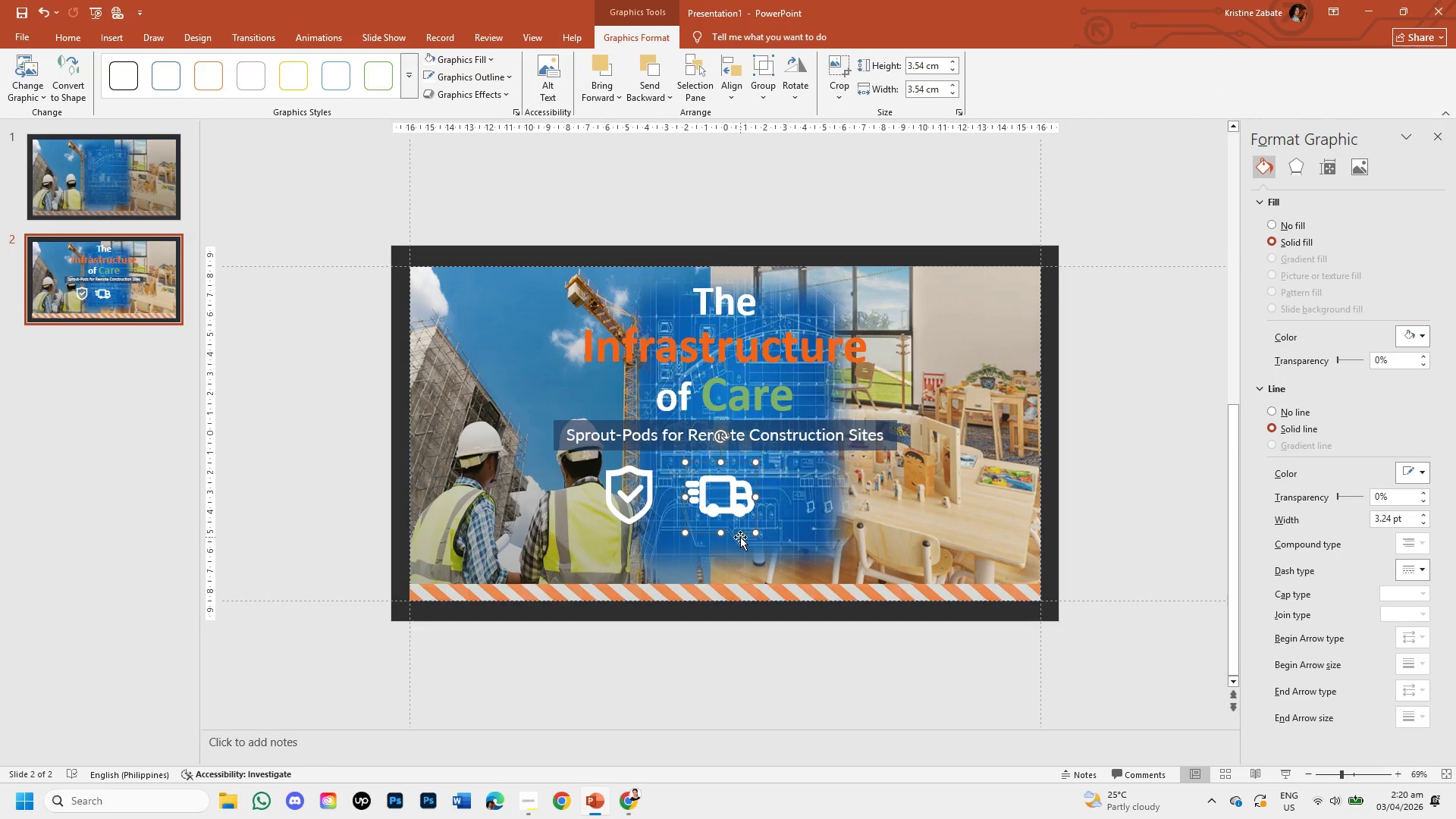 
left_click_drag(start_coordinate=[738, 535], to_coordinate=[744, 535])
 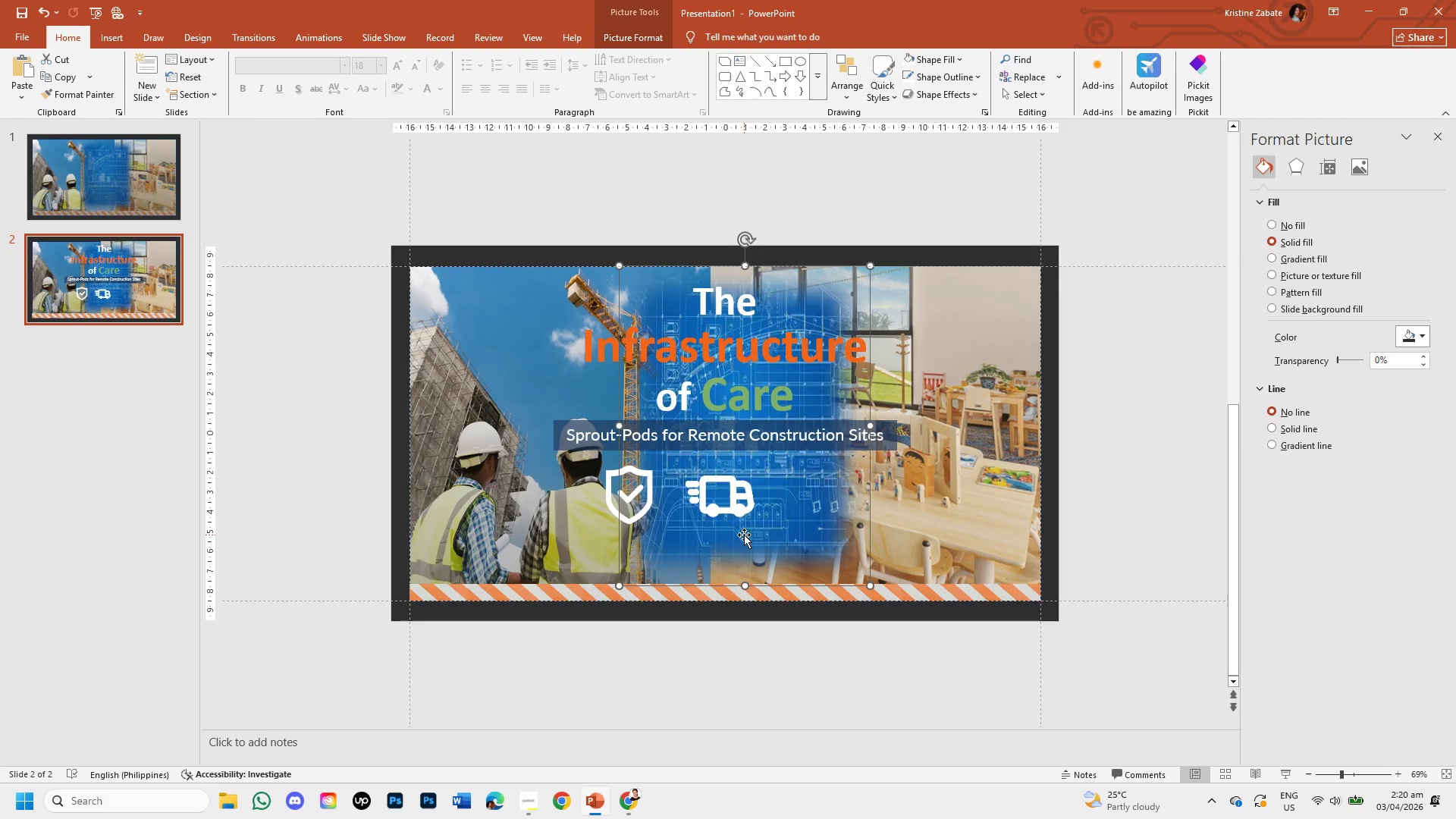 
key(Control+Z)
 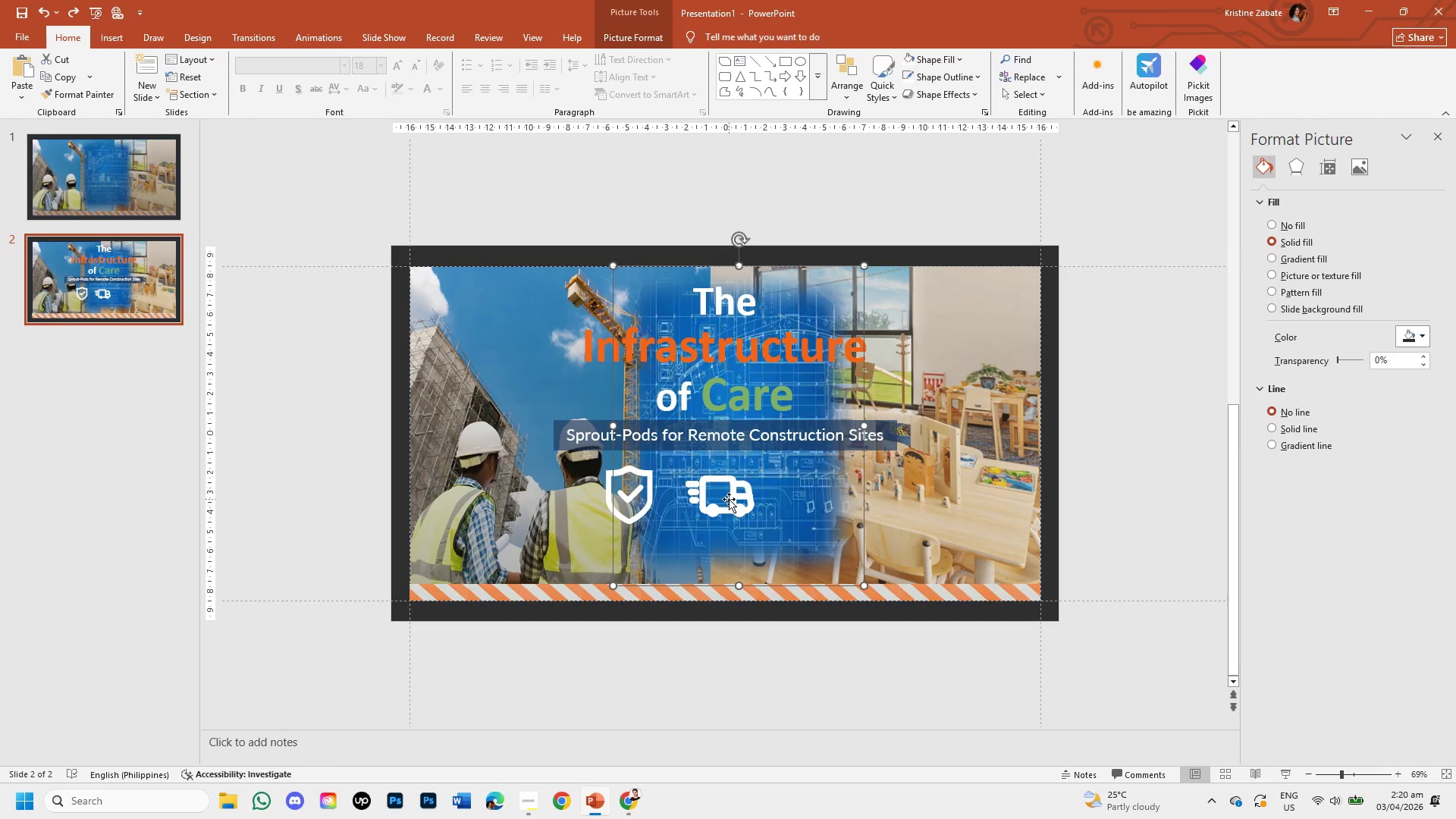 
left_click([729, 499])
 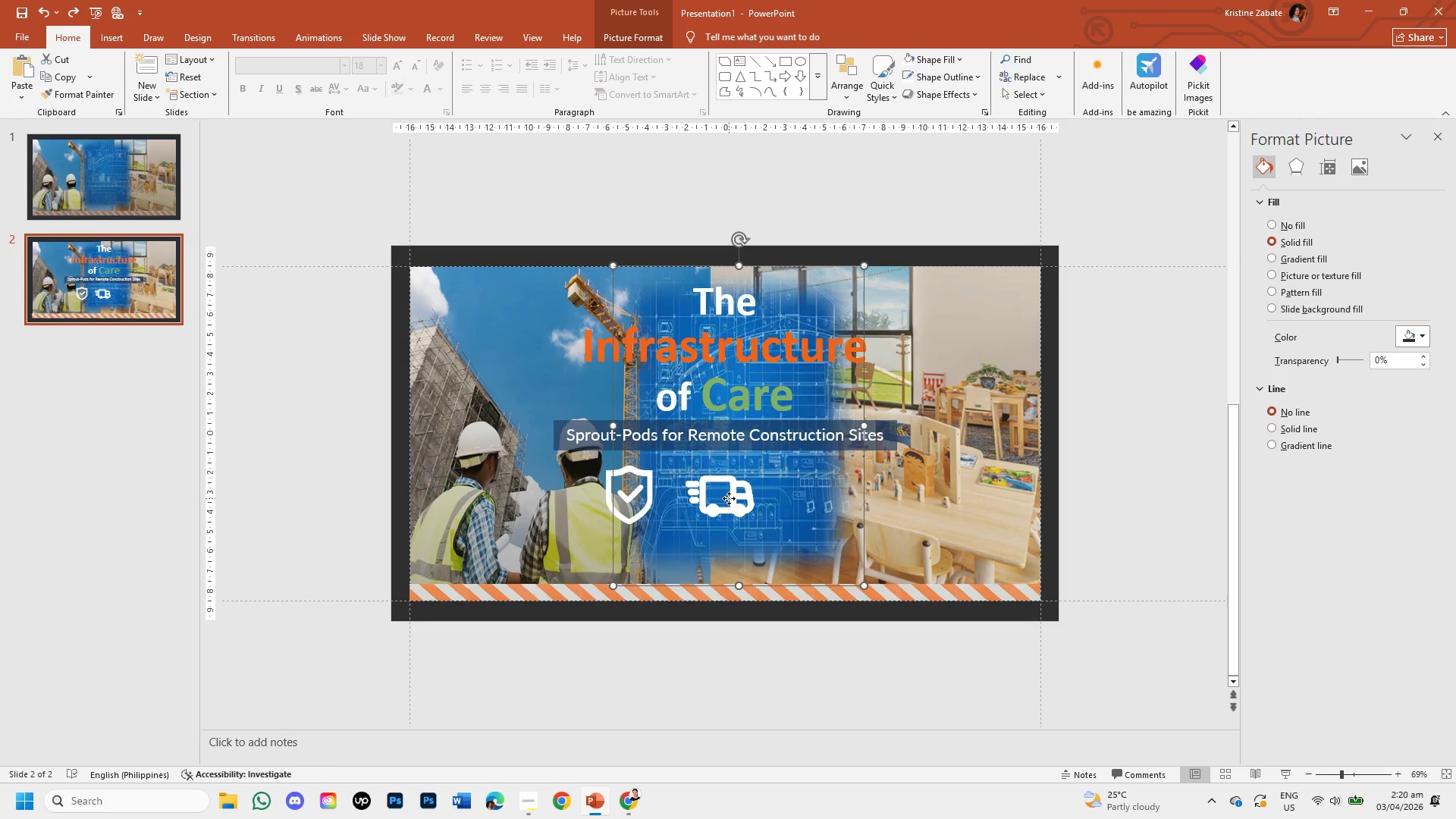 
double_click([729, 498])
 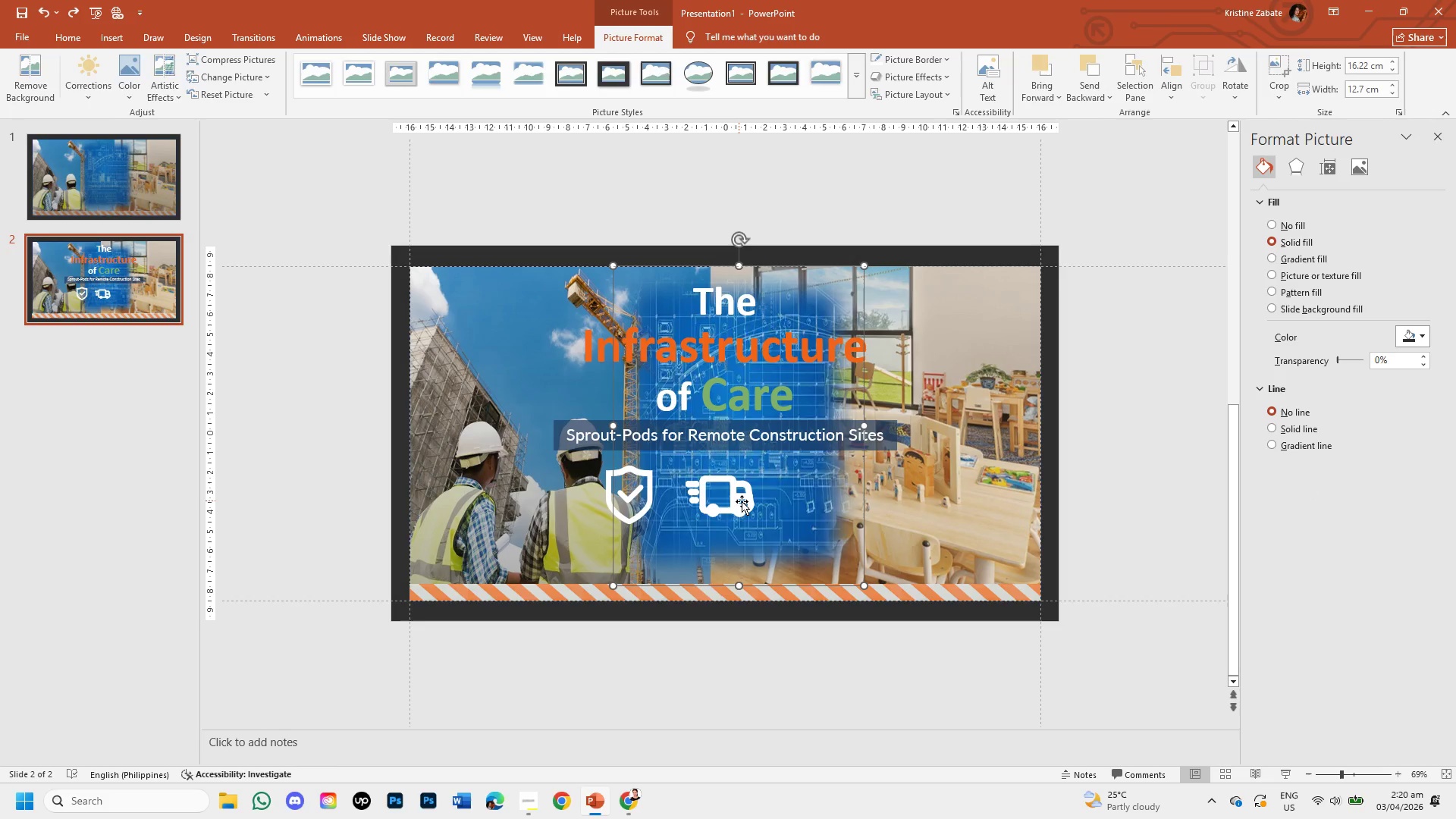 
triple_click([742, 501])
 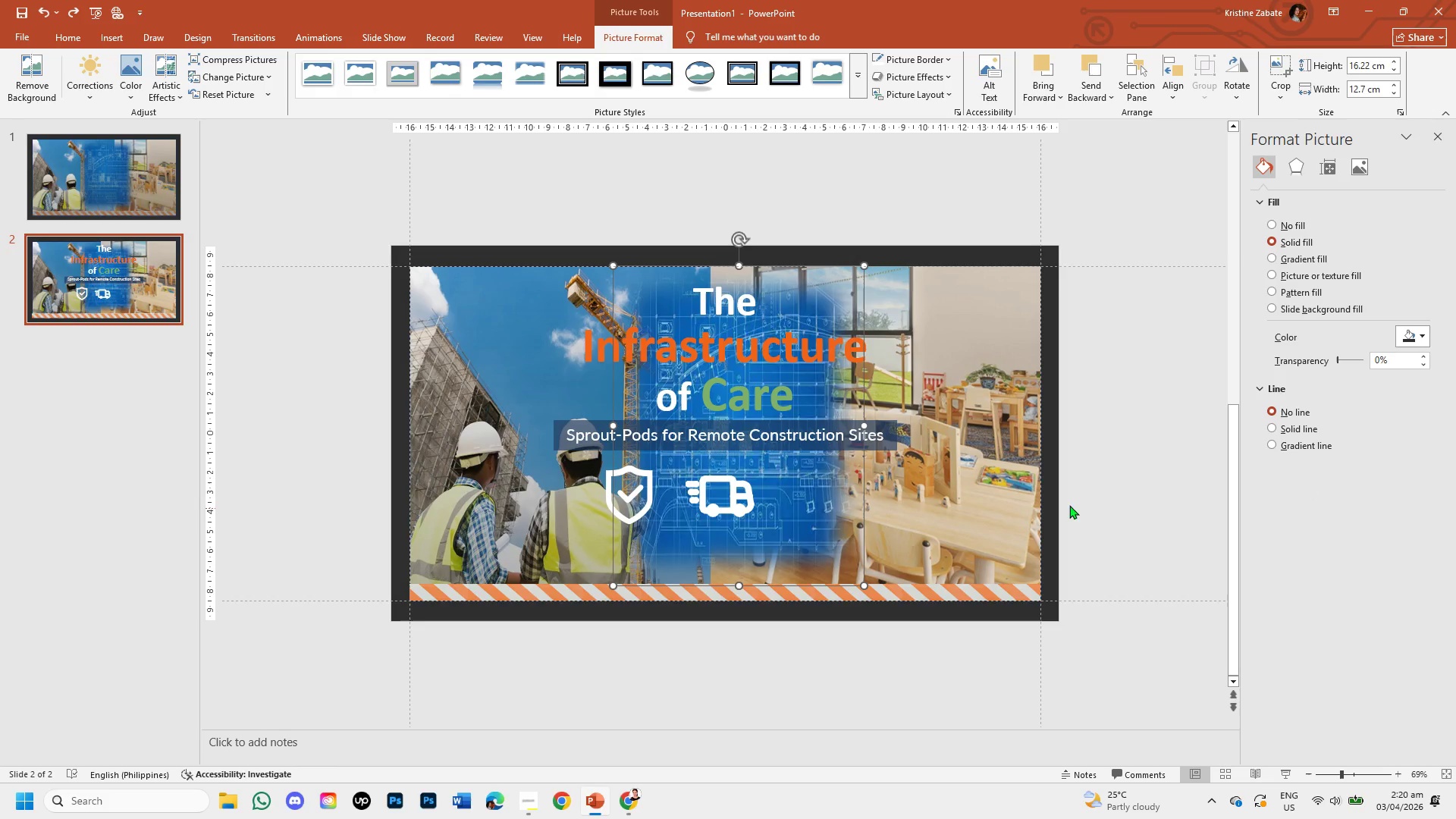 
left_click([1083, 502])
 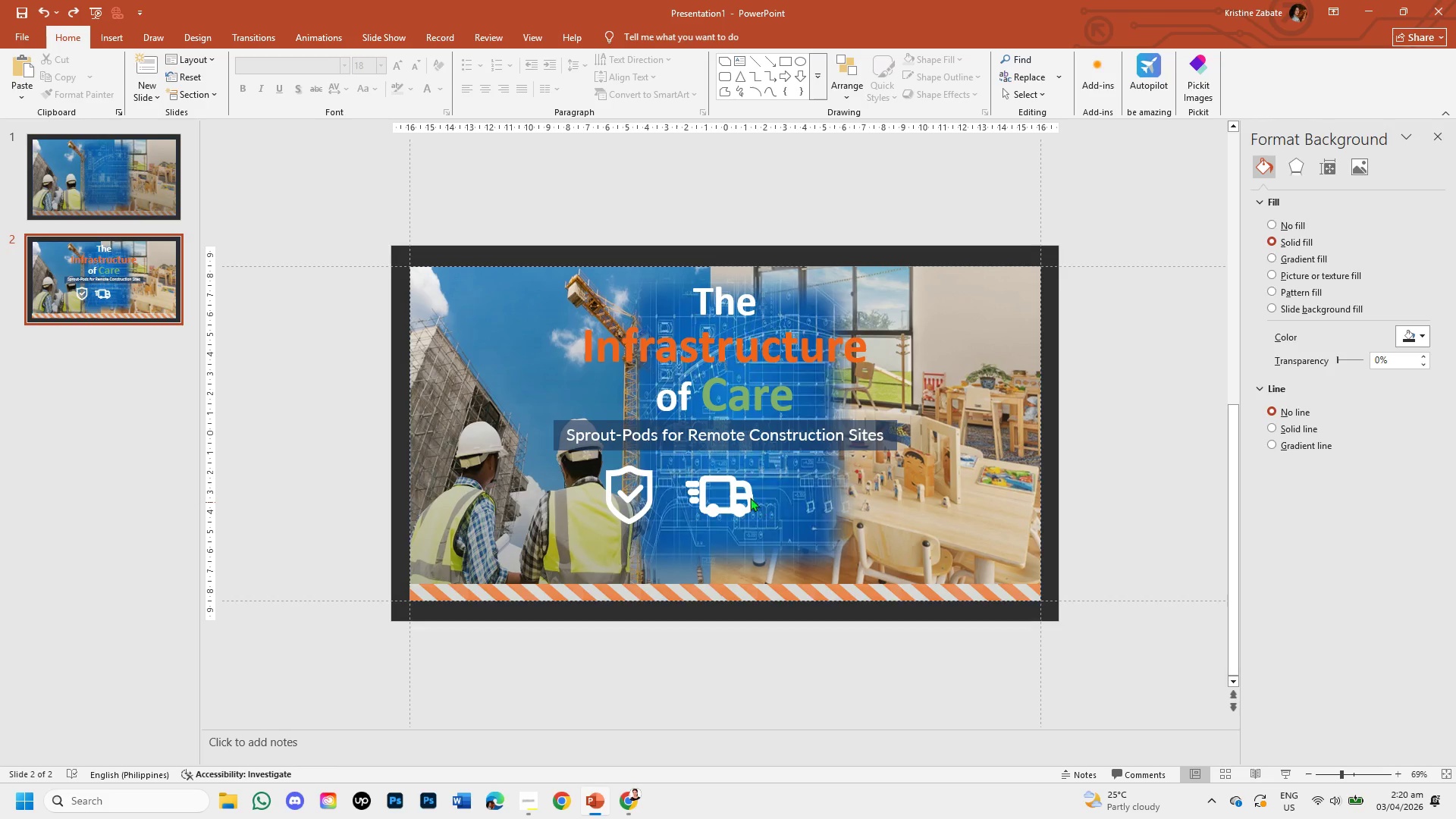 
left_click([746, 496])
 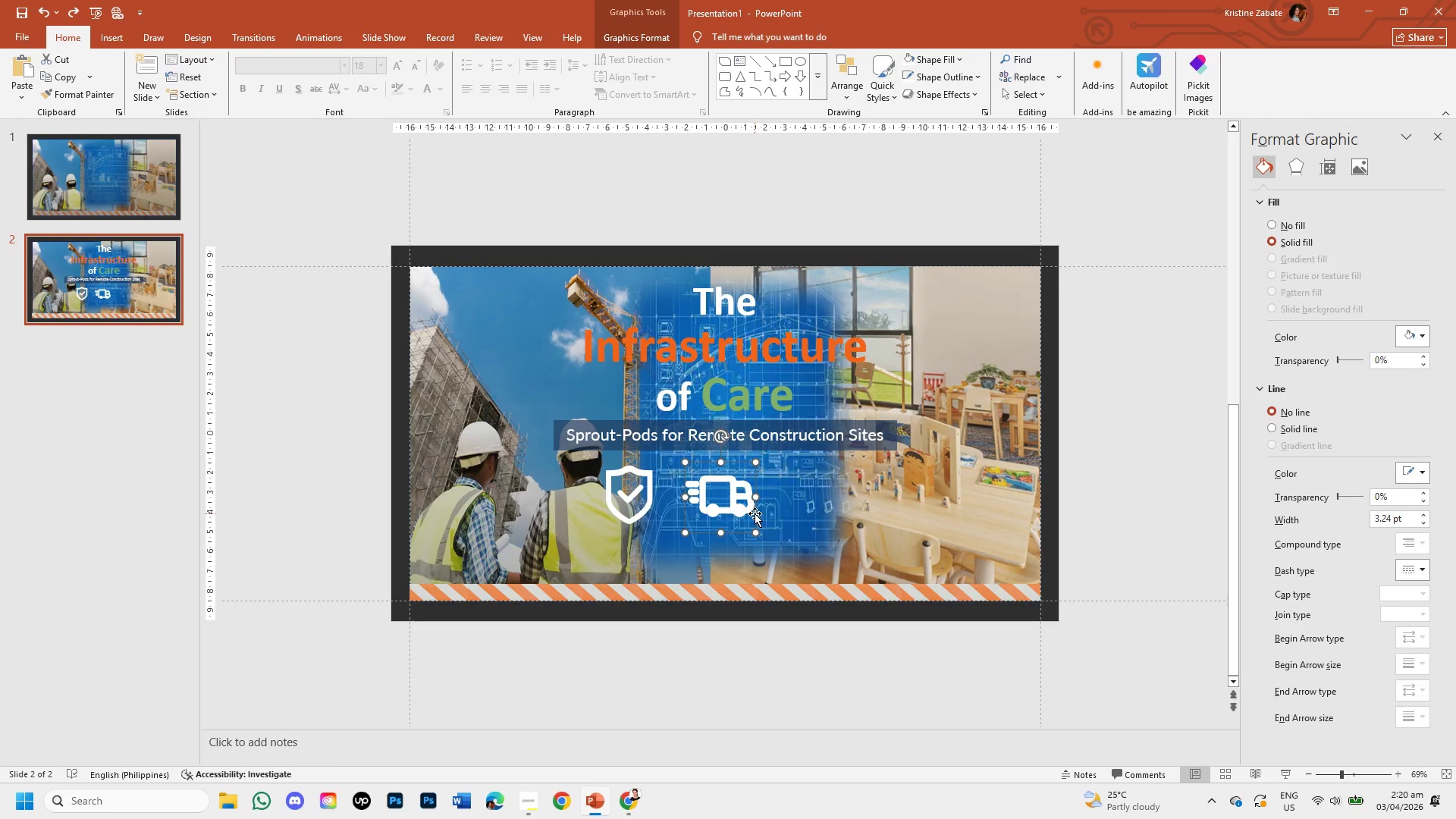 
left_click_drag(start_coordinate=[756, 514], to_coordinate=[763, 514])
 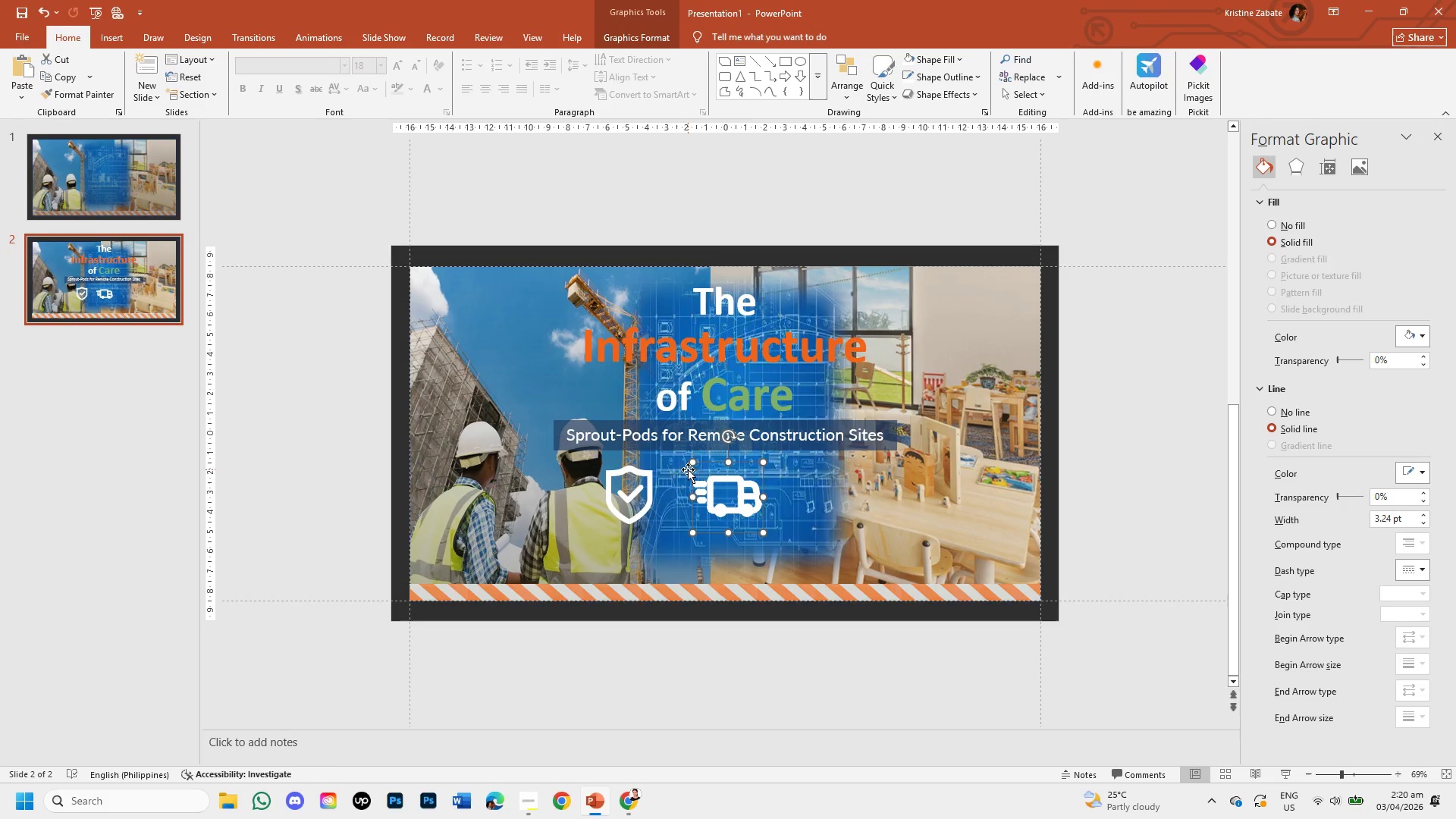 
left_click([707, 460])
 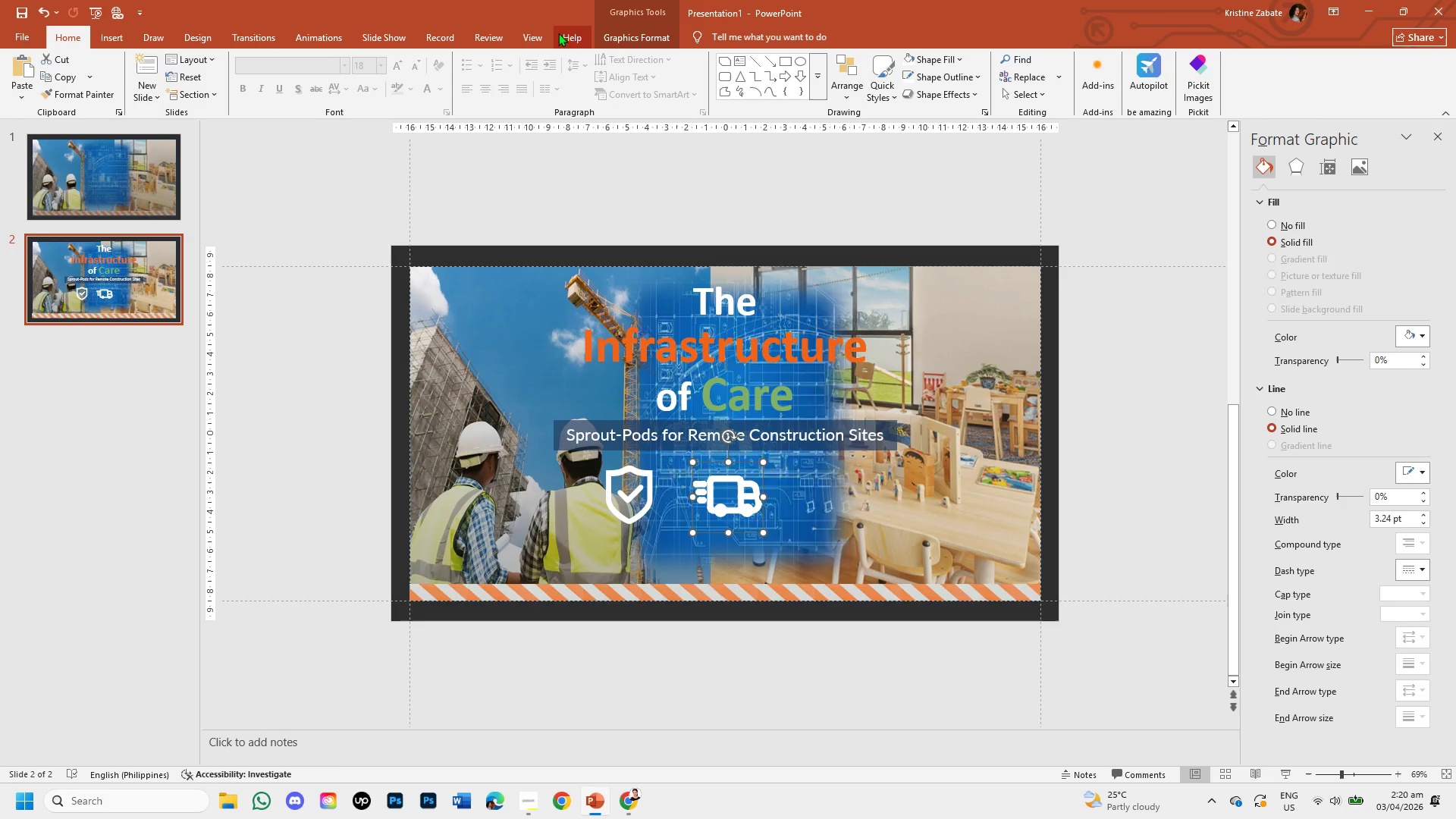 
left_click([614, 34])
 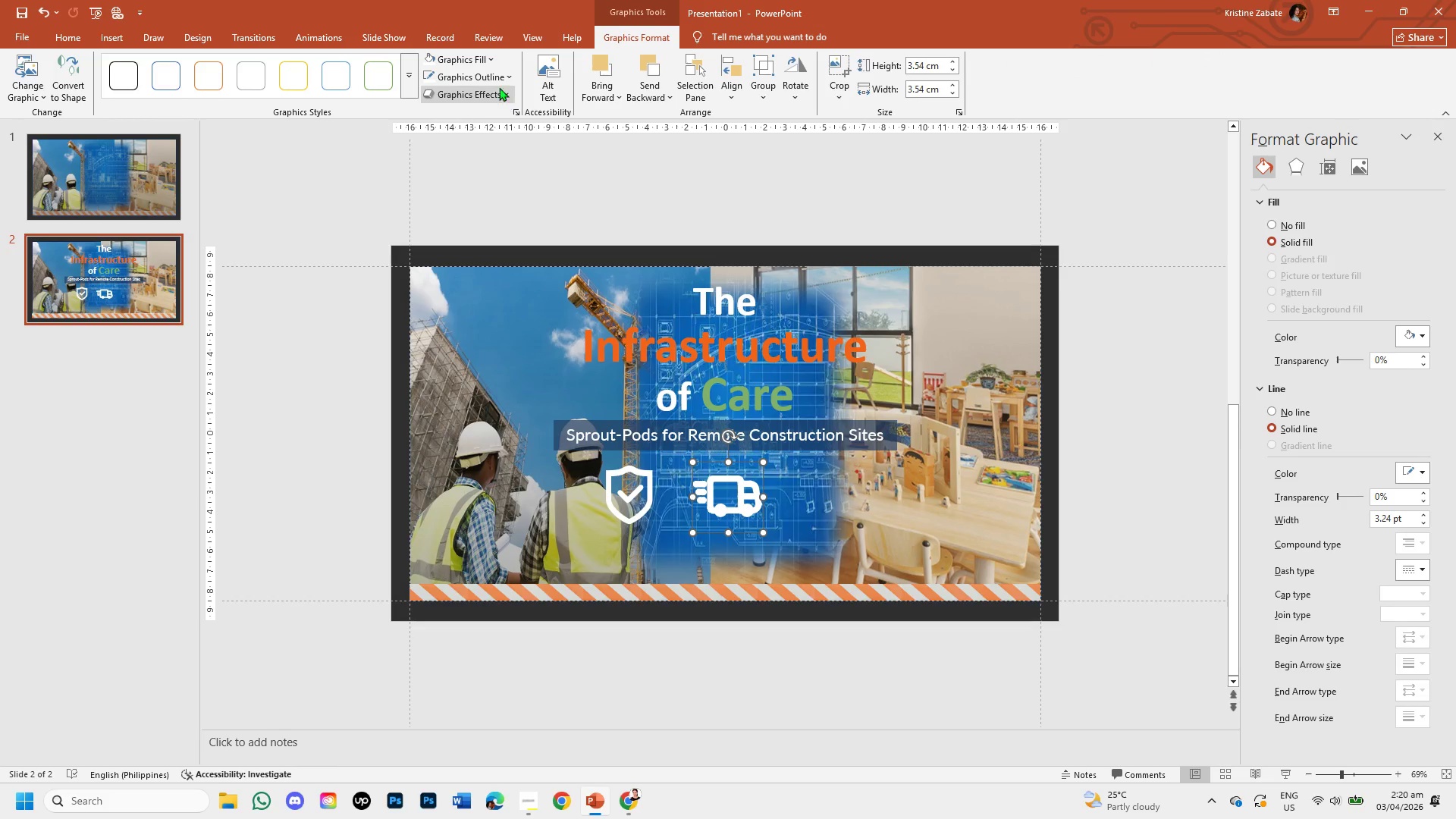 
left_click([503, 80])
 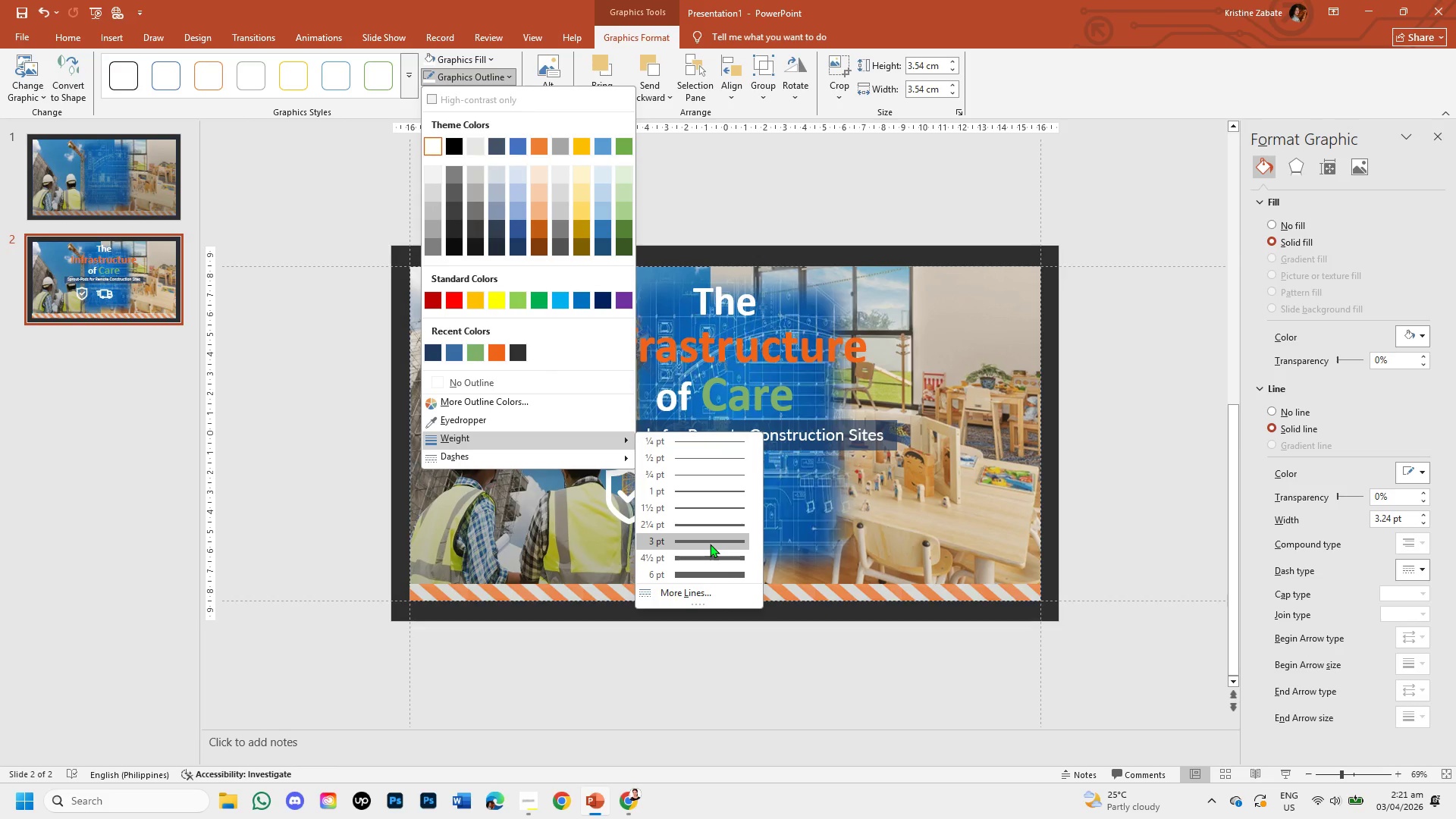 
left_click([699, 530])
 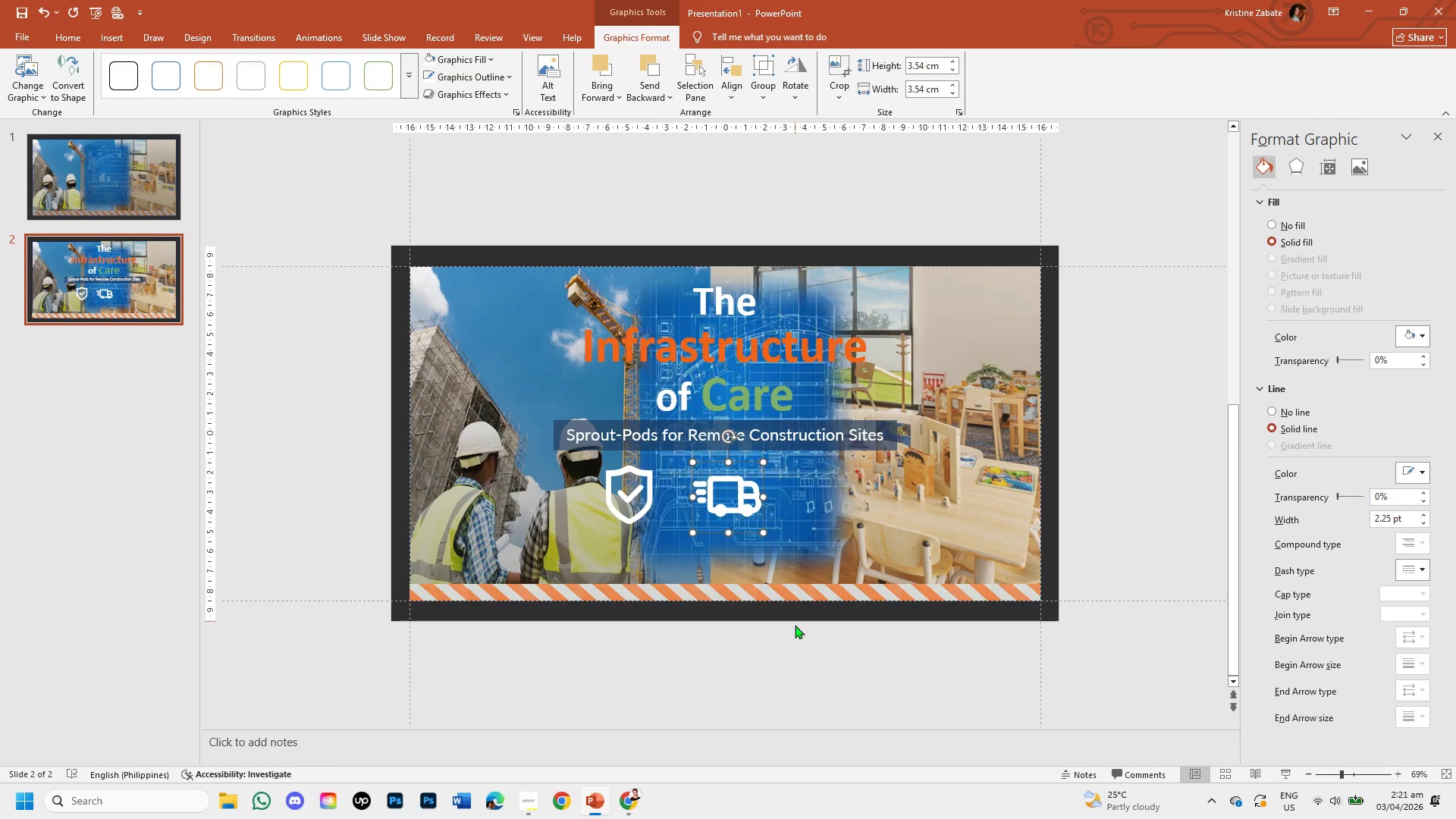 
left_click([796, 646])
 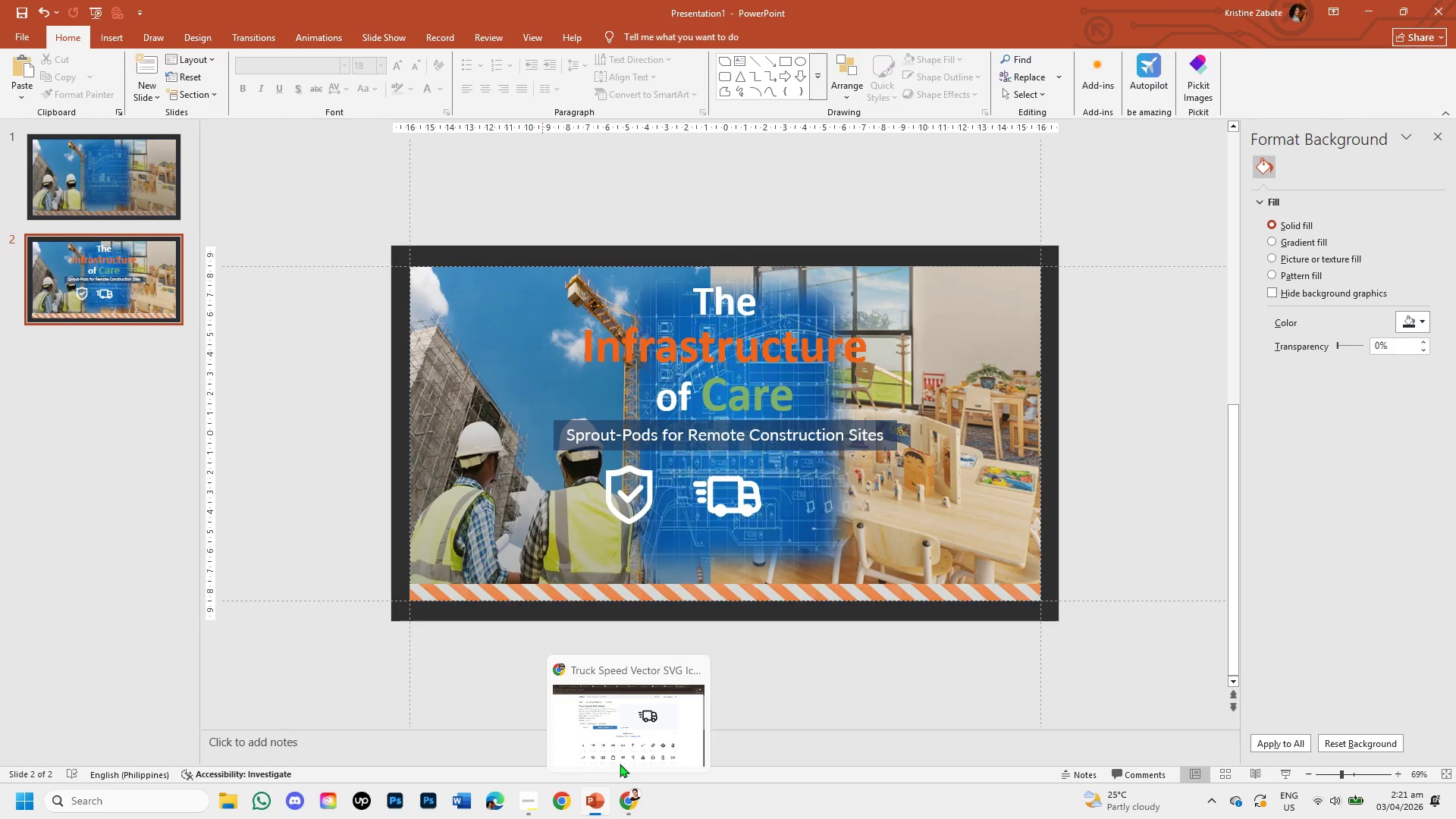 
left_click_drag(start_coordinate=[628, 526], to_coordinate=[609, 504])
 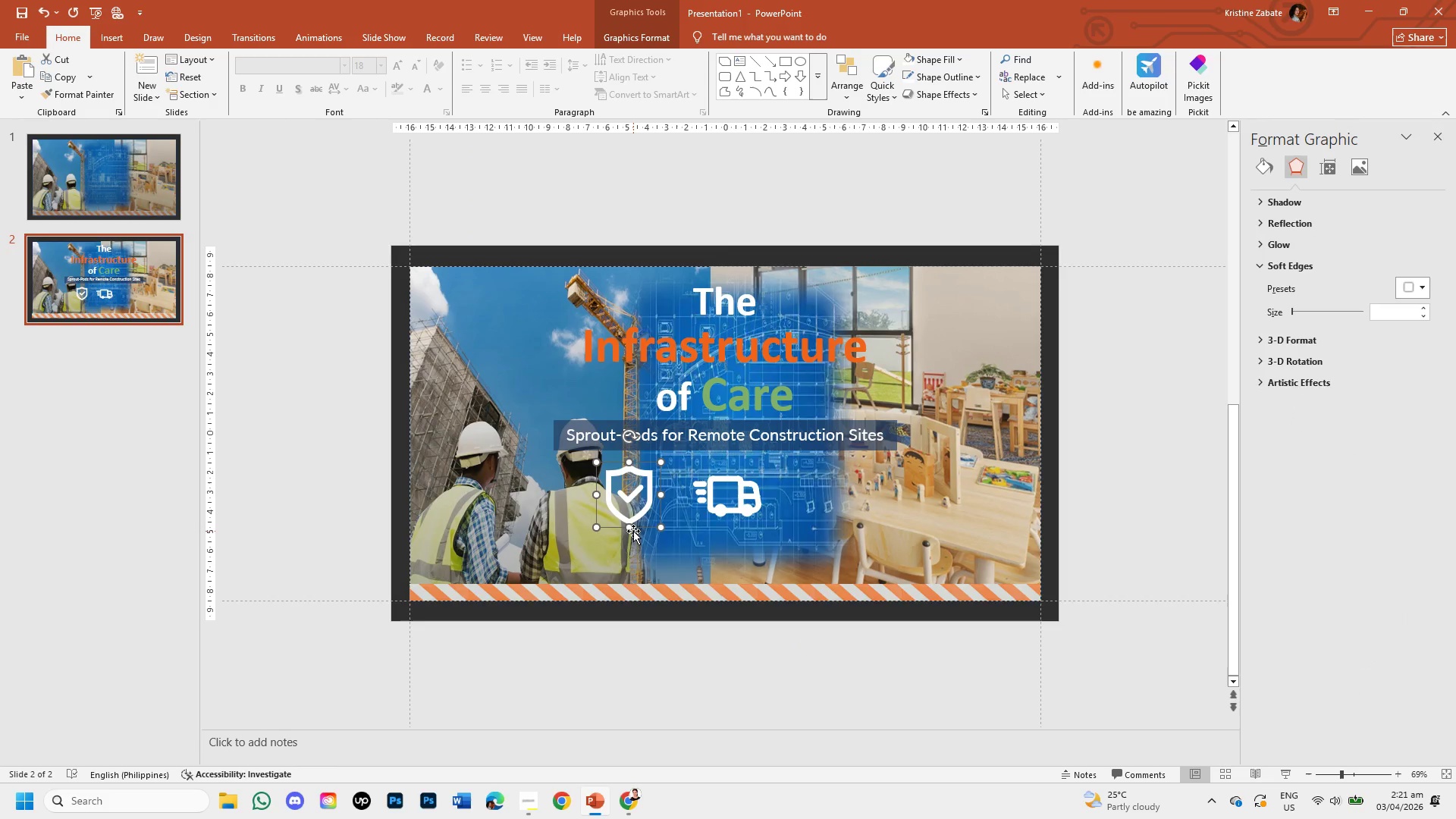 
left_click([609, 504])
 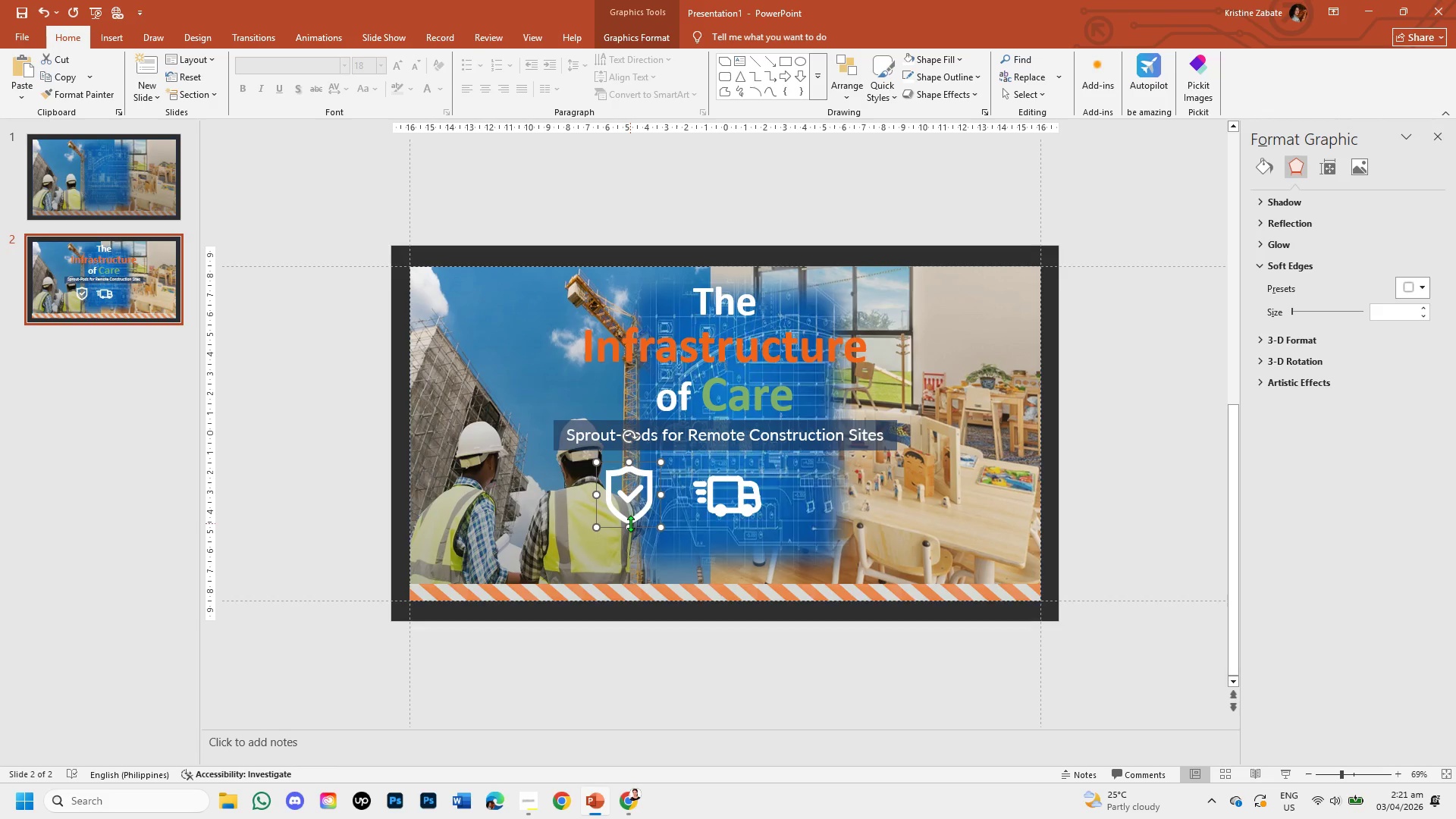 
left_click_drag(start_coordinate=[630, 528], to_coordinate=[637, 518])
 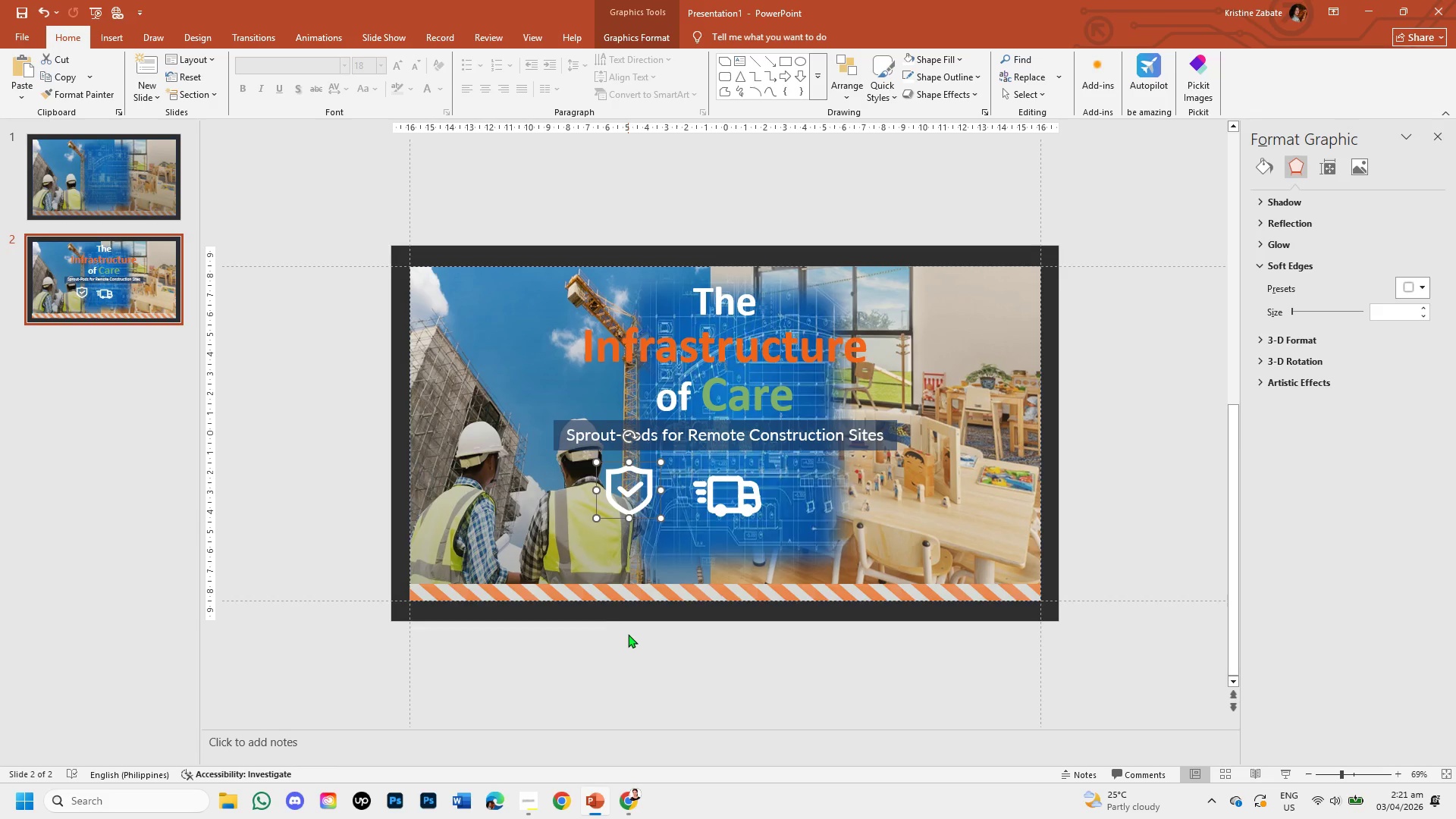 
left_click([628, 635])
 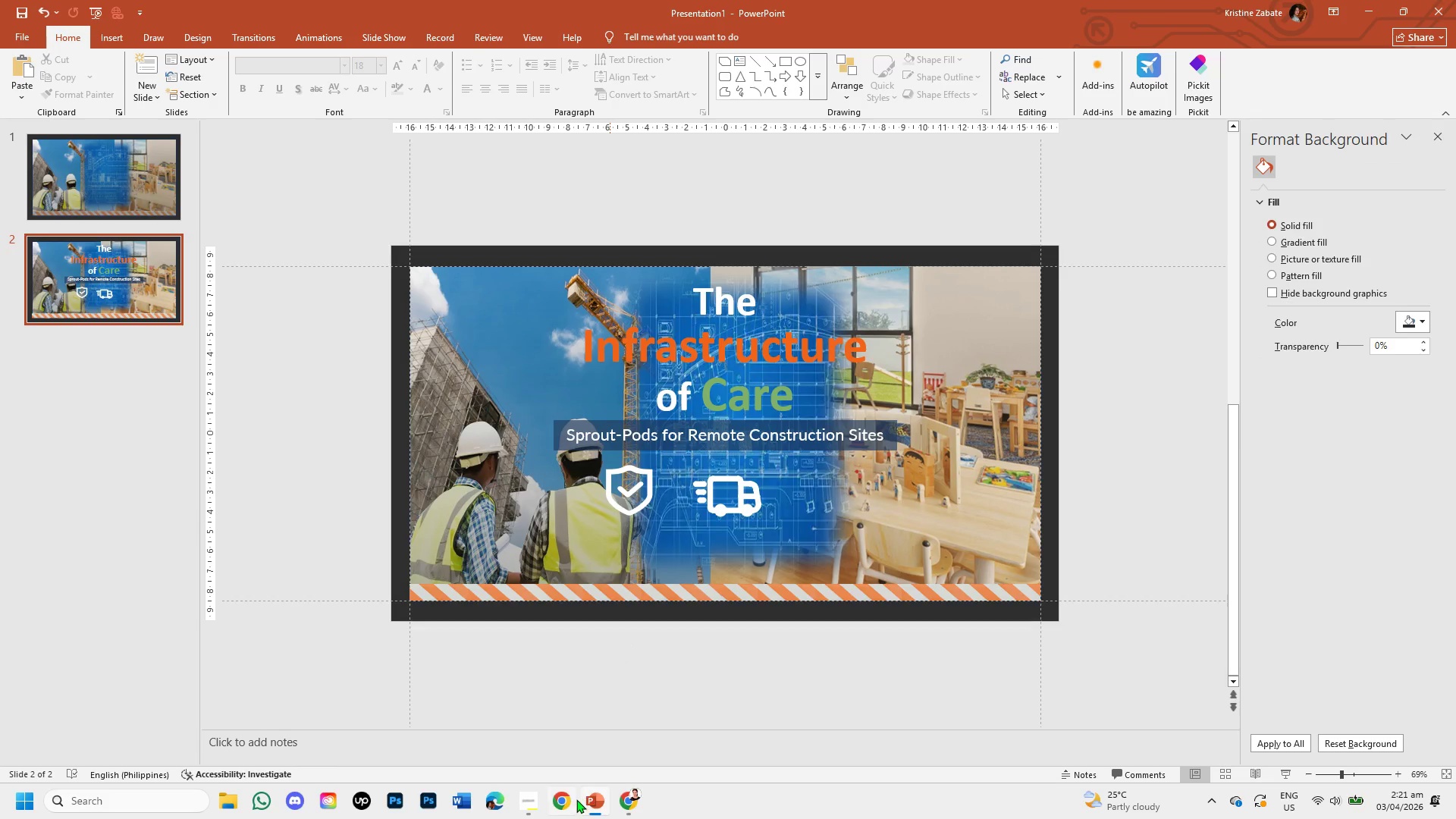 
left_click([594, 802])
 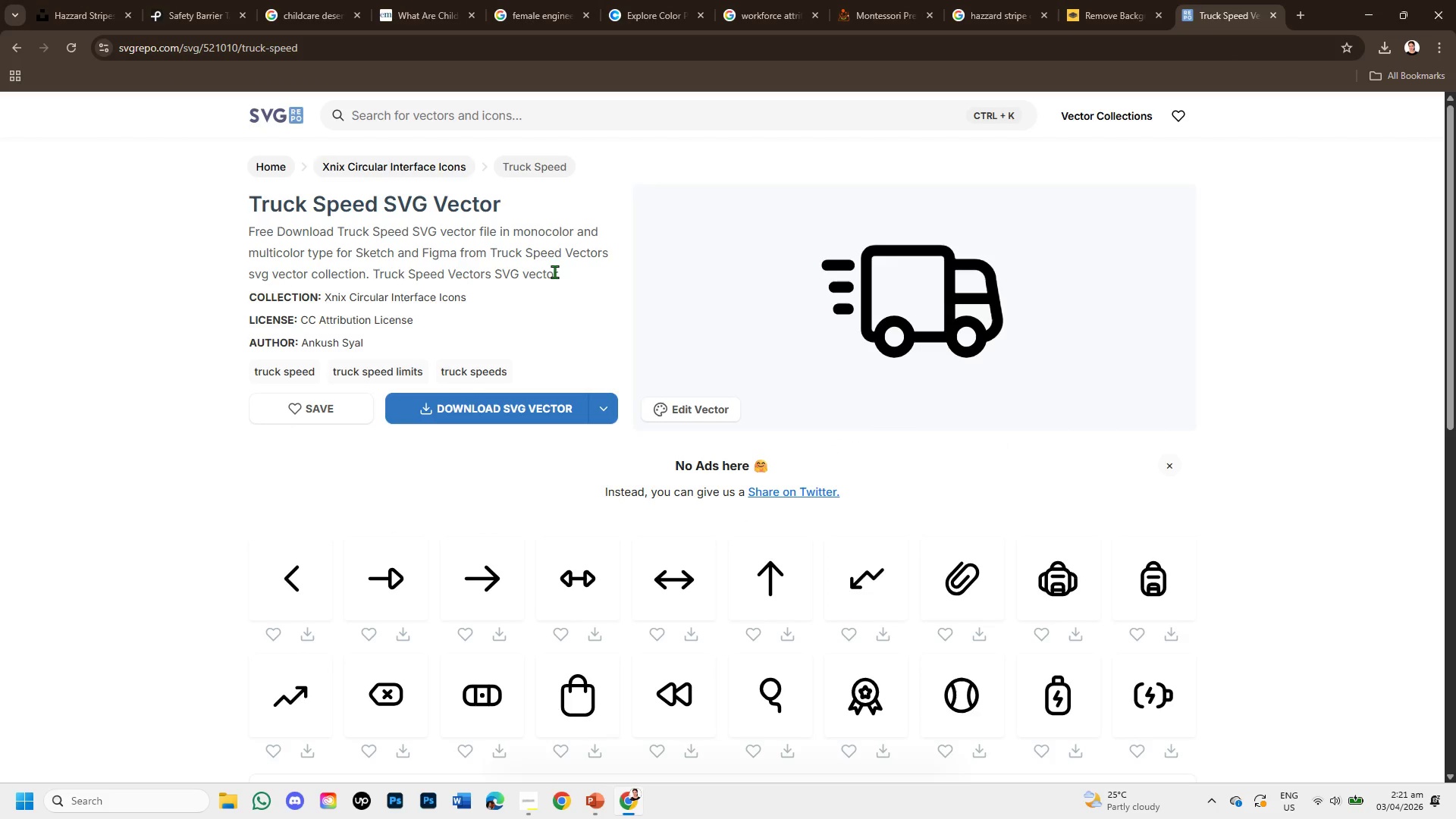 
left_click([585, 125])
 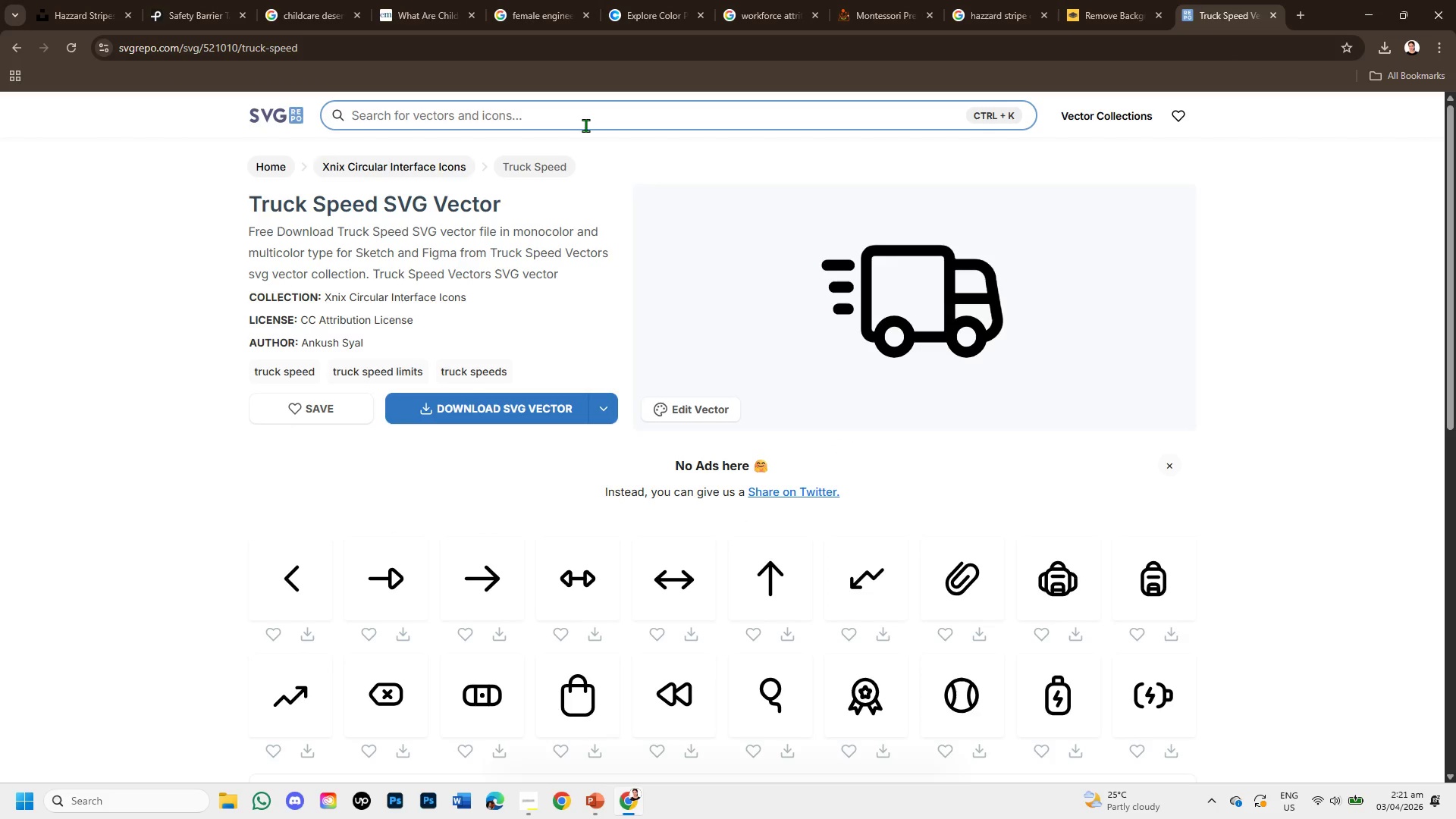 
type(BOOK )
 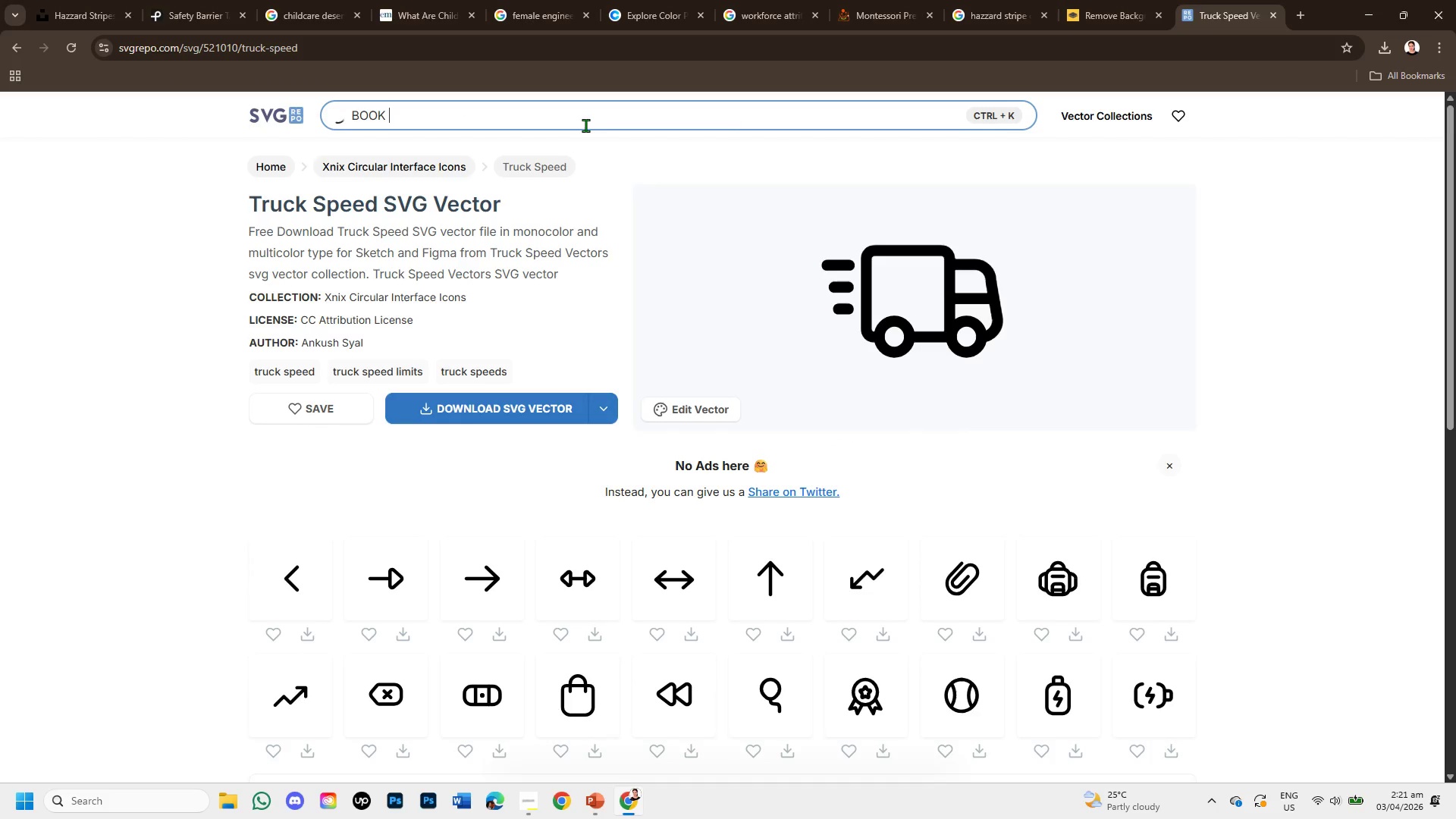 
key(Enter)
 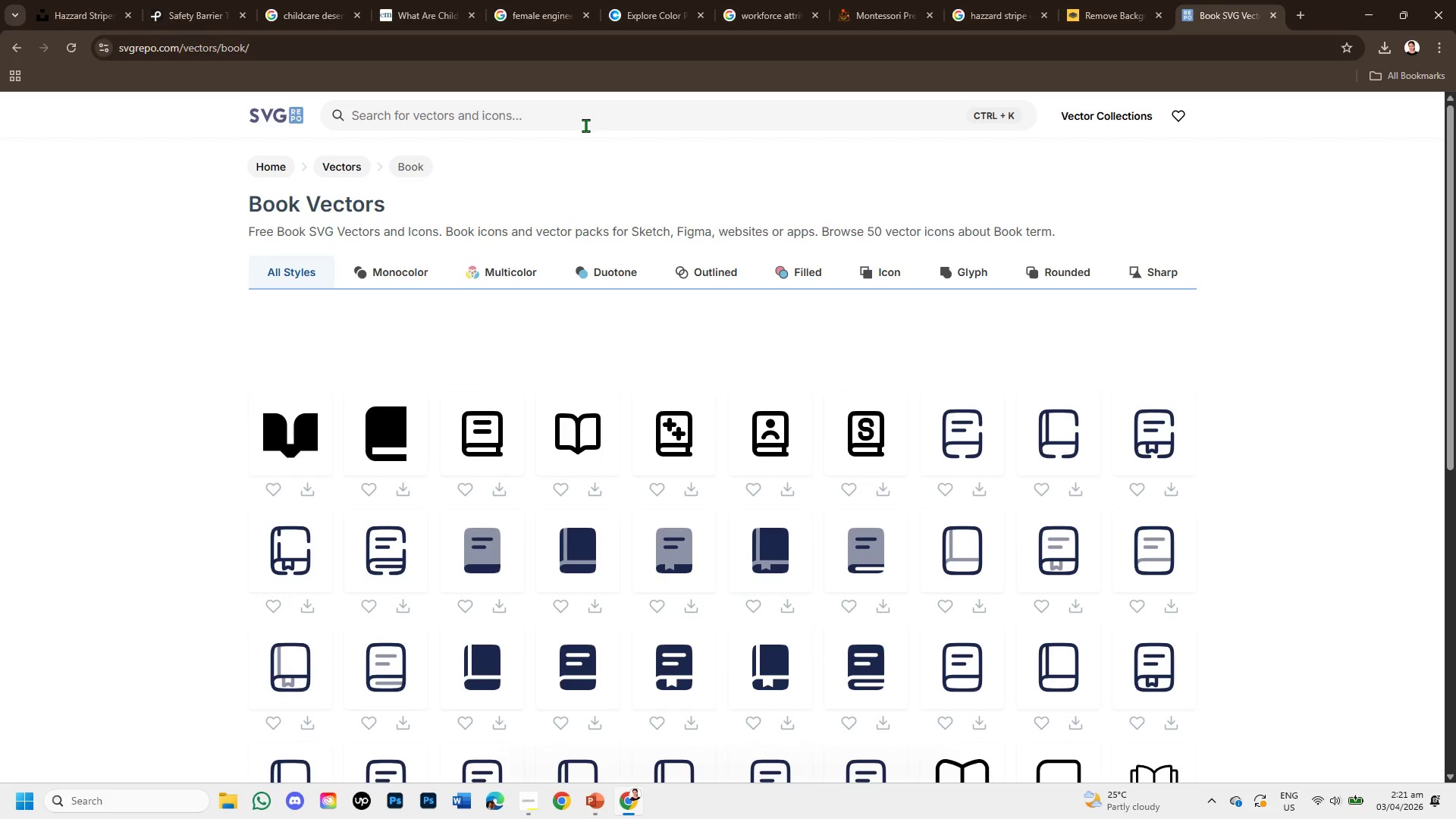 
mouse_move([653, 224])
 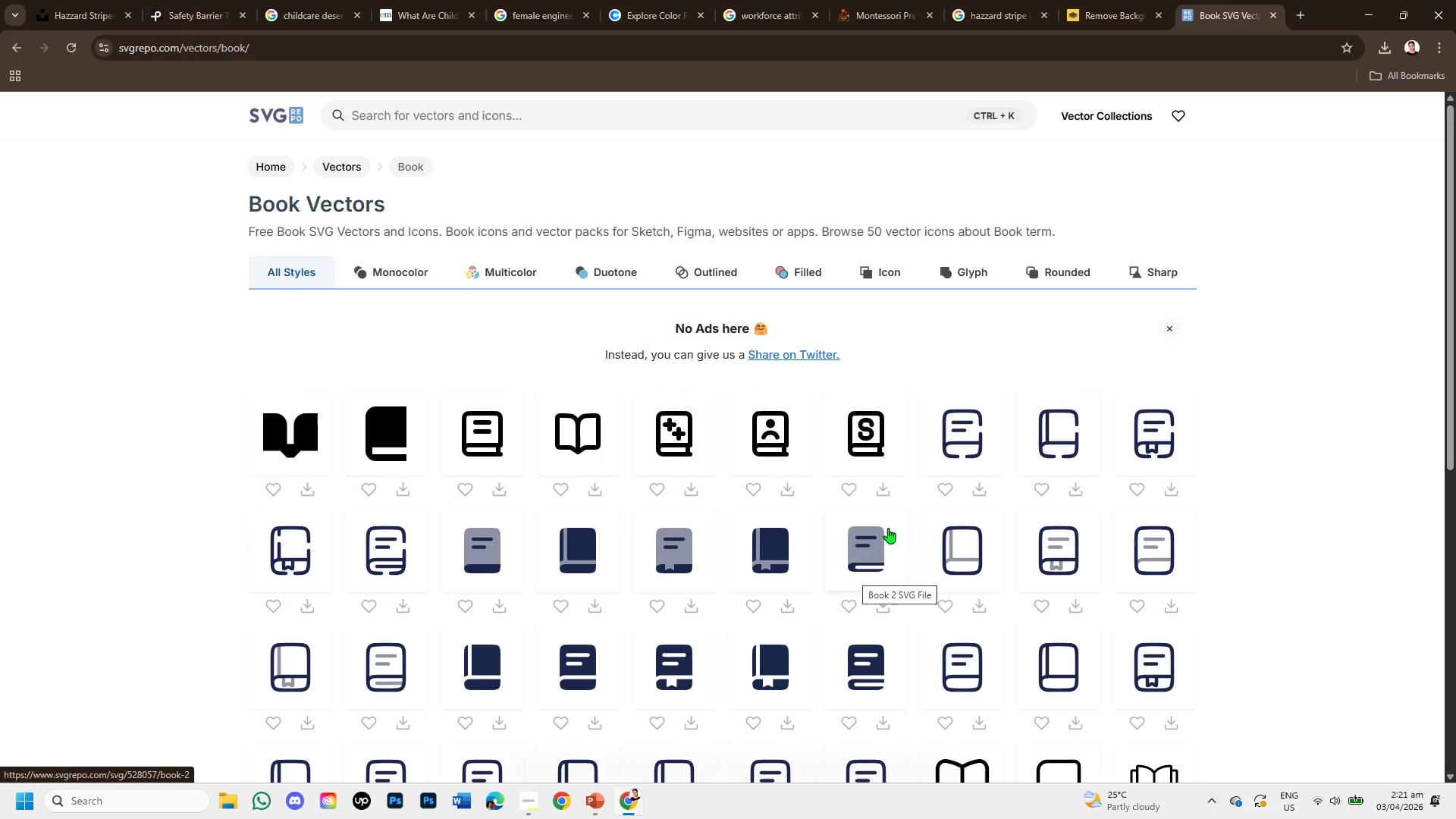 
scroll: coordinate [888, 563], scroll_direction: down, amount: 2.0
 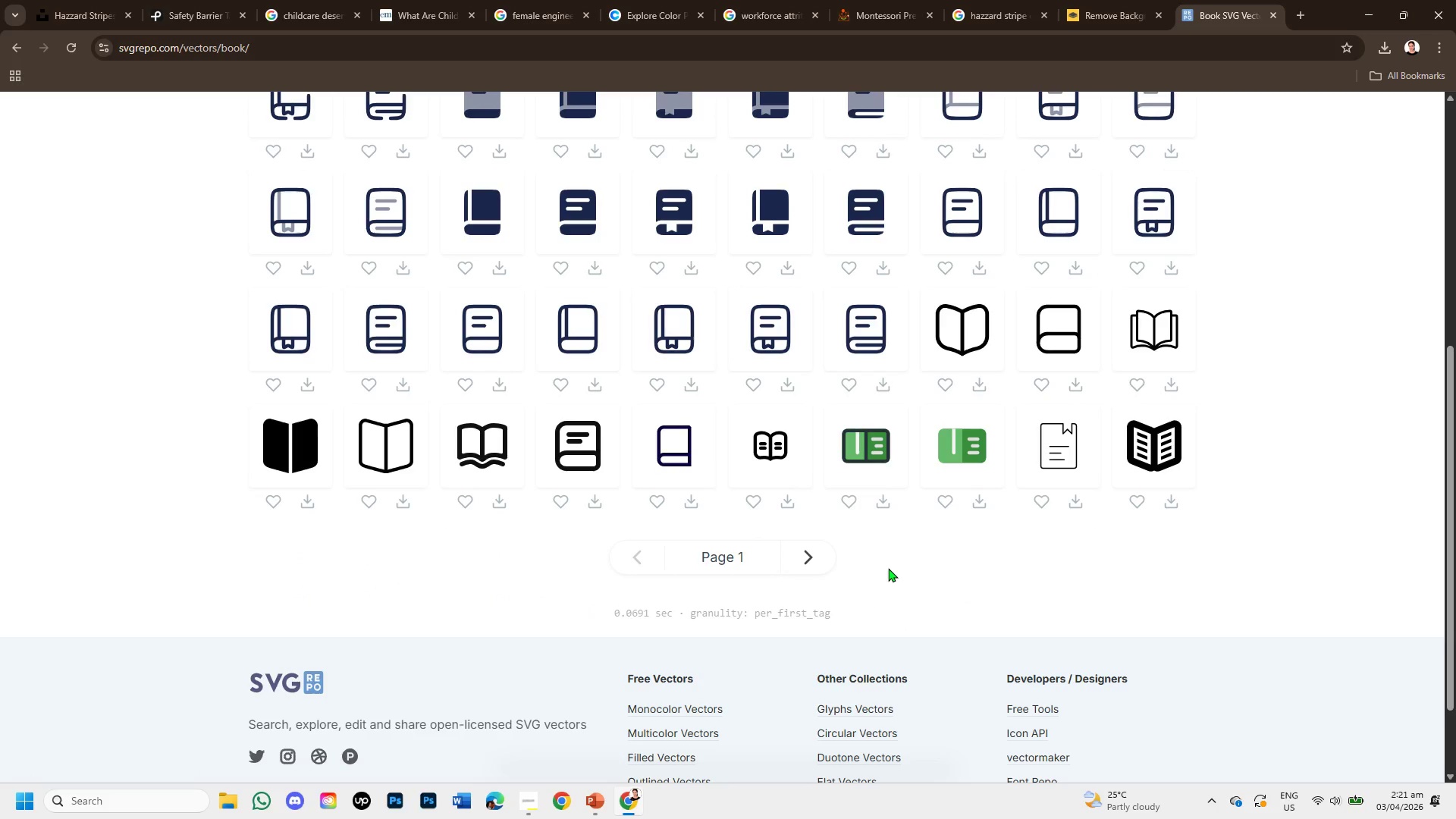 
scroll: coordinate [888, 568], scroll_direction: up, amount: 1.0
 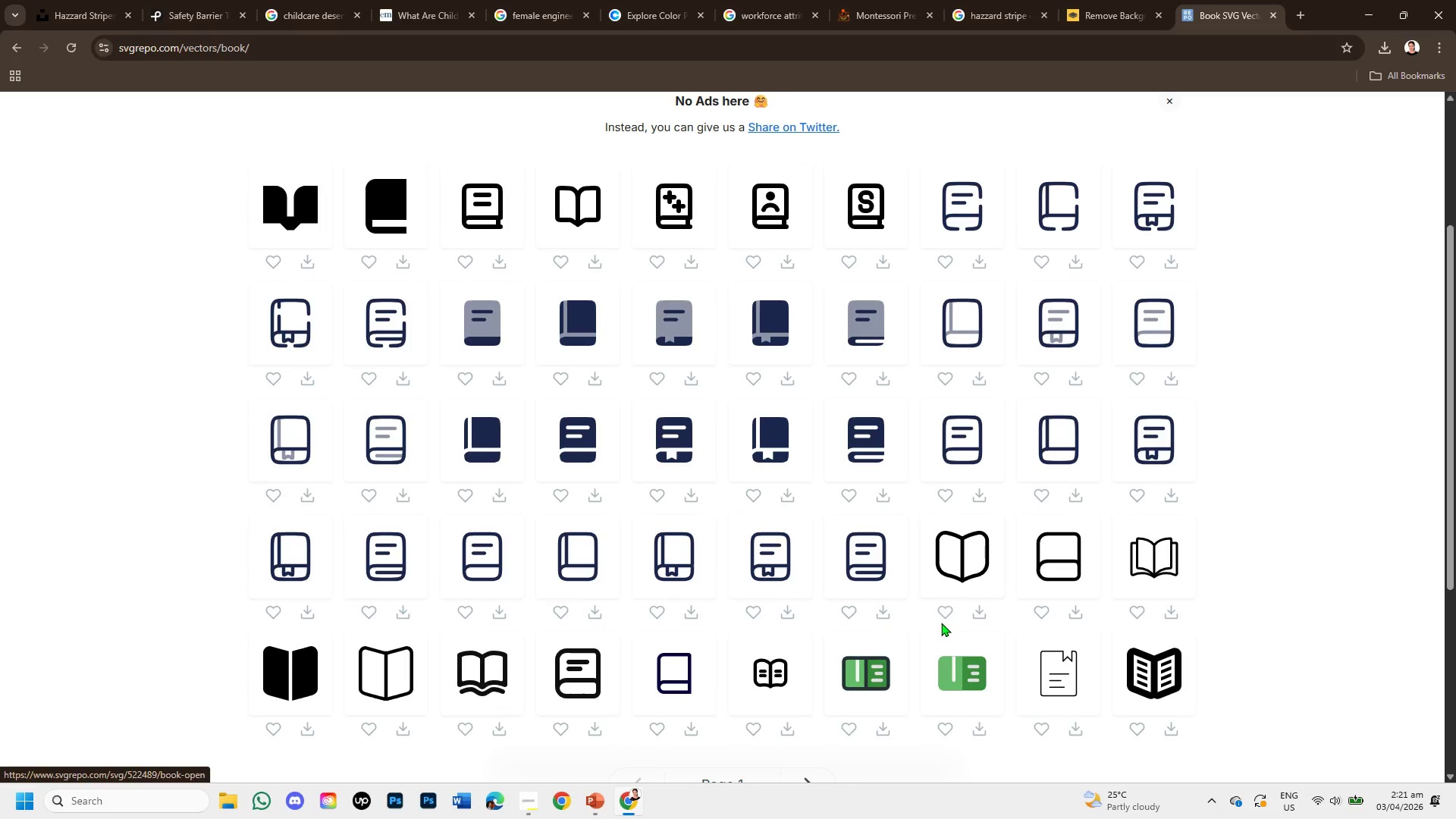 
scroll: coordinate [941, 623], scroll_direction: down, amount: 1.0
 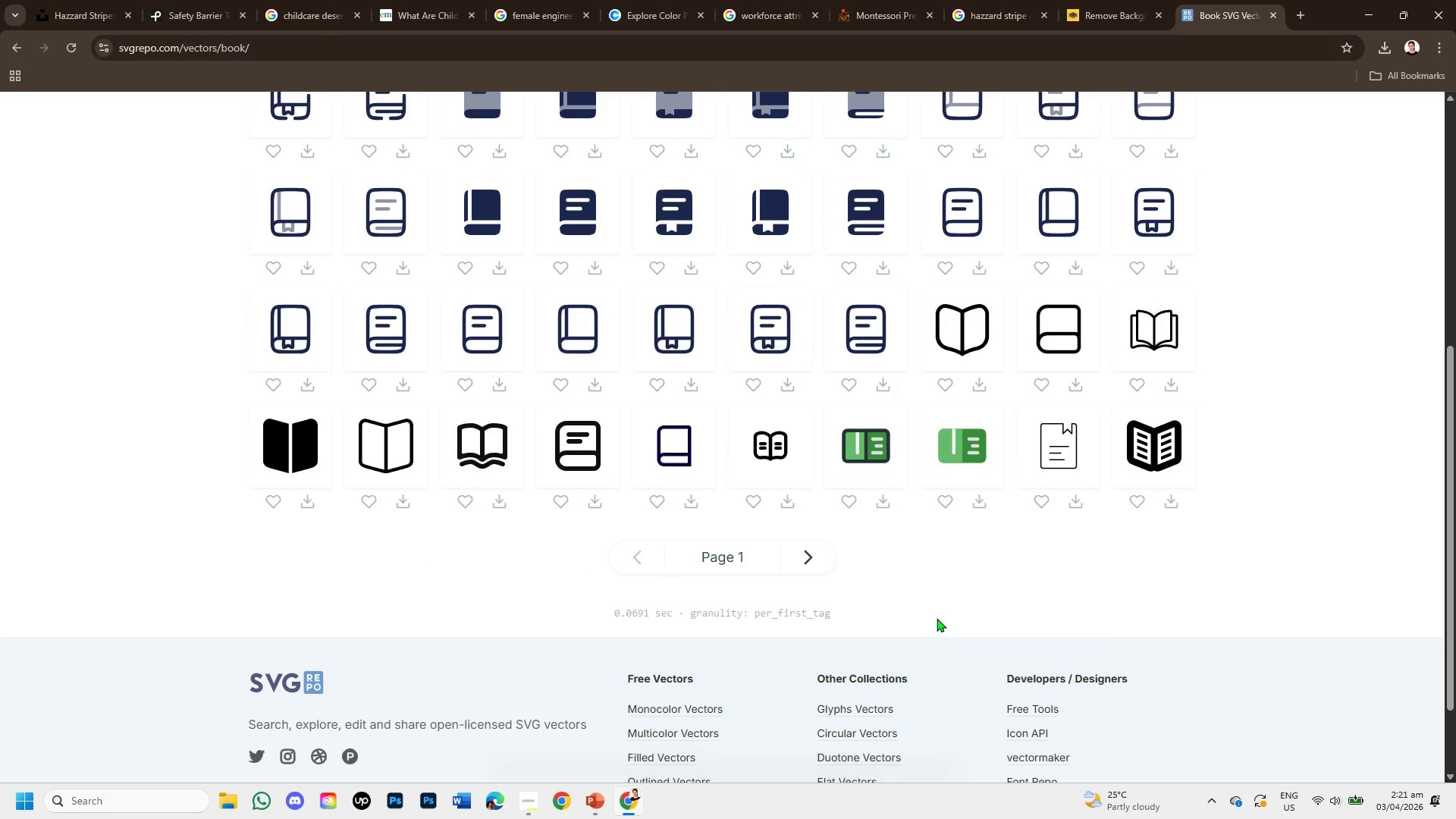 
scroll: coordinate [930, 608], scroll_direction: up, amount: 2.0
 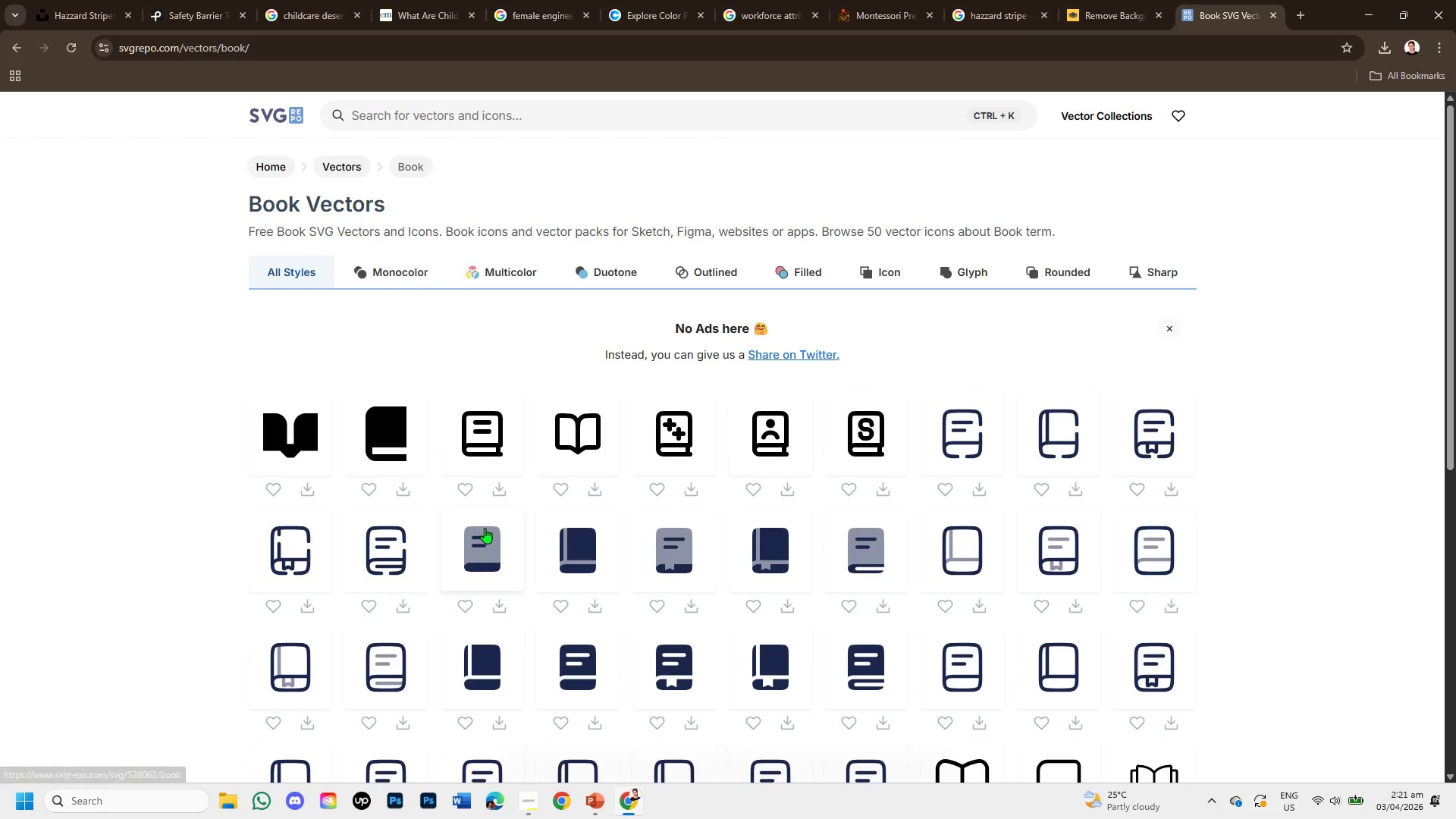 
mouse_move([499, 453])
 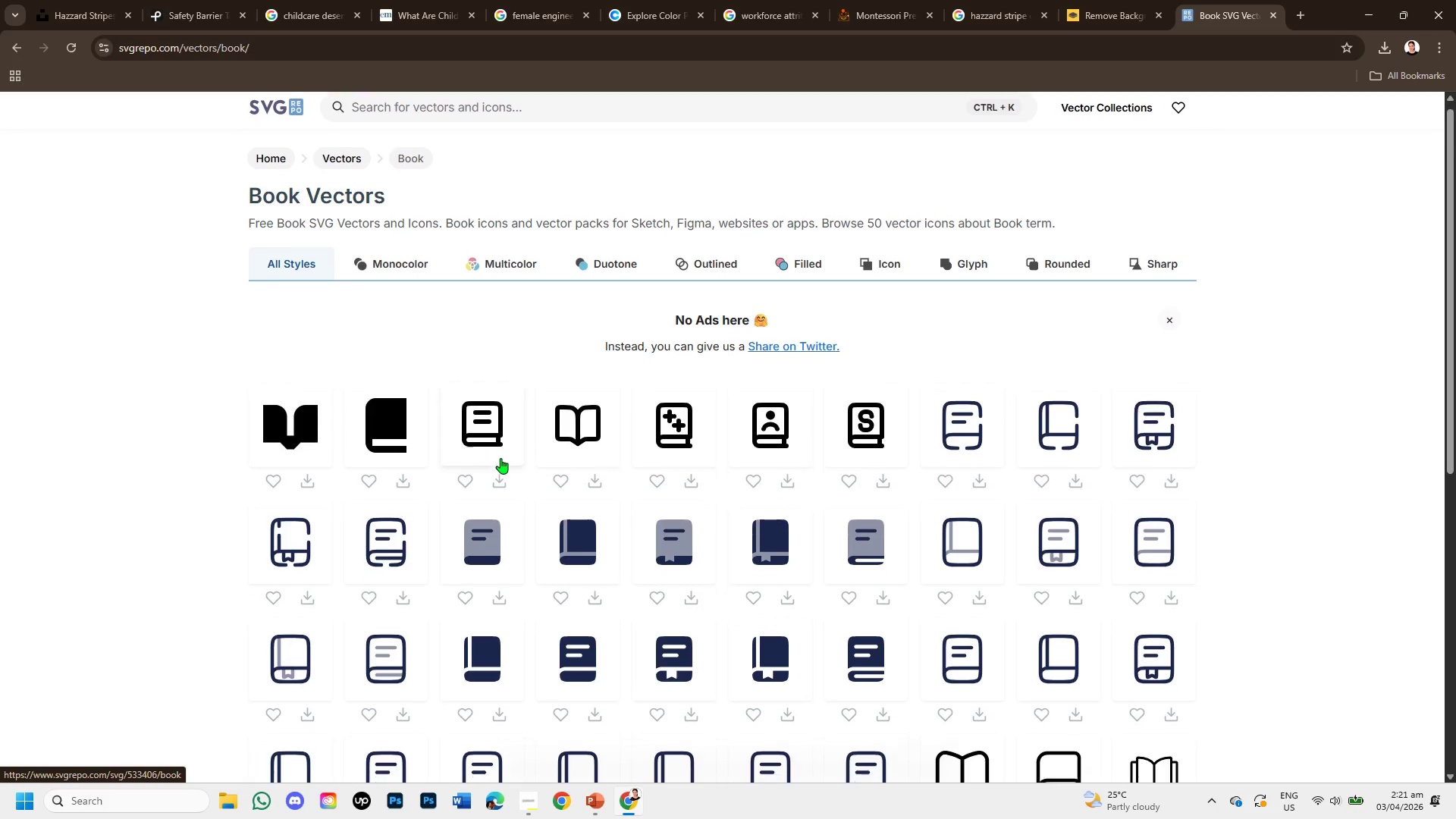 
scroll: coordinate [557, 488], scroll_direction: down, amount: 2.0
 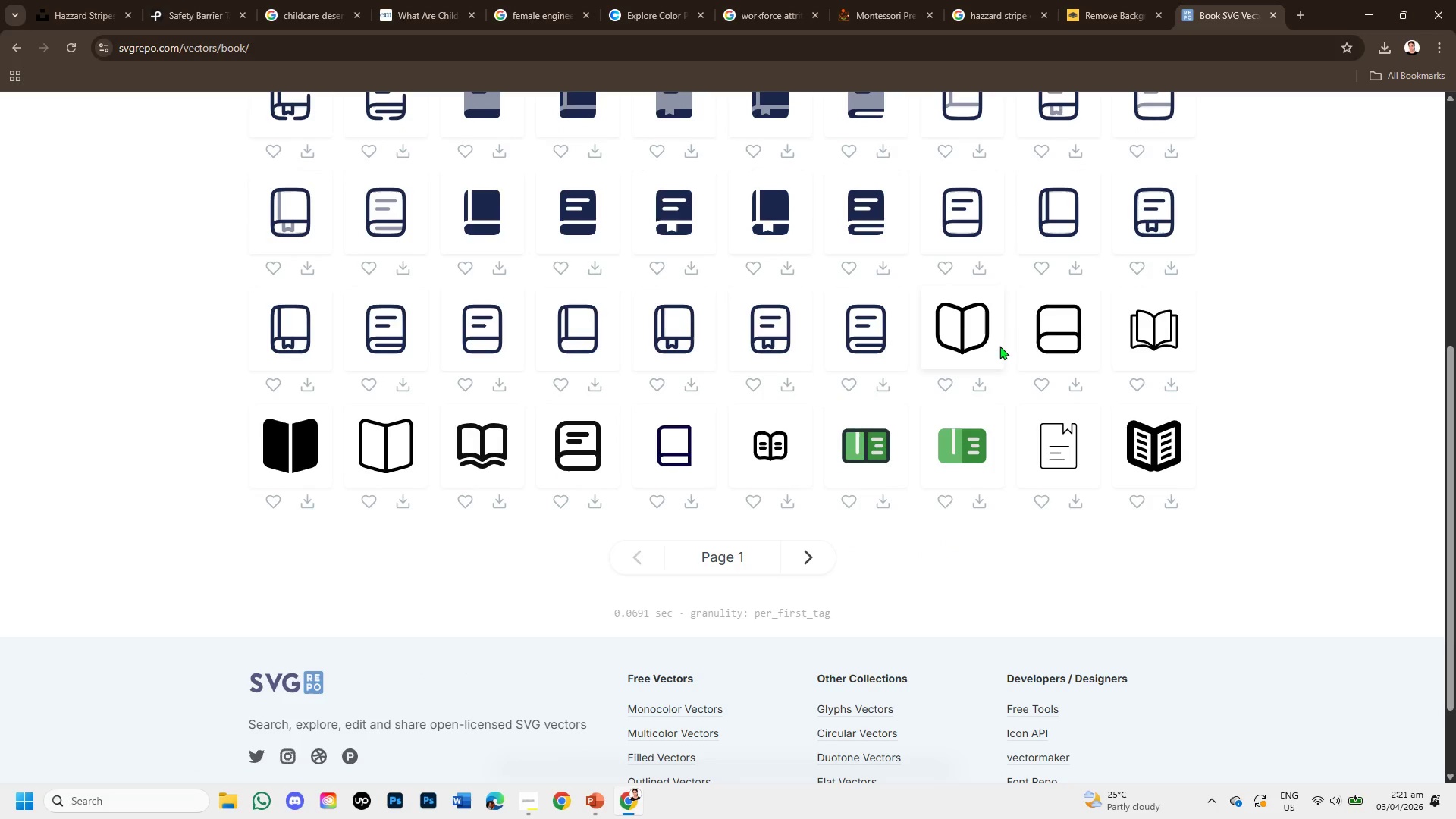 
left_click([1138, 325])
 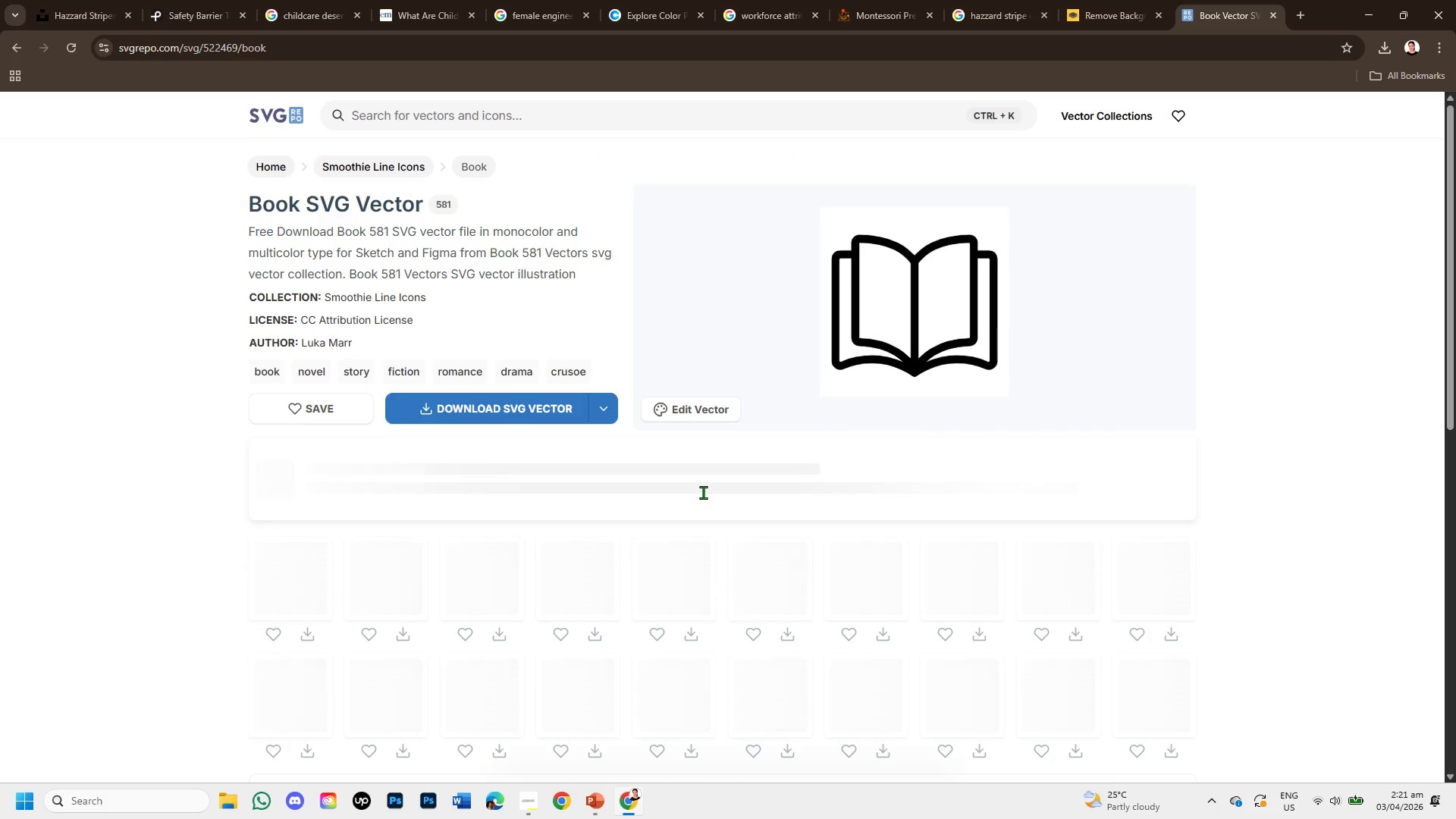 
scroll: coordinate [710, 490], scroll_direction: down, amount: 4.0
 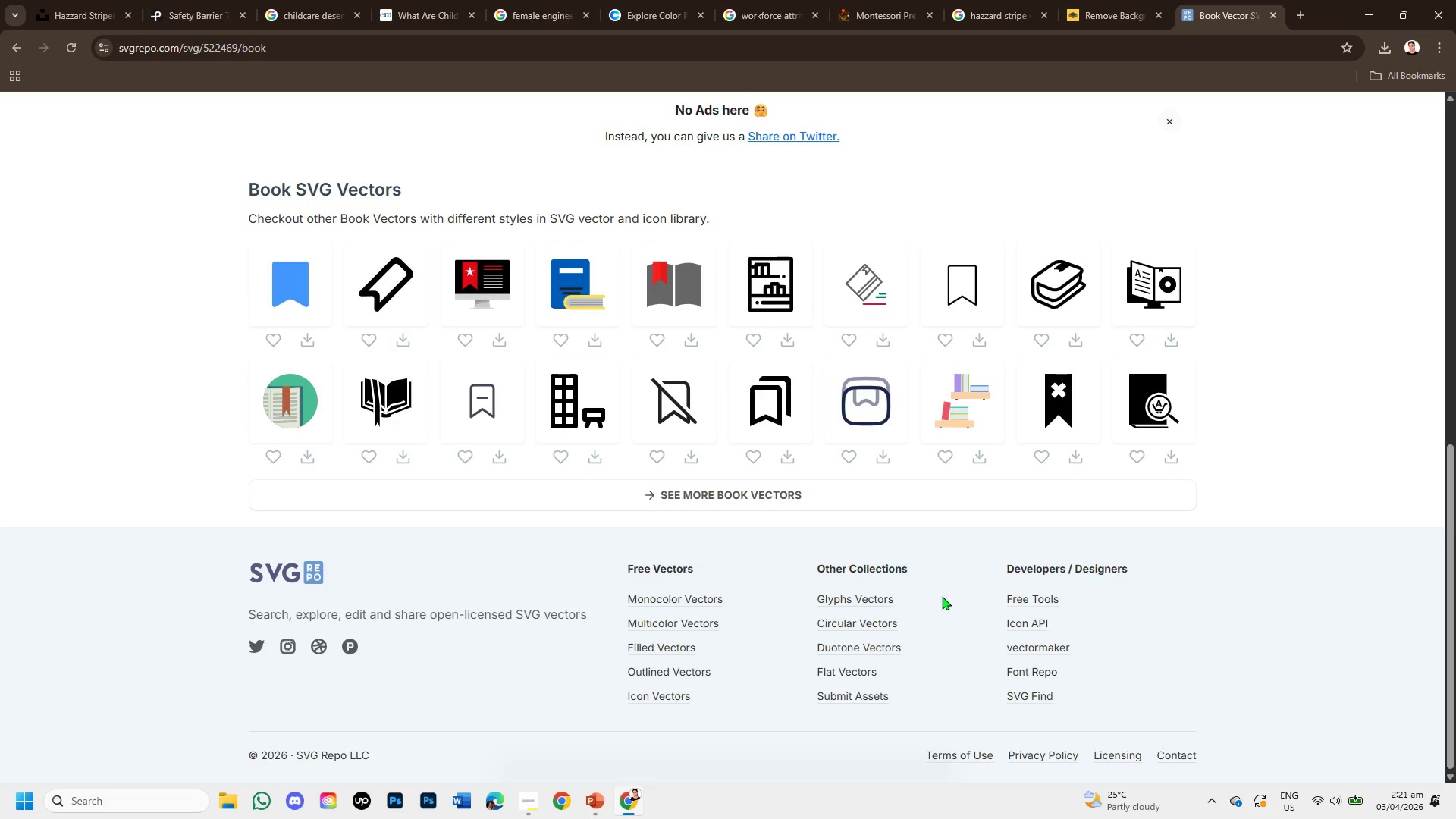 
scroll: coordinate [948, 596], scroll_direction: up, amount: 1.0
 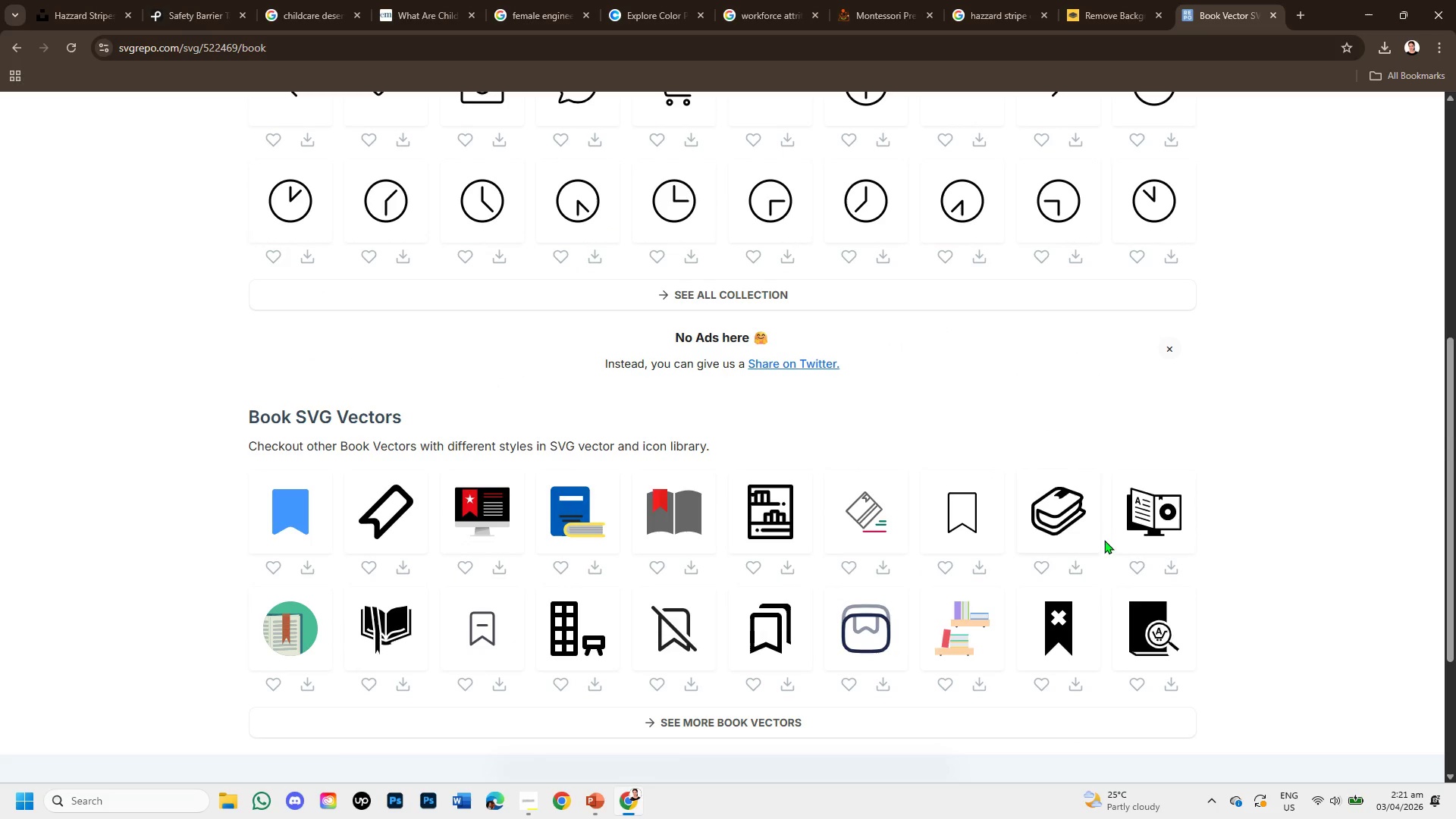 
mouse_move([1116, 526])
 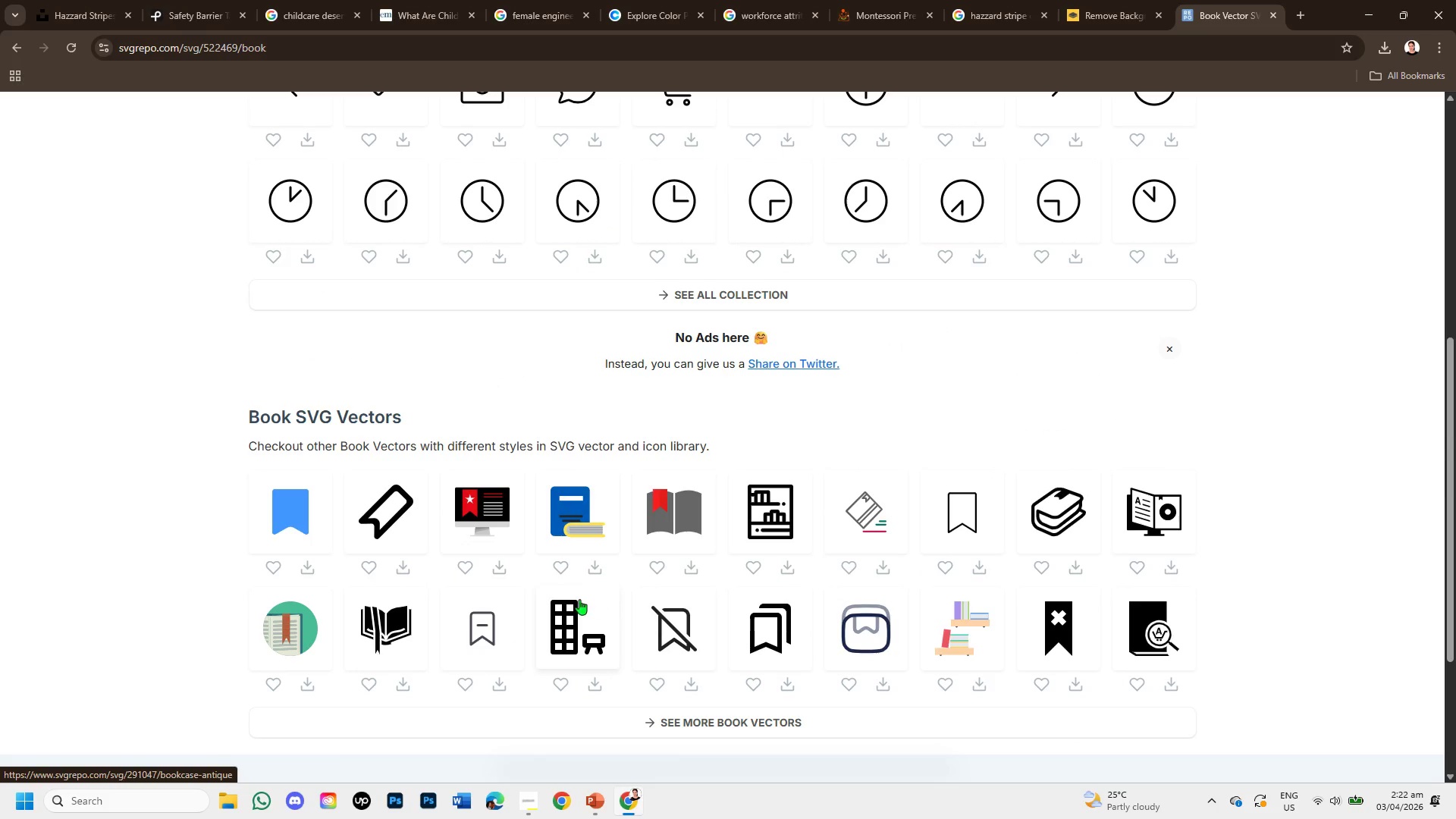 
scroll: coordinate [568, 588], scroll_direction: up, amount: 4.0
 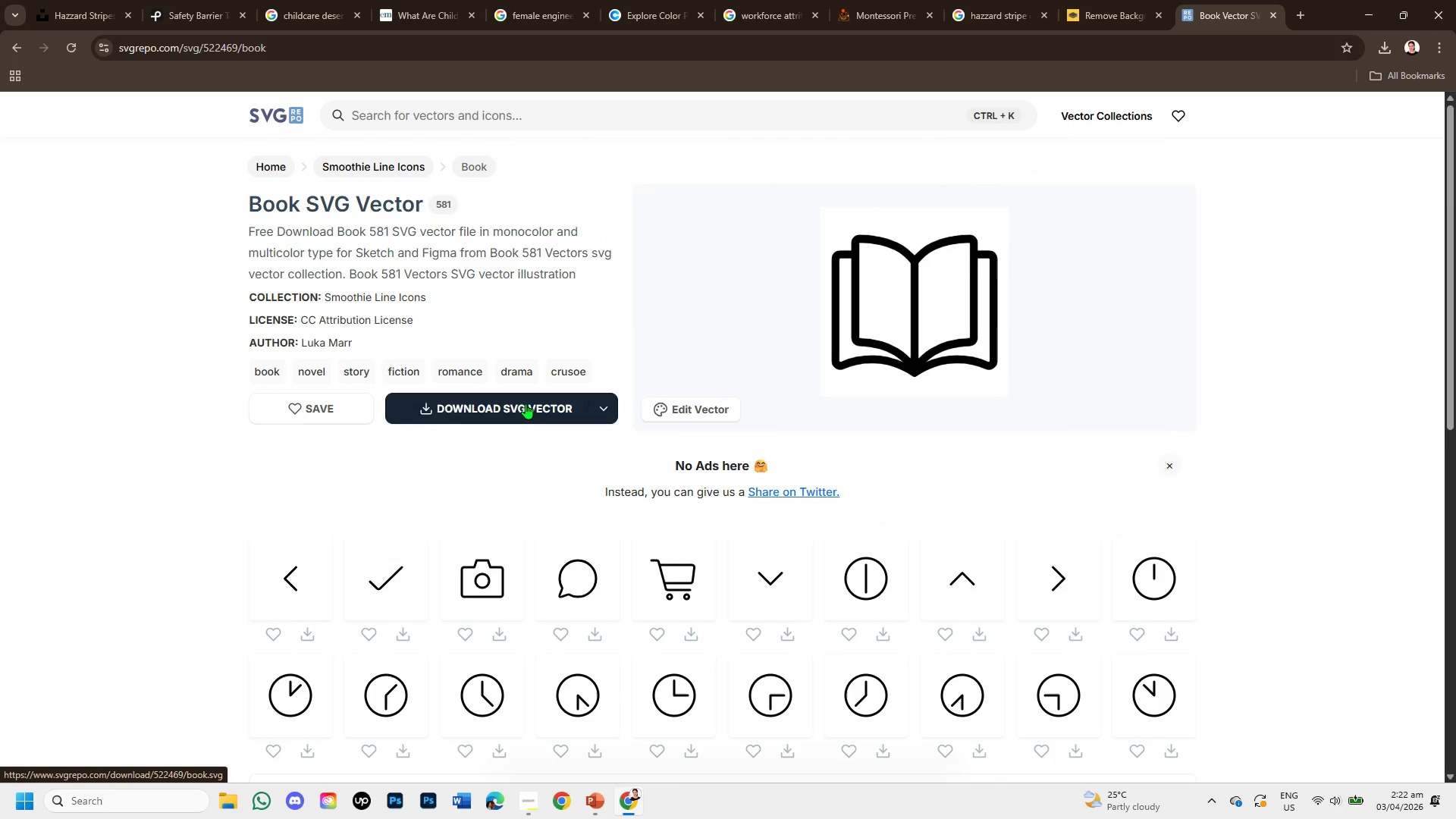 
left_click([526, 403])
 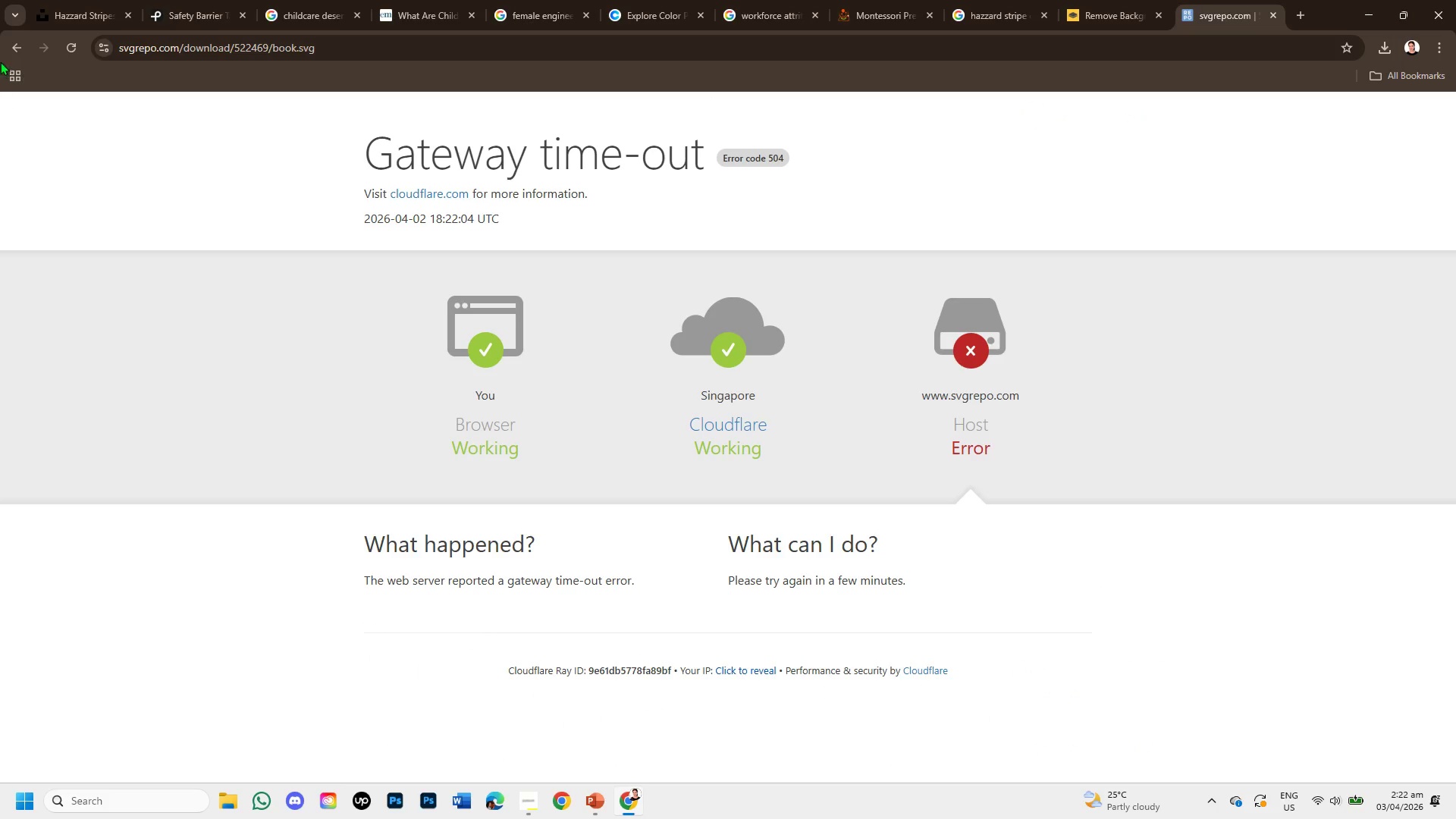 
left_click([9, 43])
 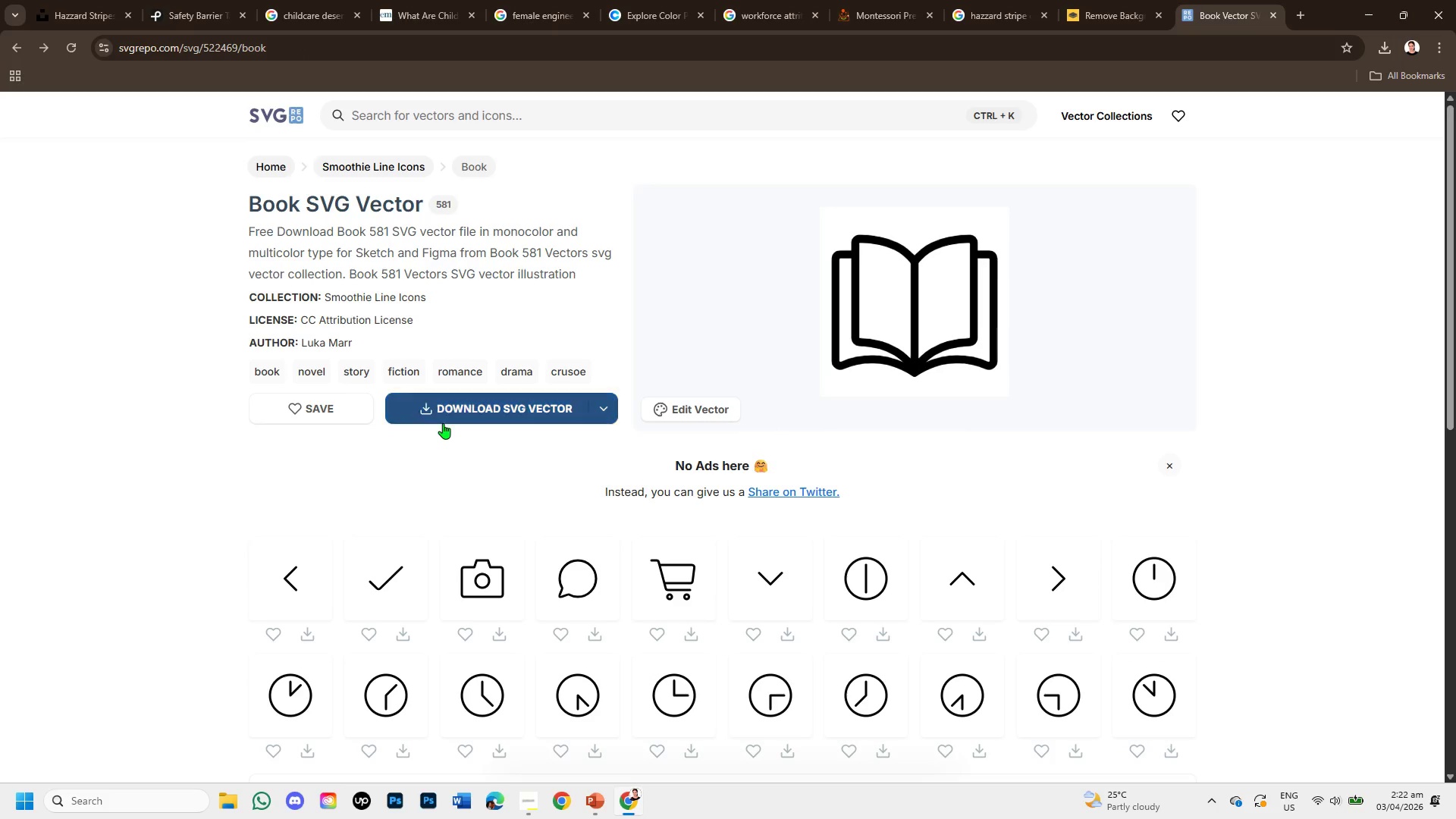 
left_click([441, 411])
 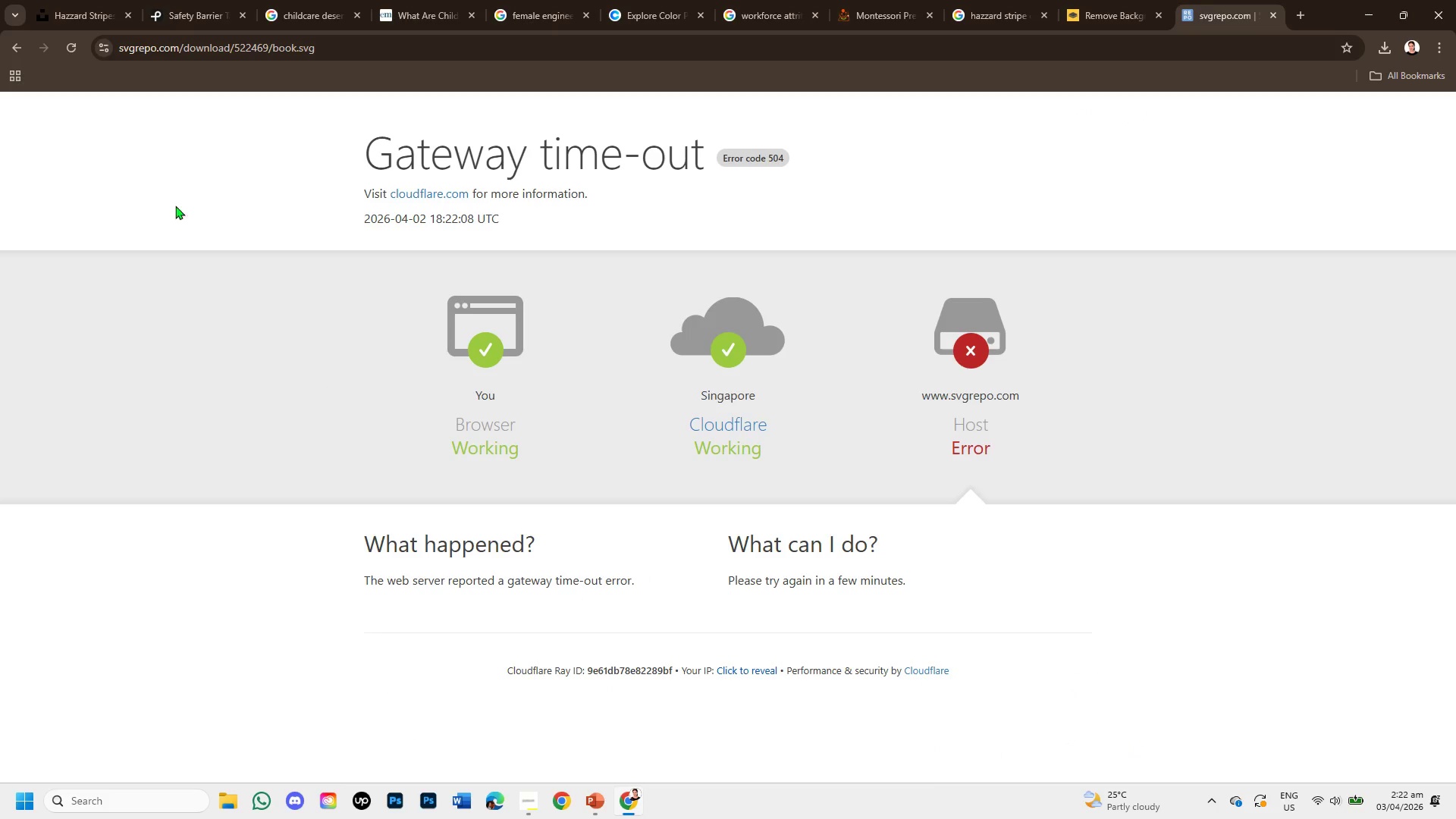 
left_click([8, 43])
 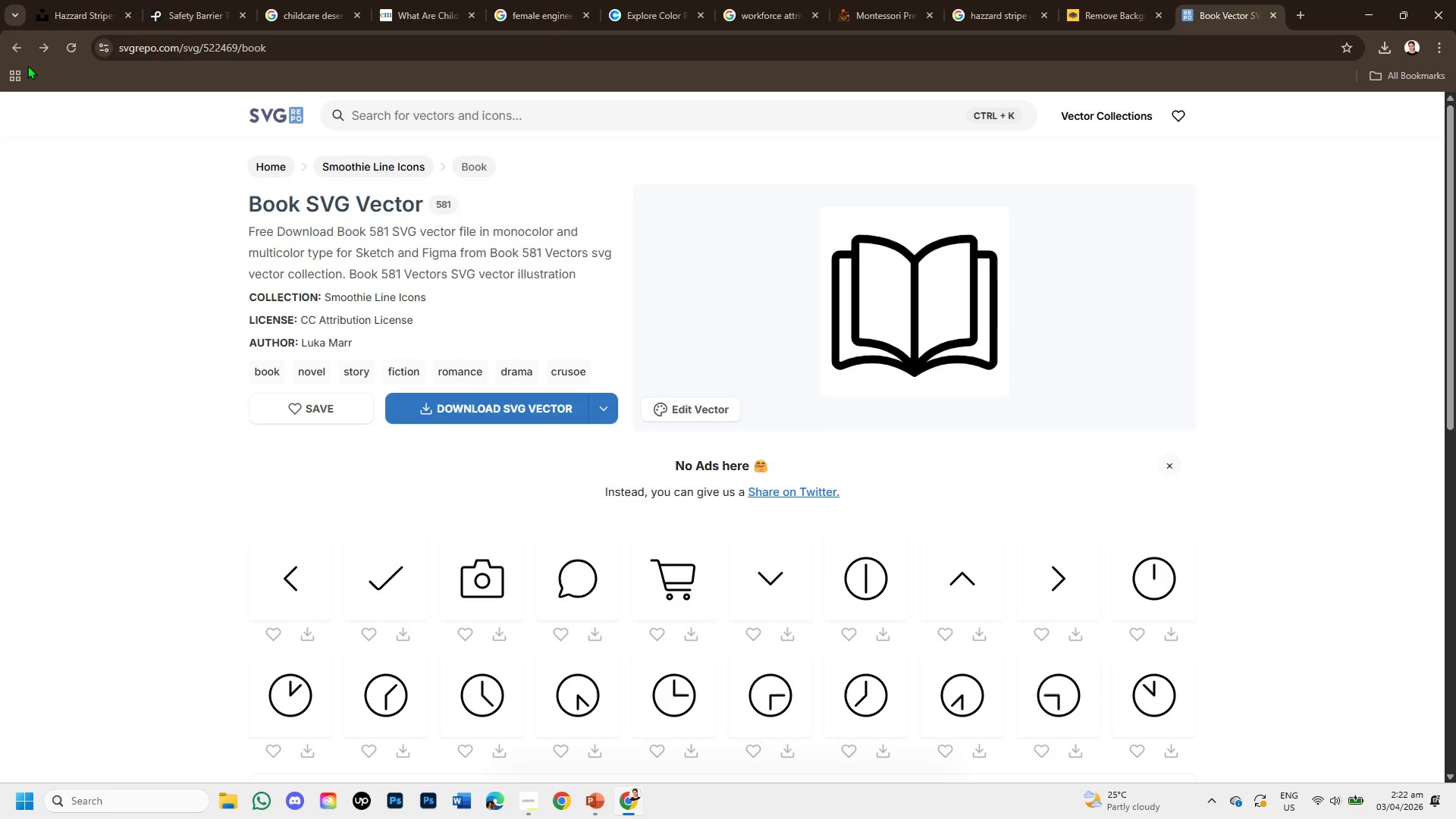 
left_click([9, 45])
 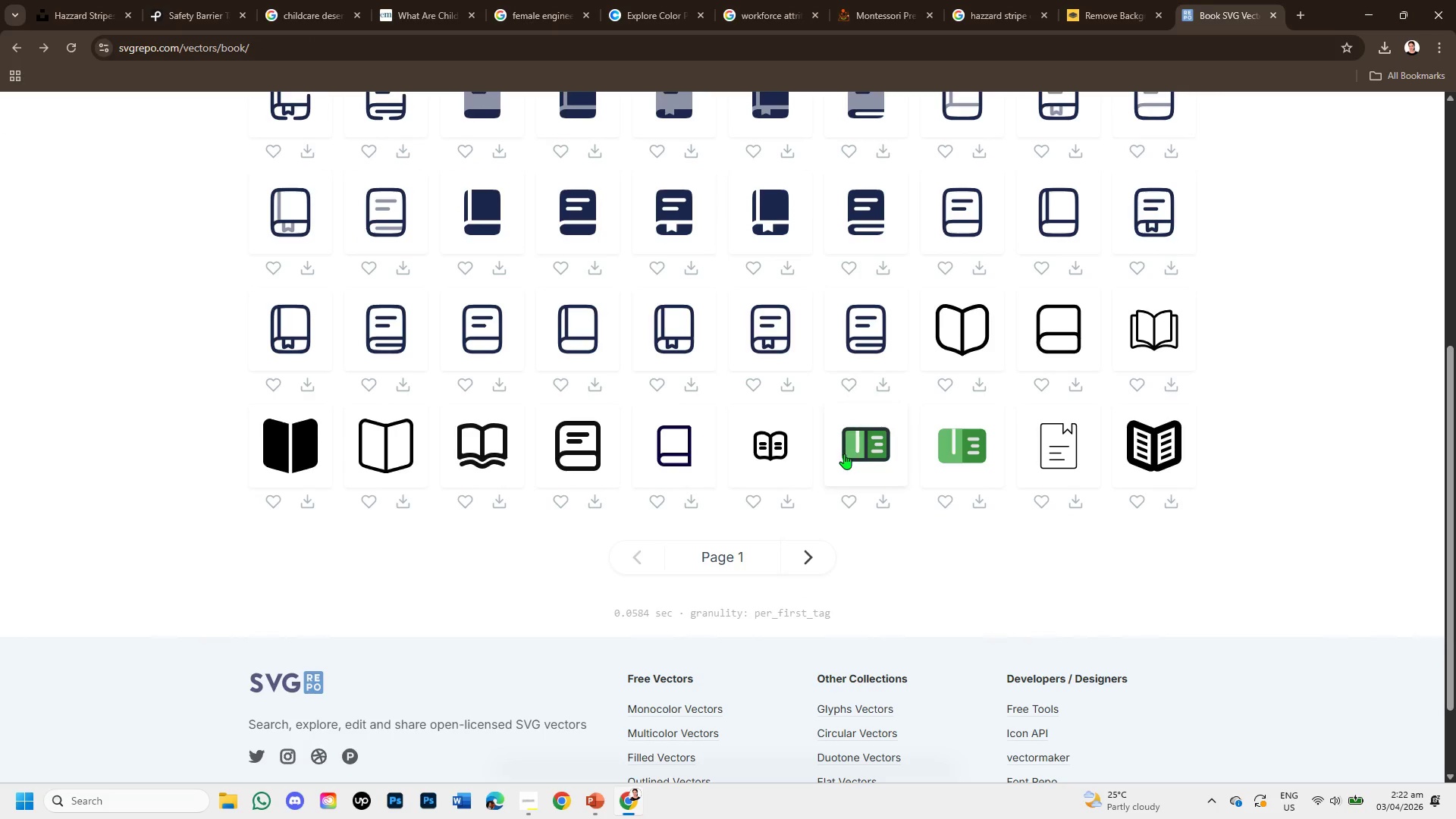 
scroll: coordinate [713, 493], scroll_direction: up, amount: 1.0
 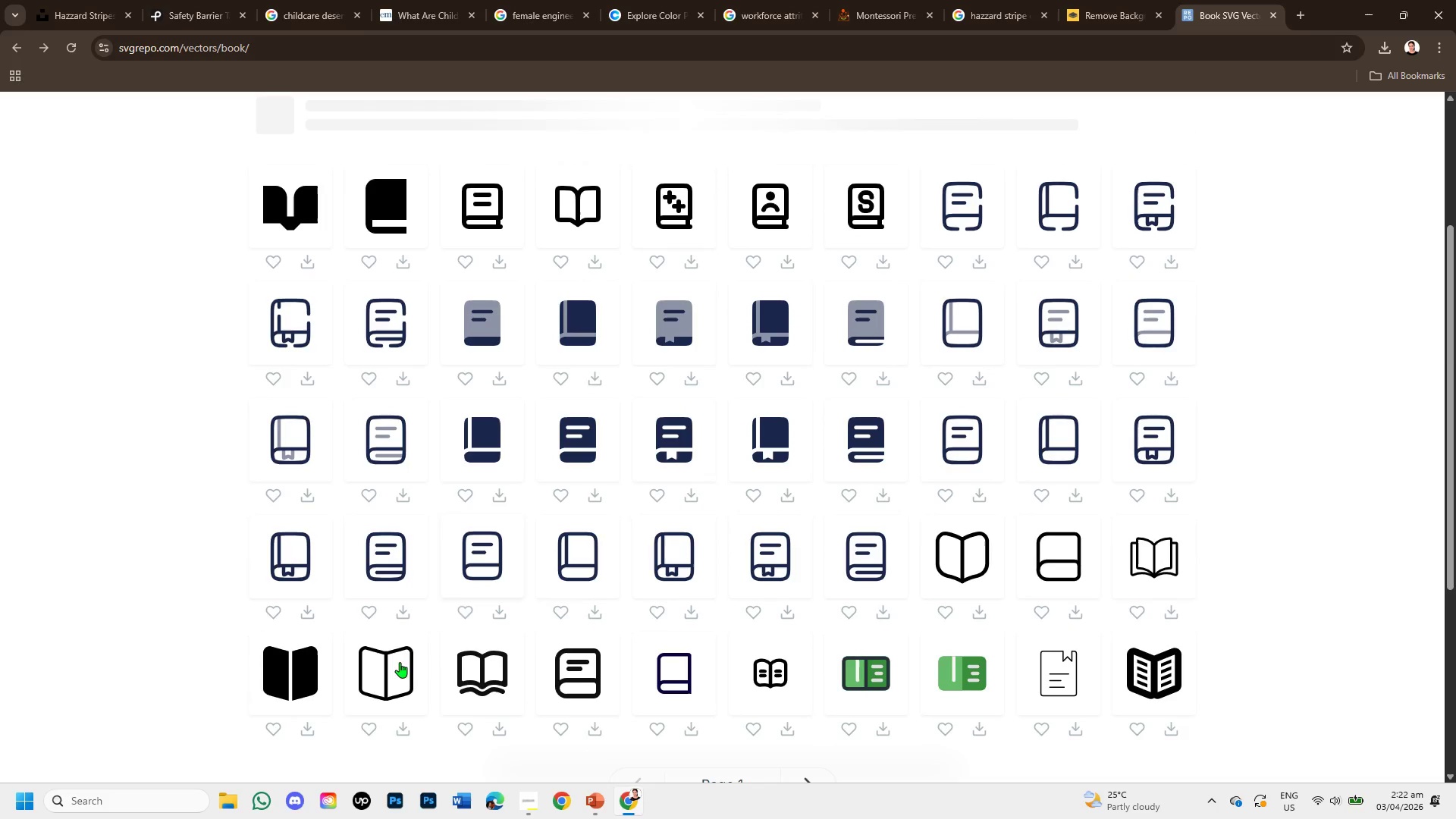 
left_click([386, 667])
 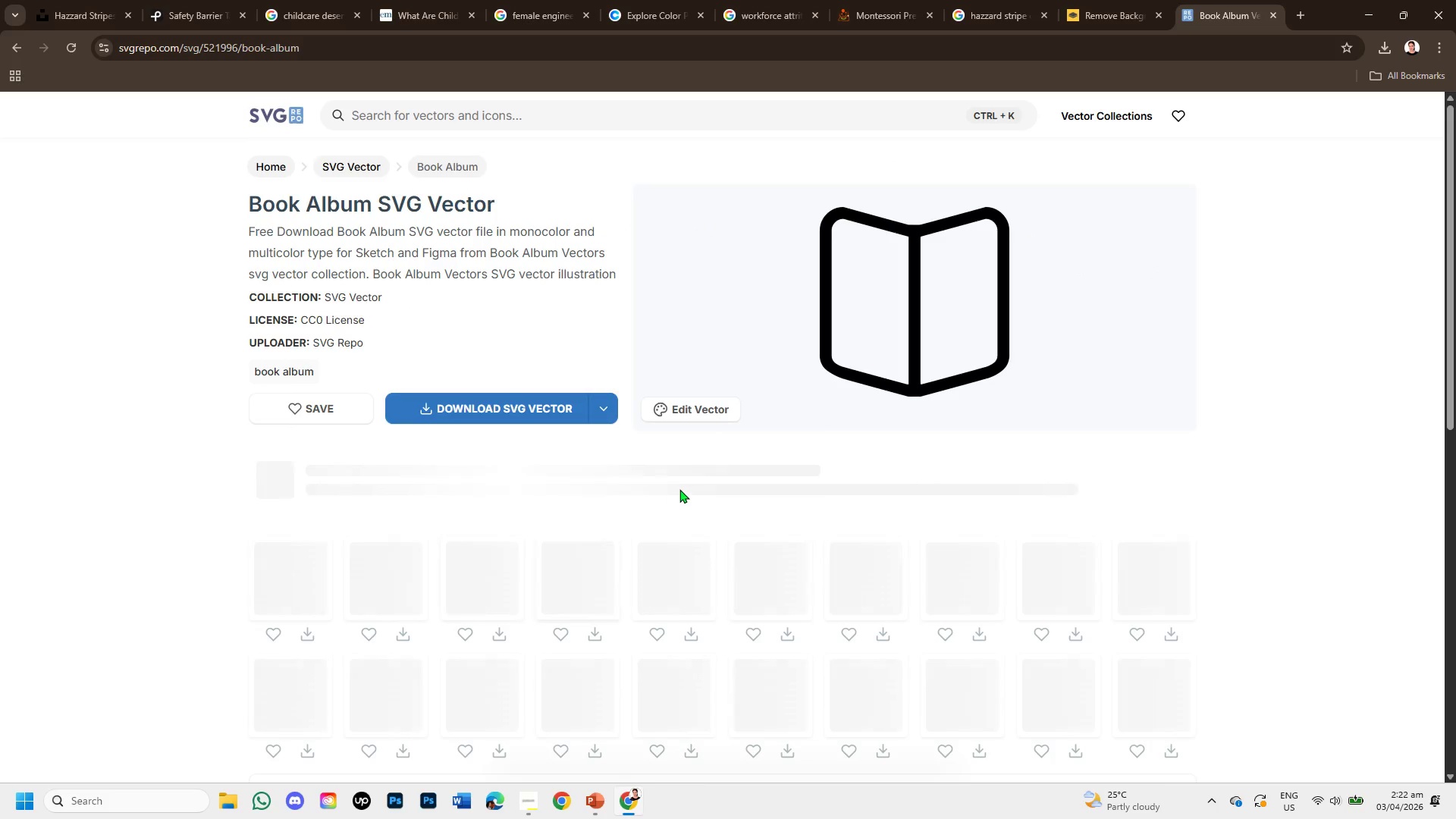 
scroll: coordinate [684, 485], scroll_direction: down, amount: 3.0
 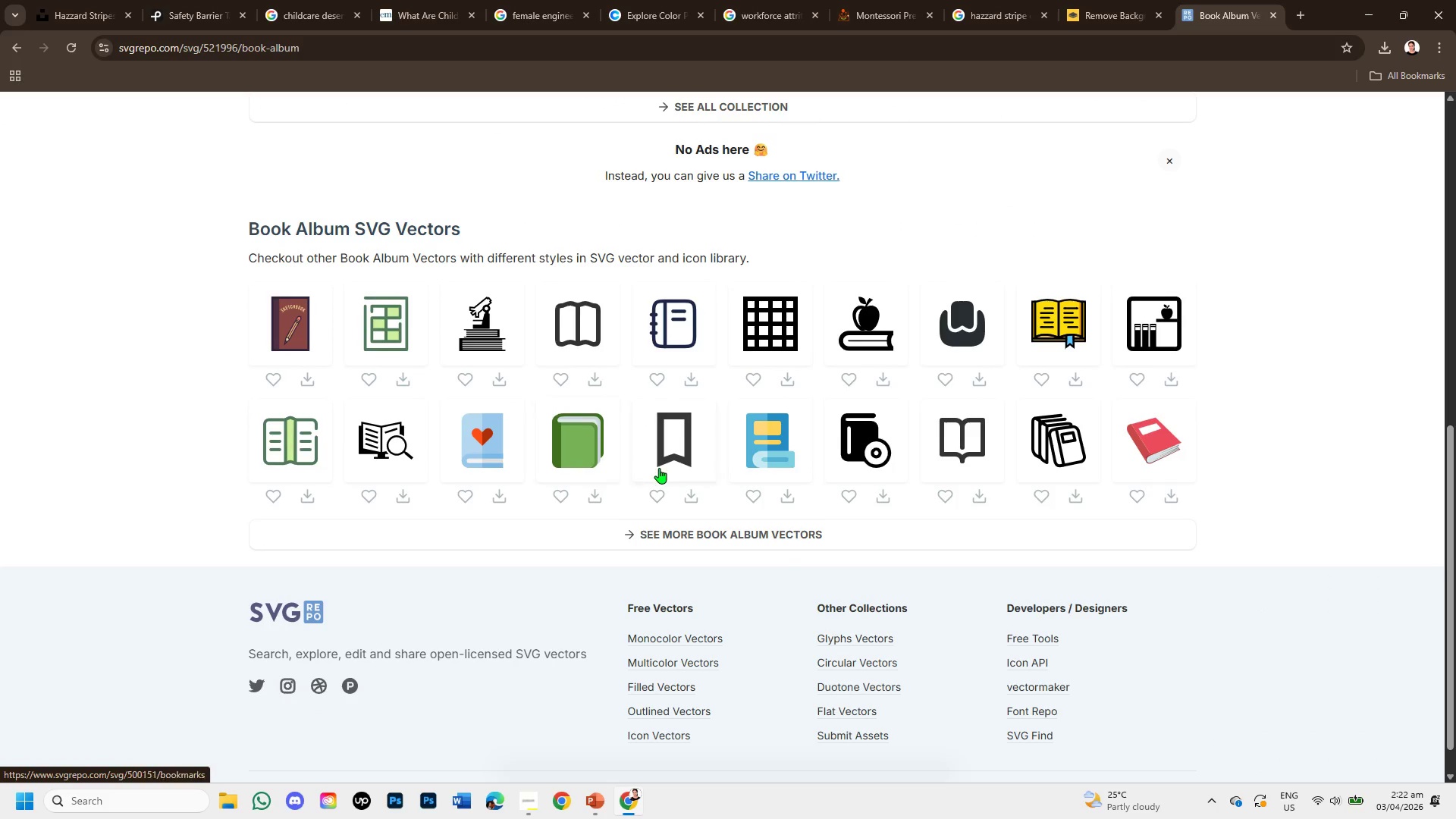 
wait(5.16)
 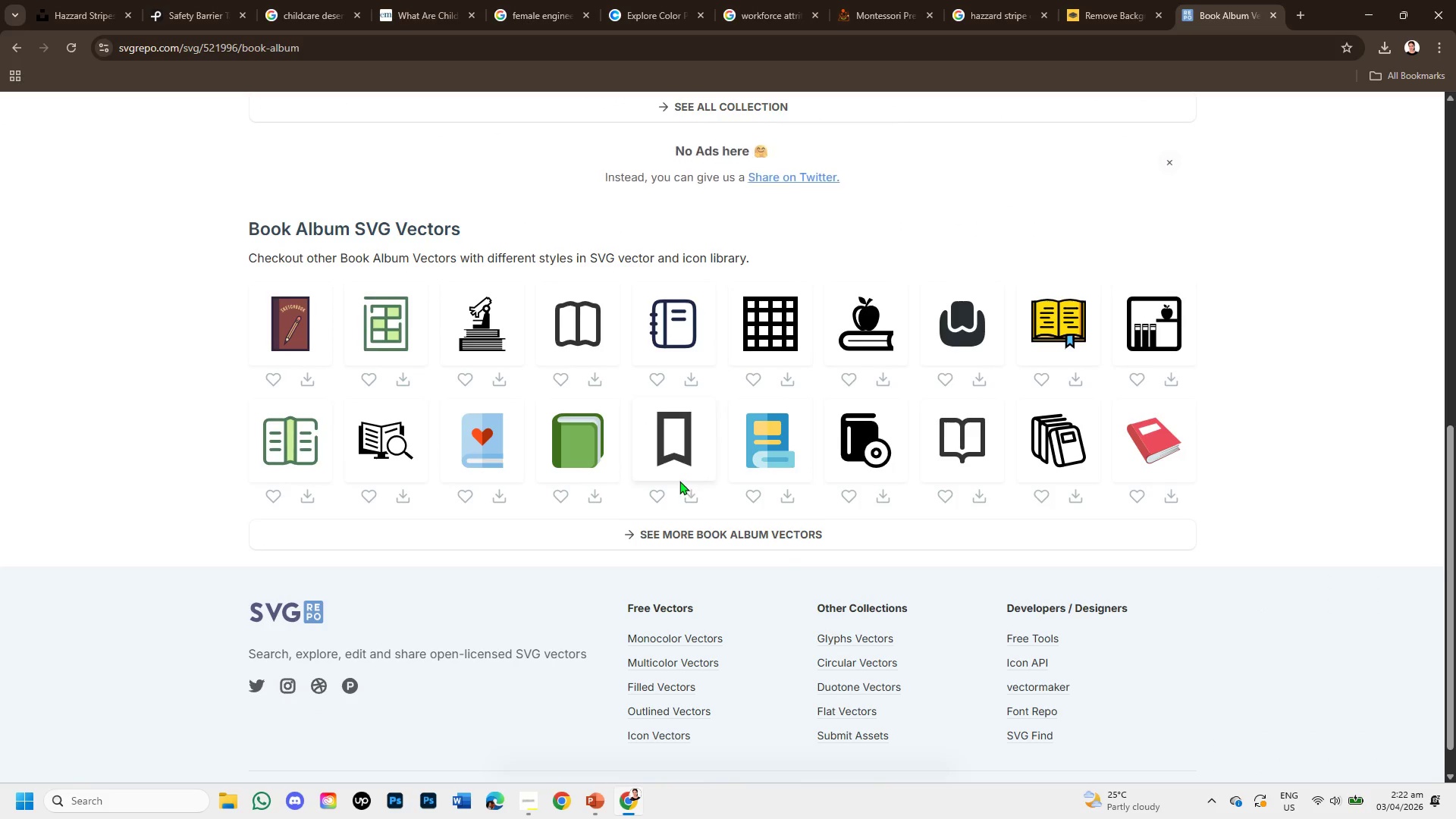 
mouse_move([1037, 455])
 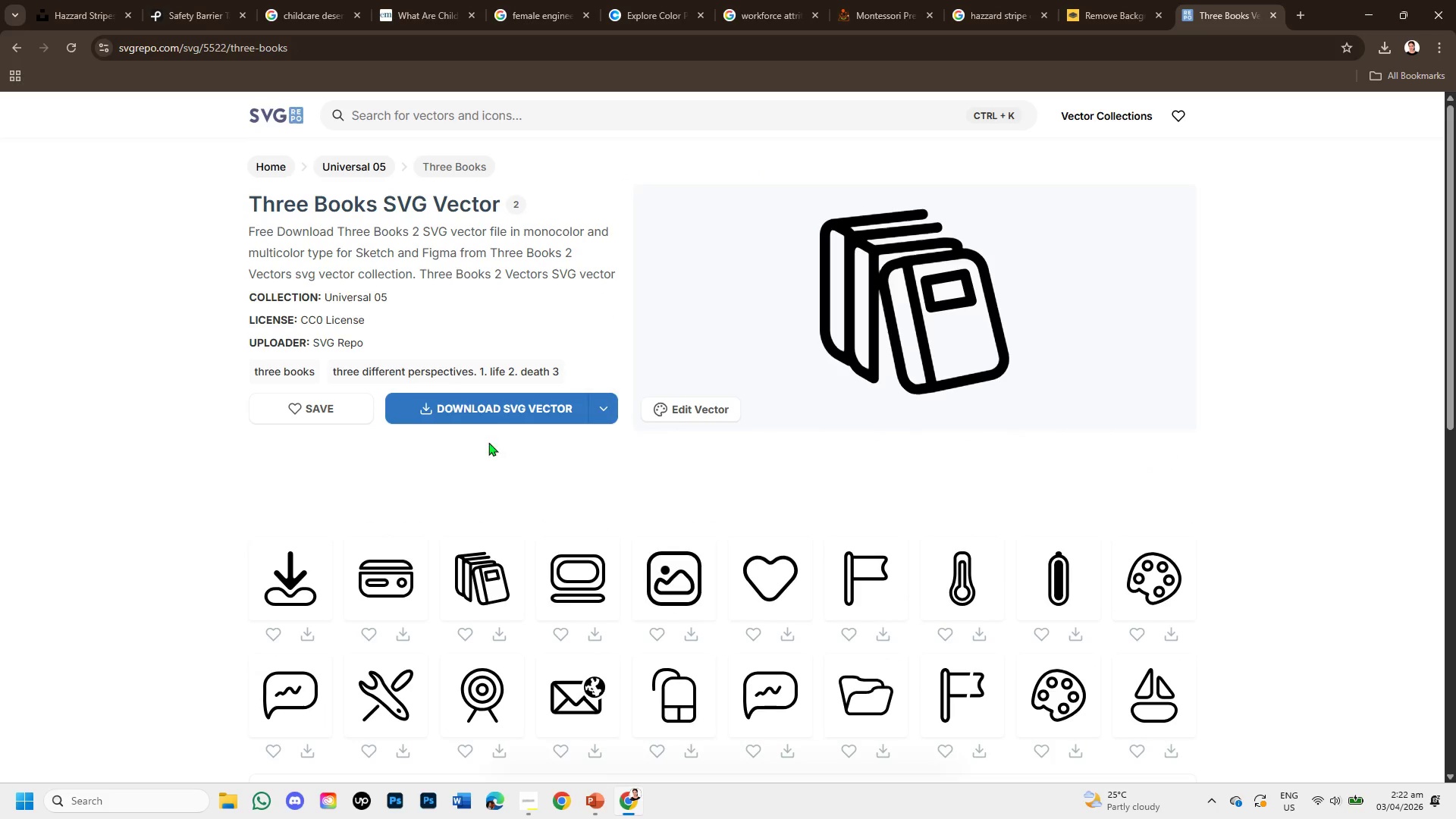 
scroll: coordinate [306, 515], scroll_direction: down, amount: 2.0
 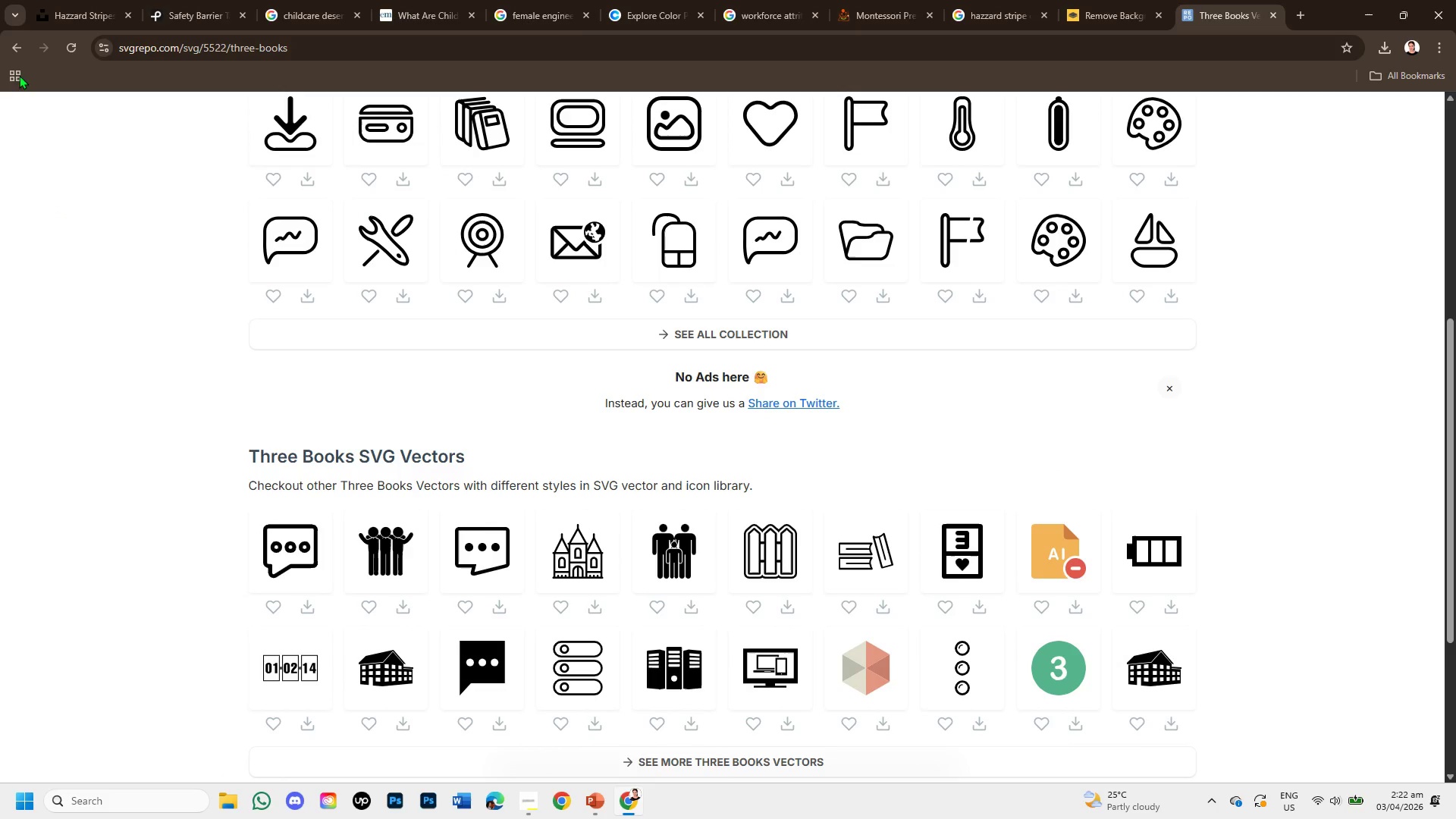 
left_click([16, 44])
 